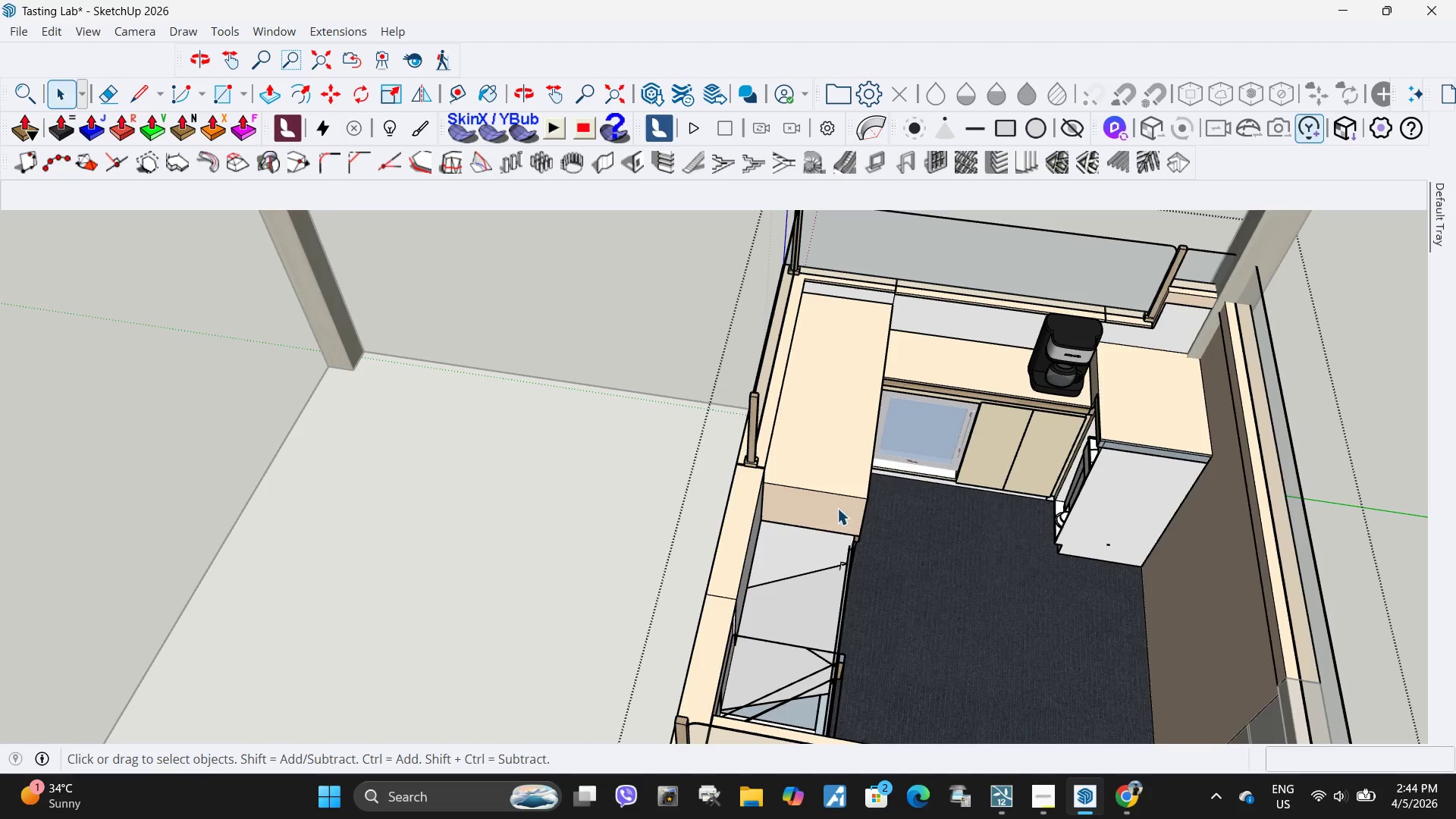 
left_click_drag(start_coordinate=[839, 508], to_coordinate=[848, 503])
 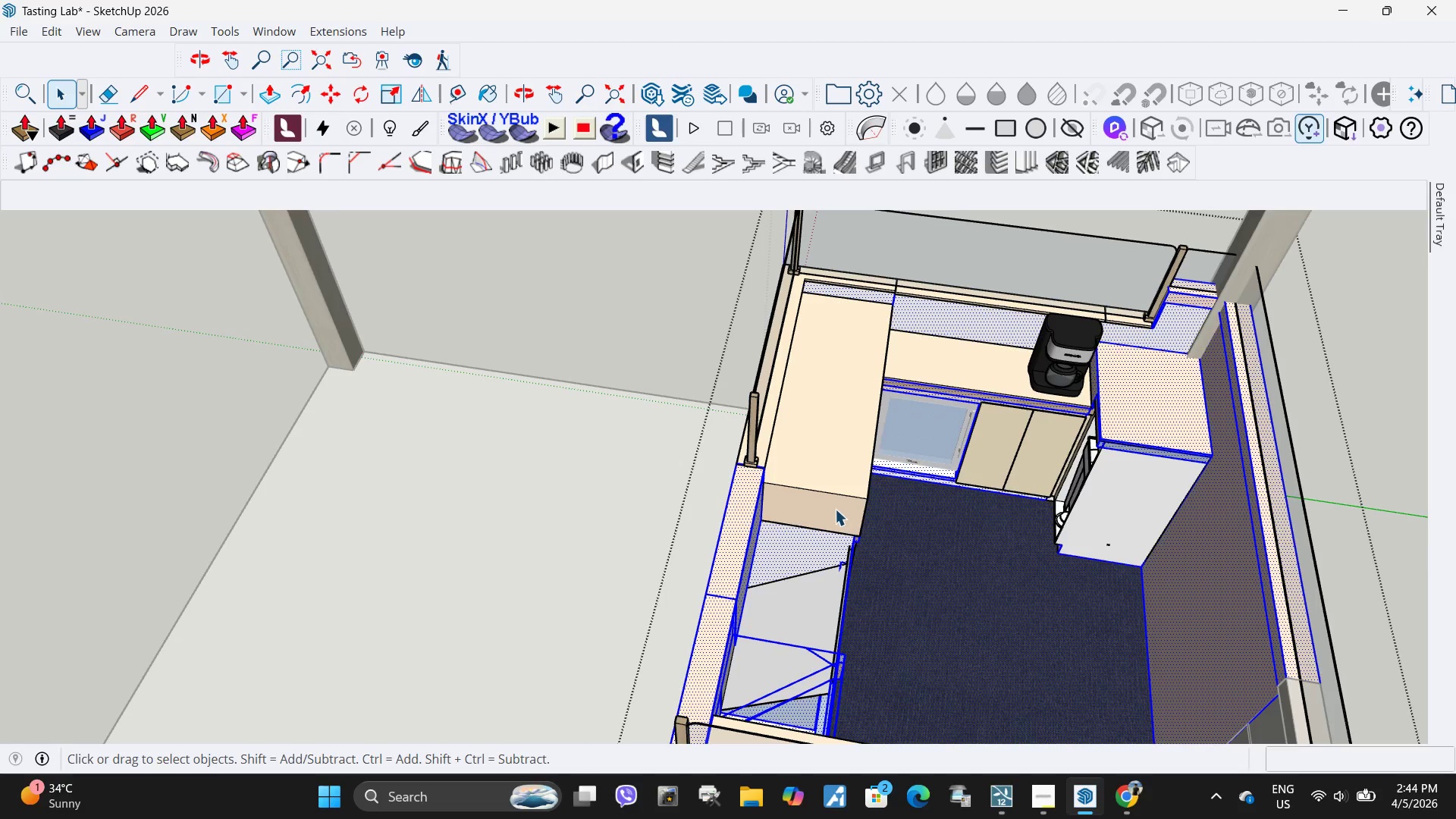 
triple_click([835, 509])
 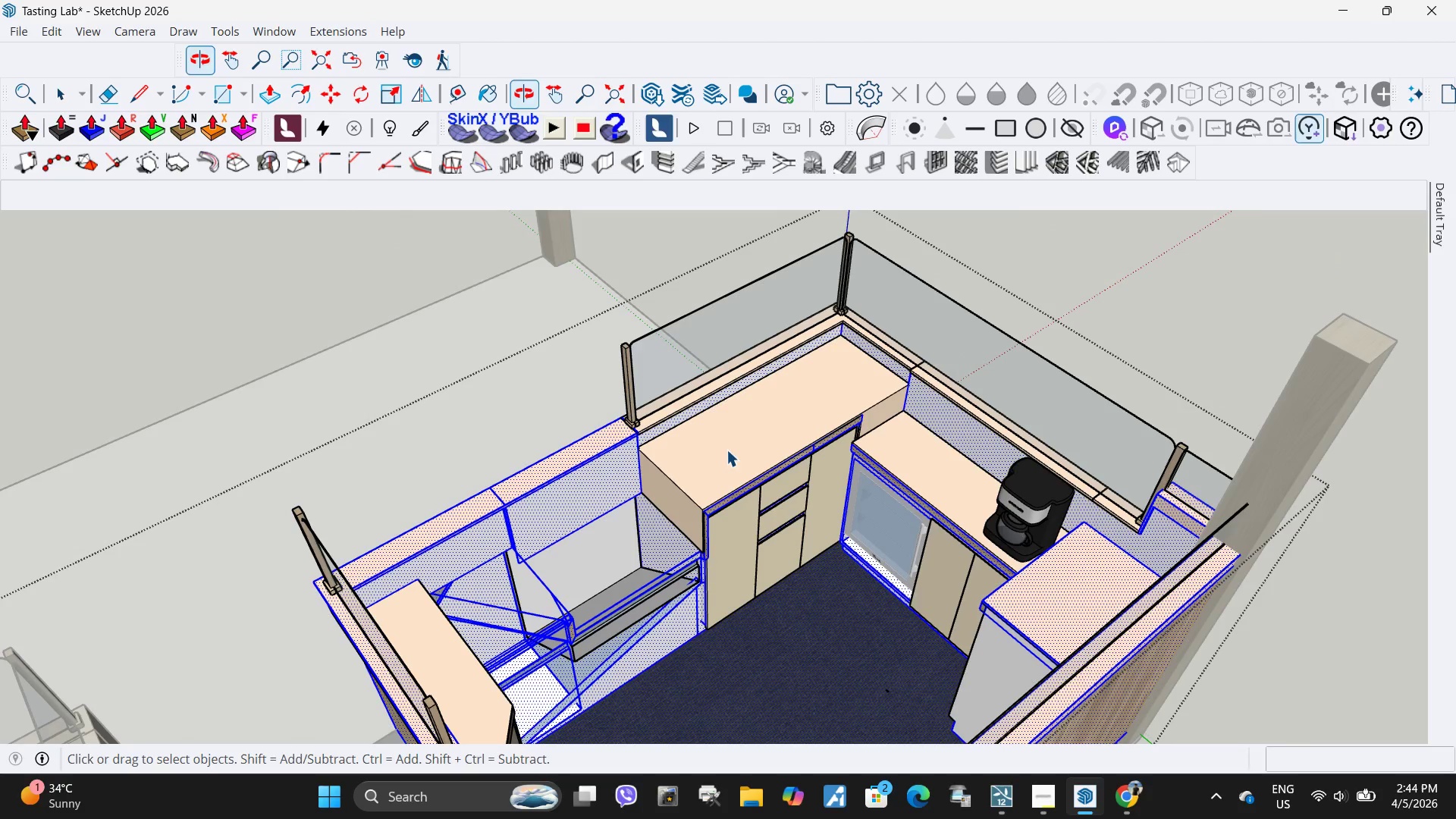 
left_click([776, 441])
 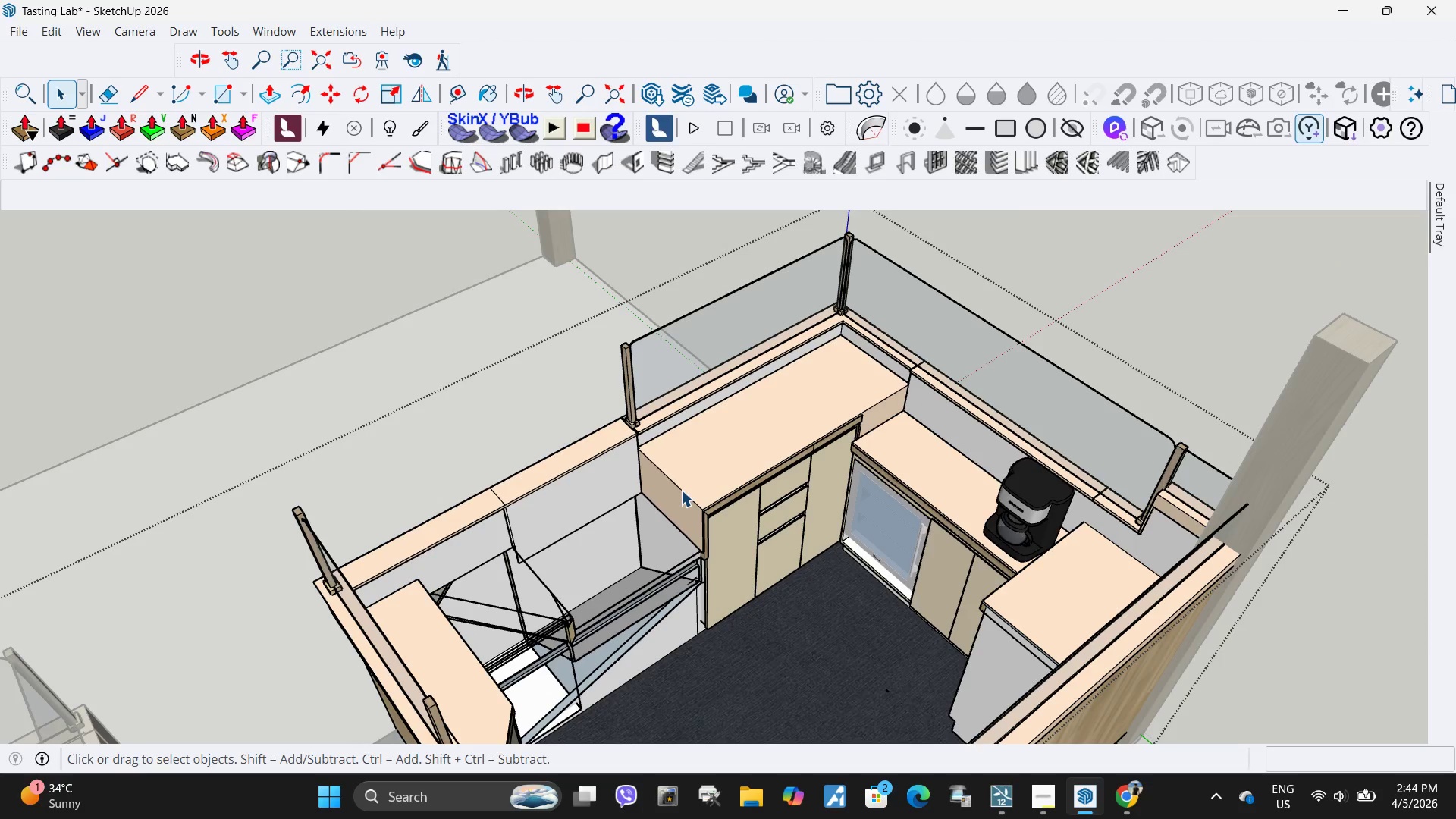 
double_click([680, 490])
 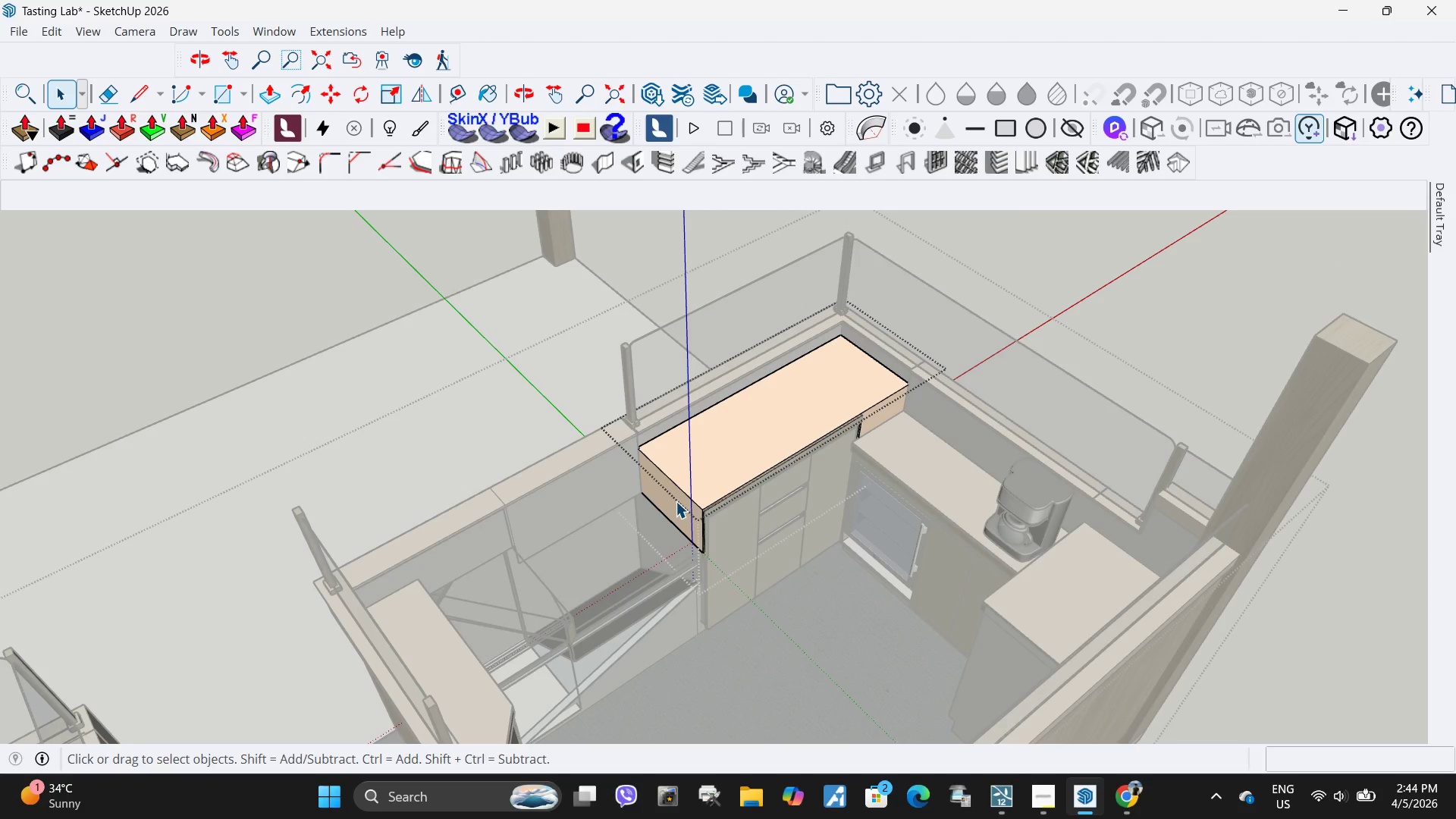 
triple_click([676, 501])
 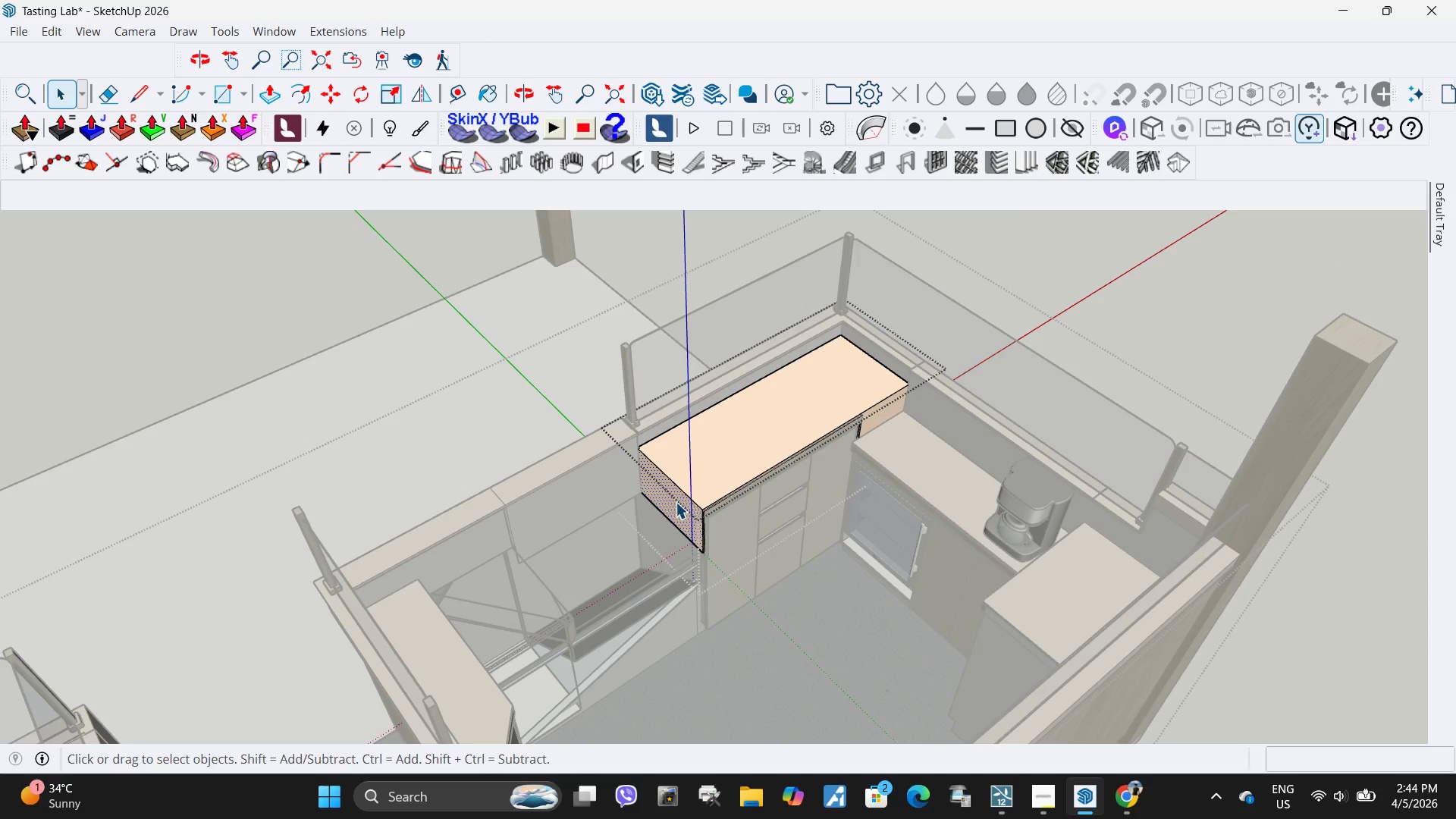 
key(P)
 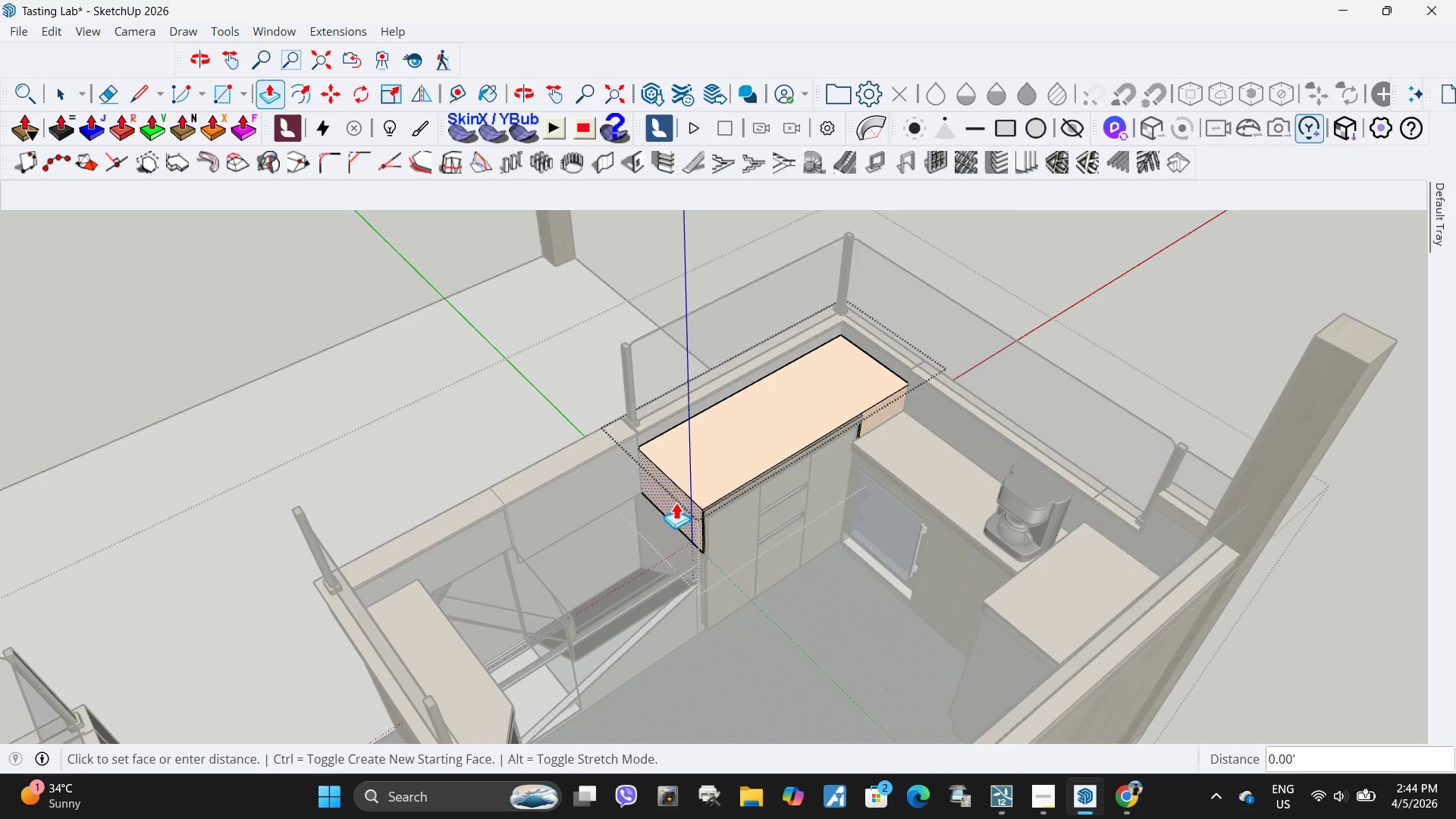 
left_click([676, 502])
 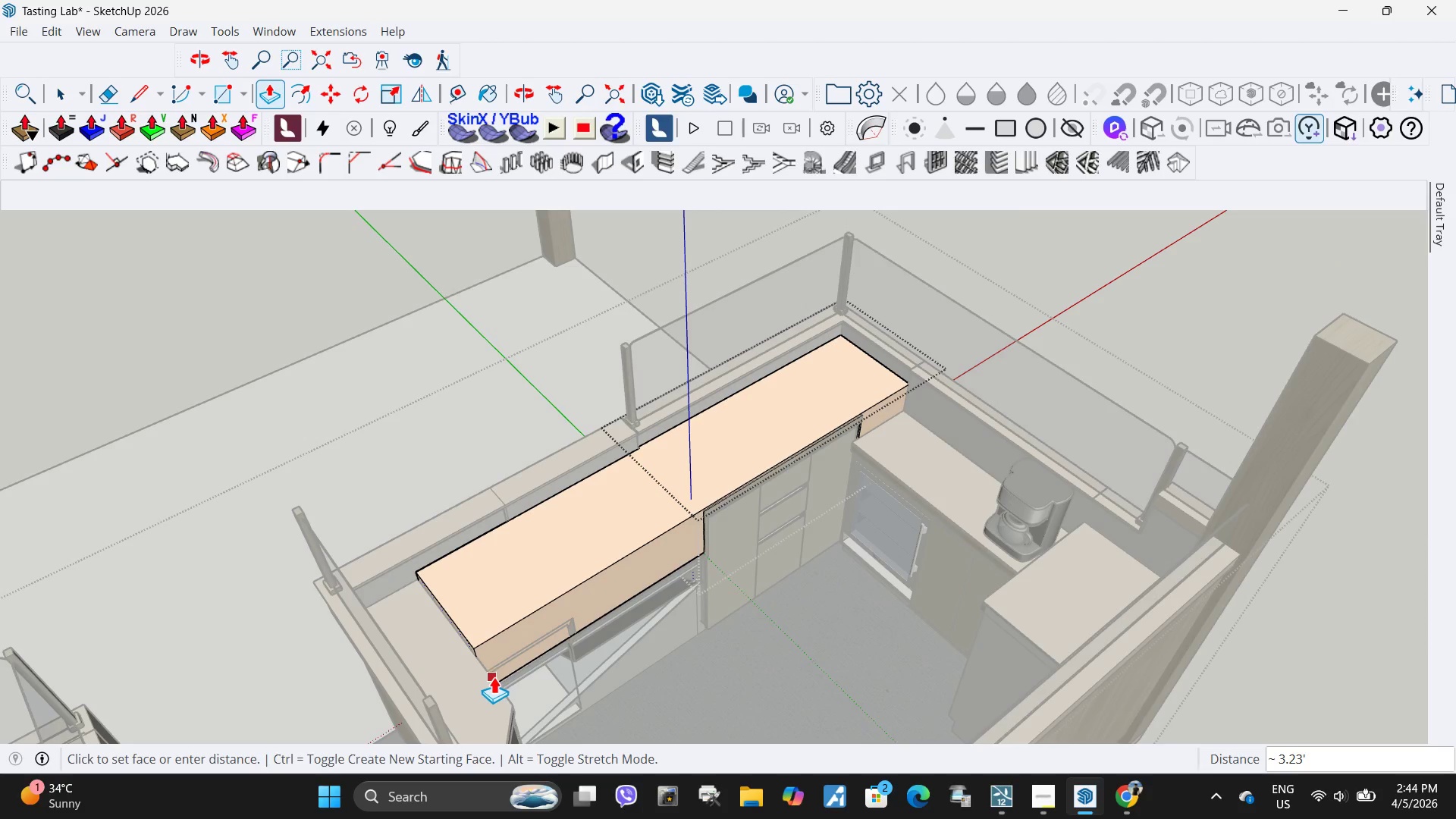 
left_click([496, 681])
 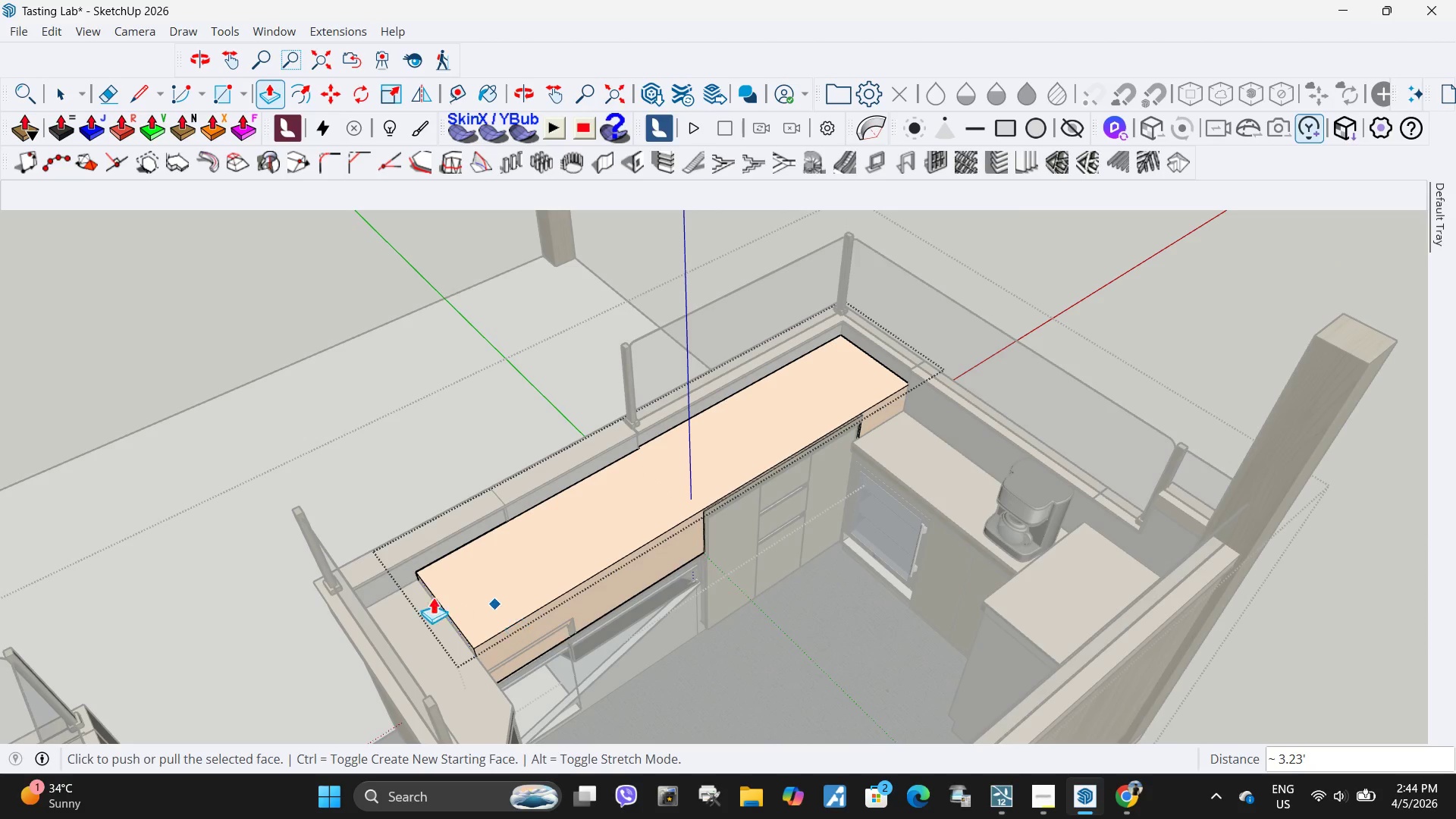 
scroll: coordinate [606, 411], scroll_direction: up, amount: 5.0
 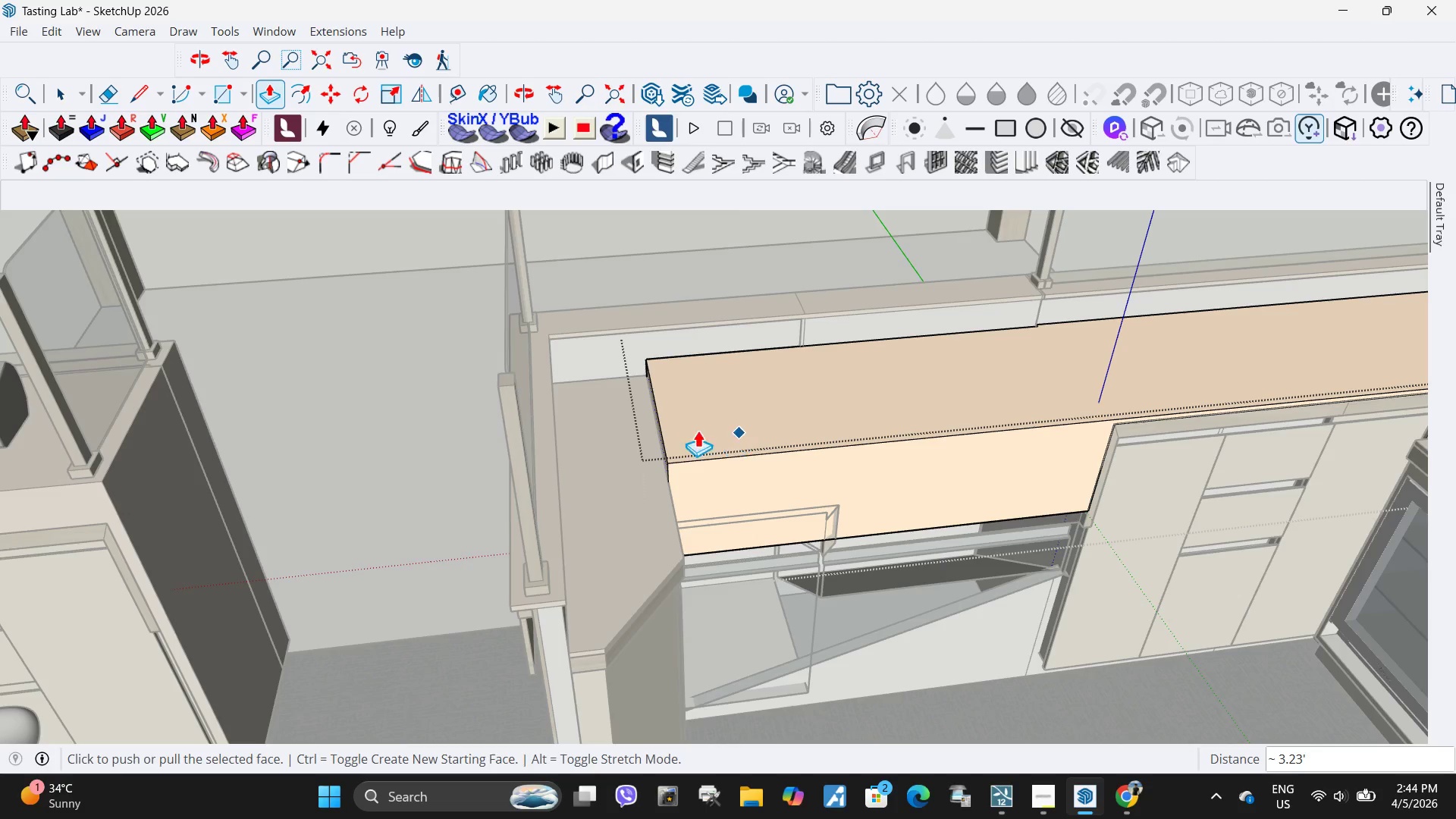 
key(Space)
 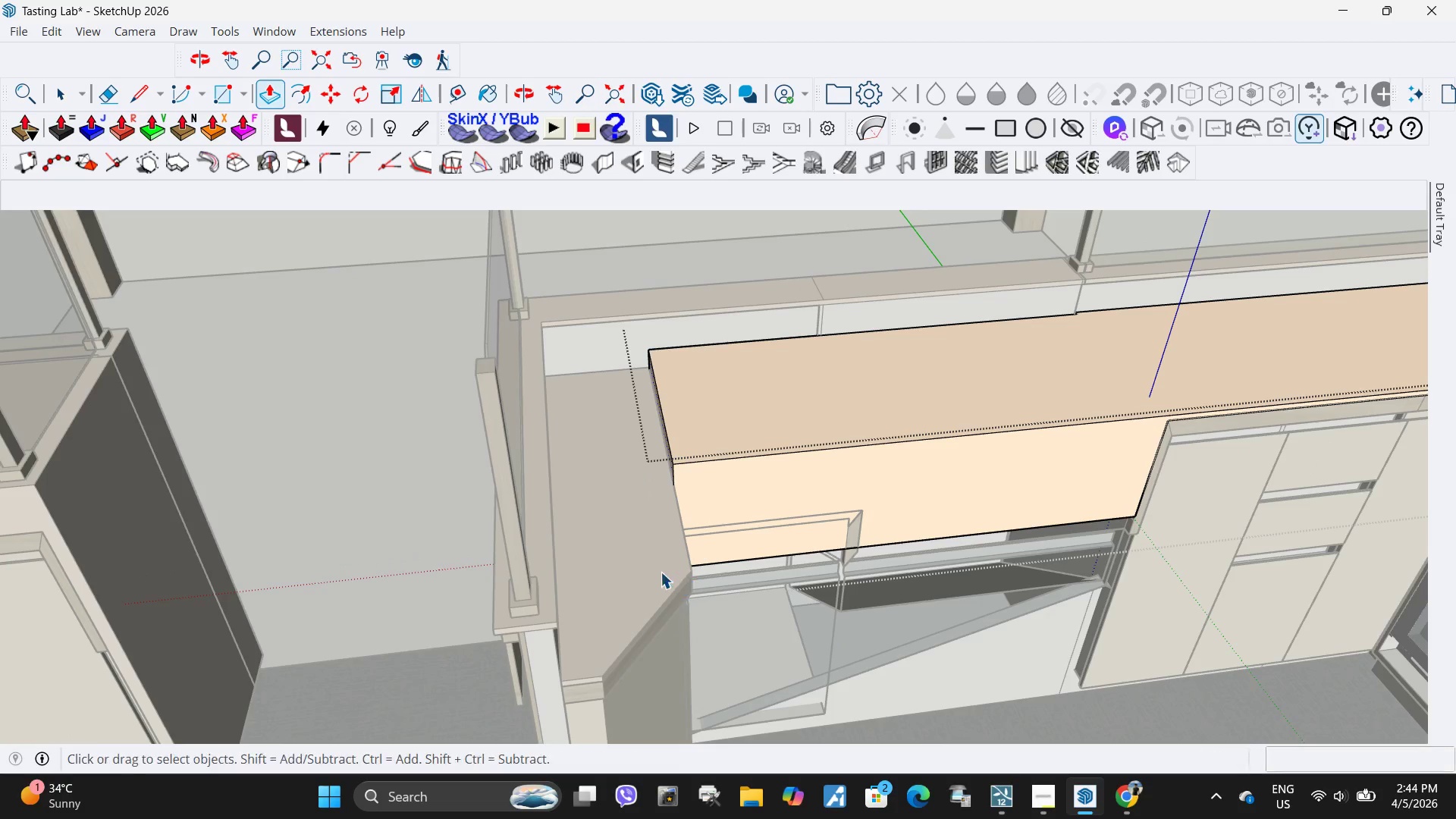 
key(Escape)
 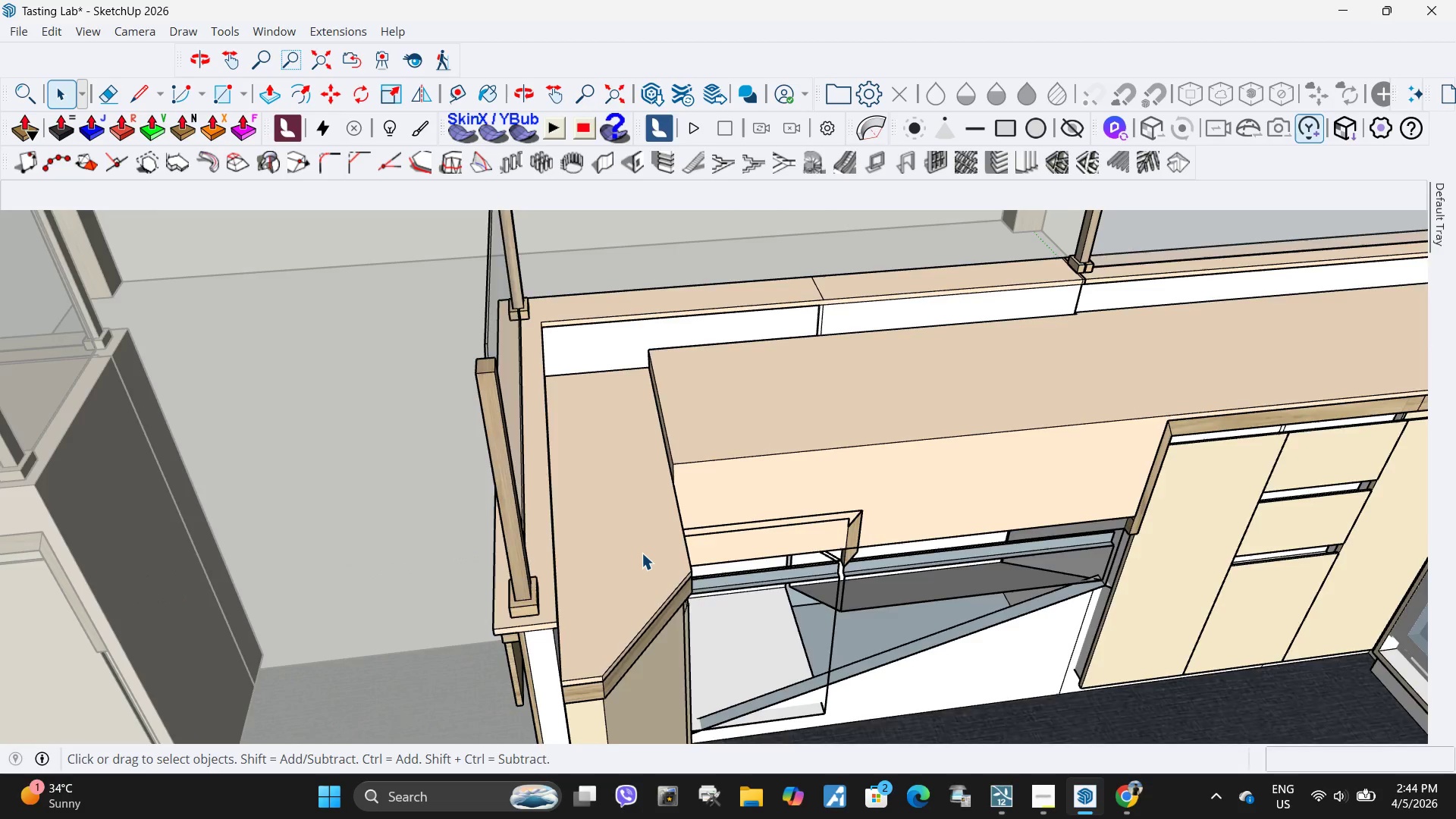 
scroll: coordinate [622, 457], scroll_direction: up, amount: 1.0
 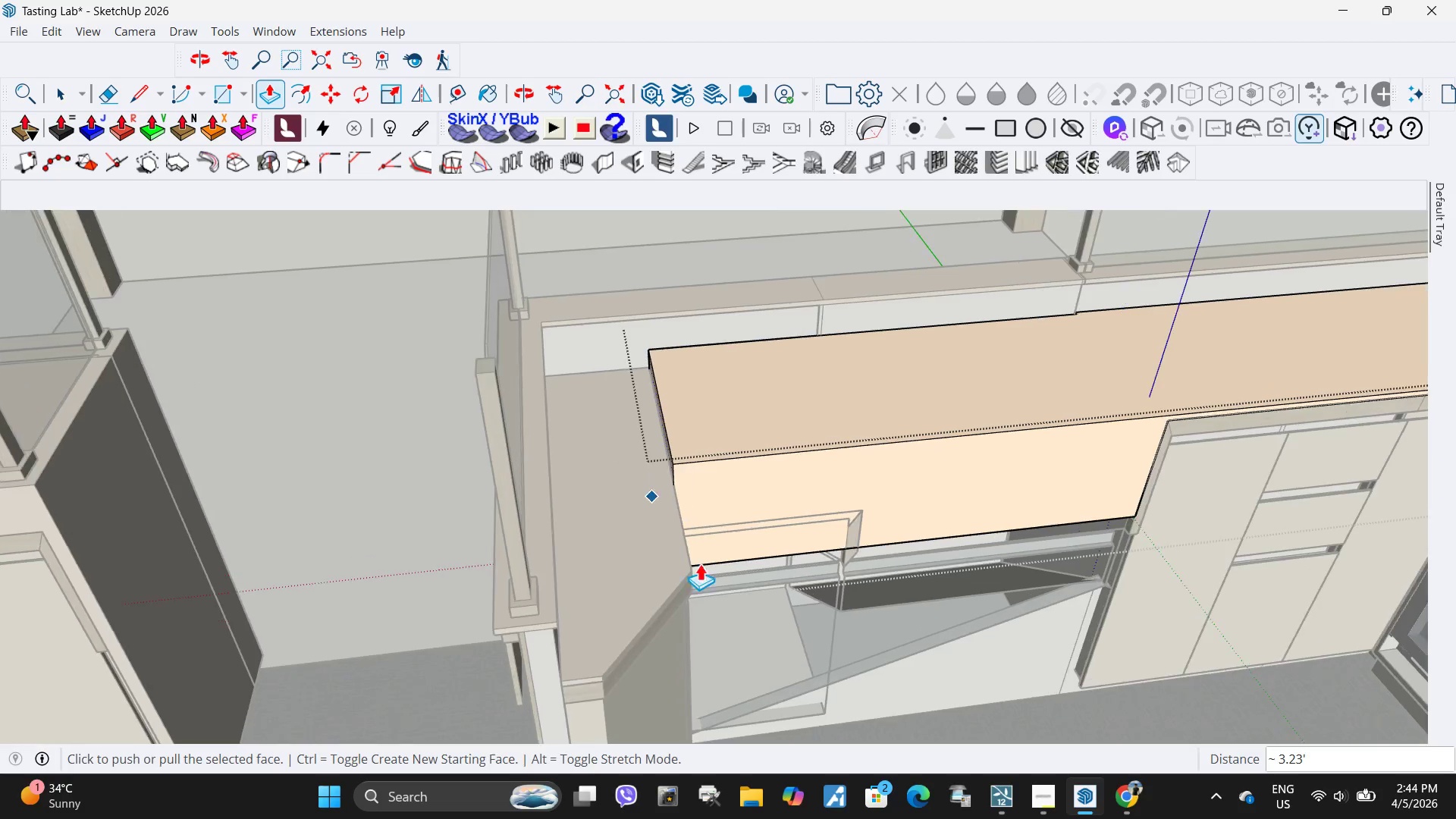 
double_click([642, 553])
 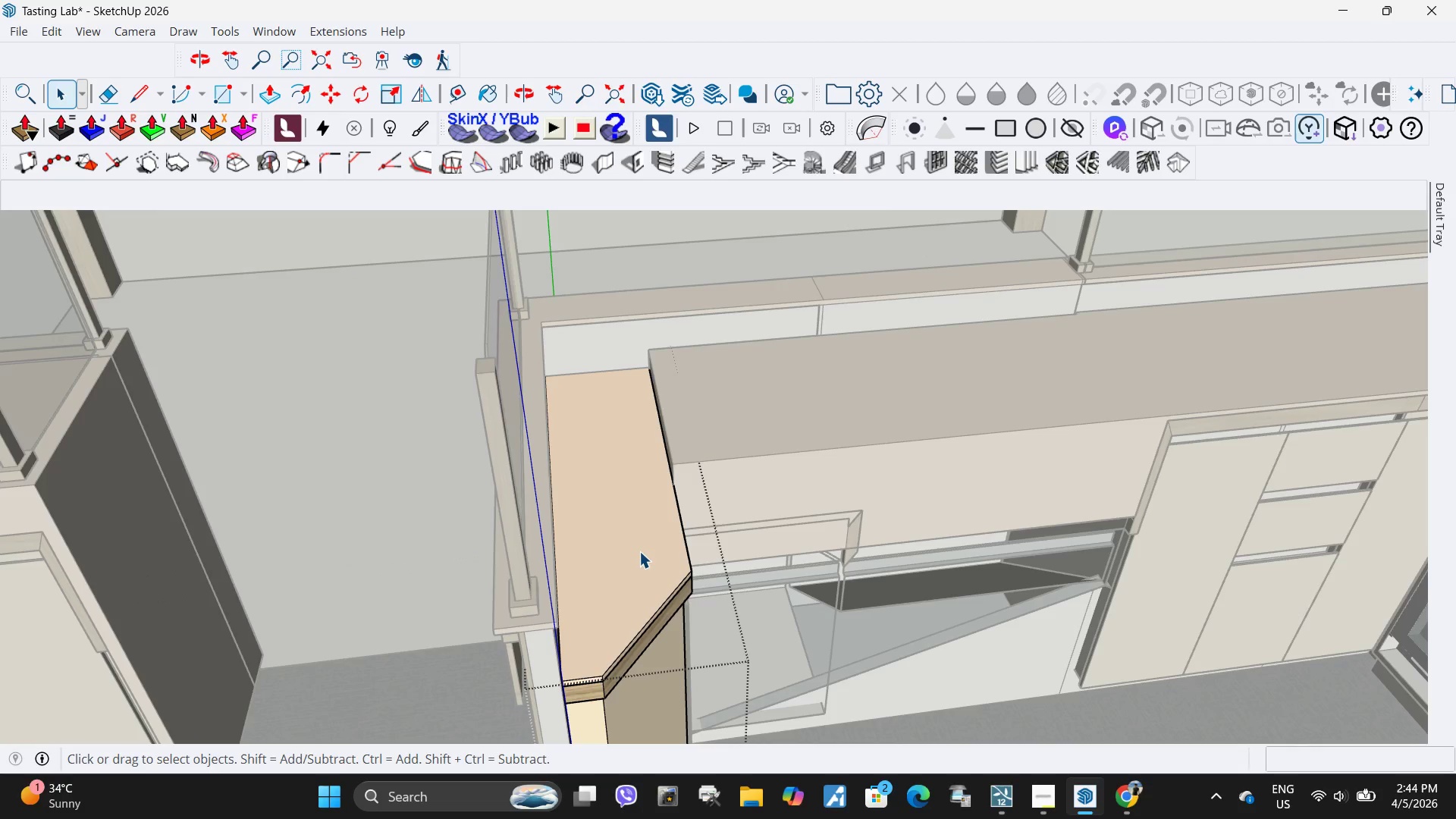 
triple_click([639, 551])
 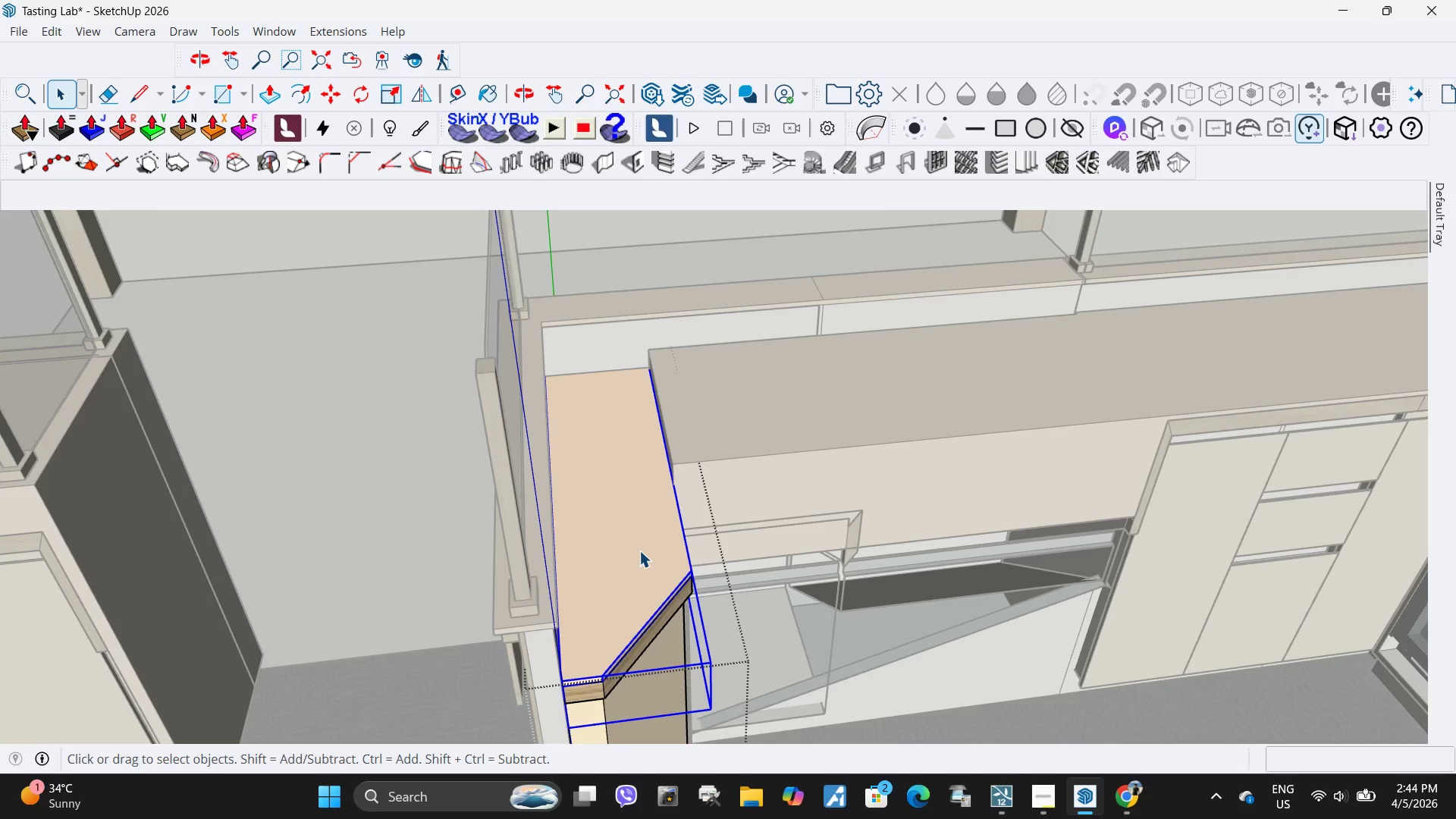 
triple_click([639, 551])
 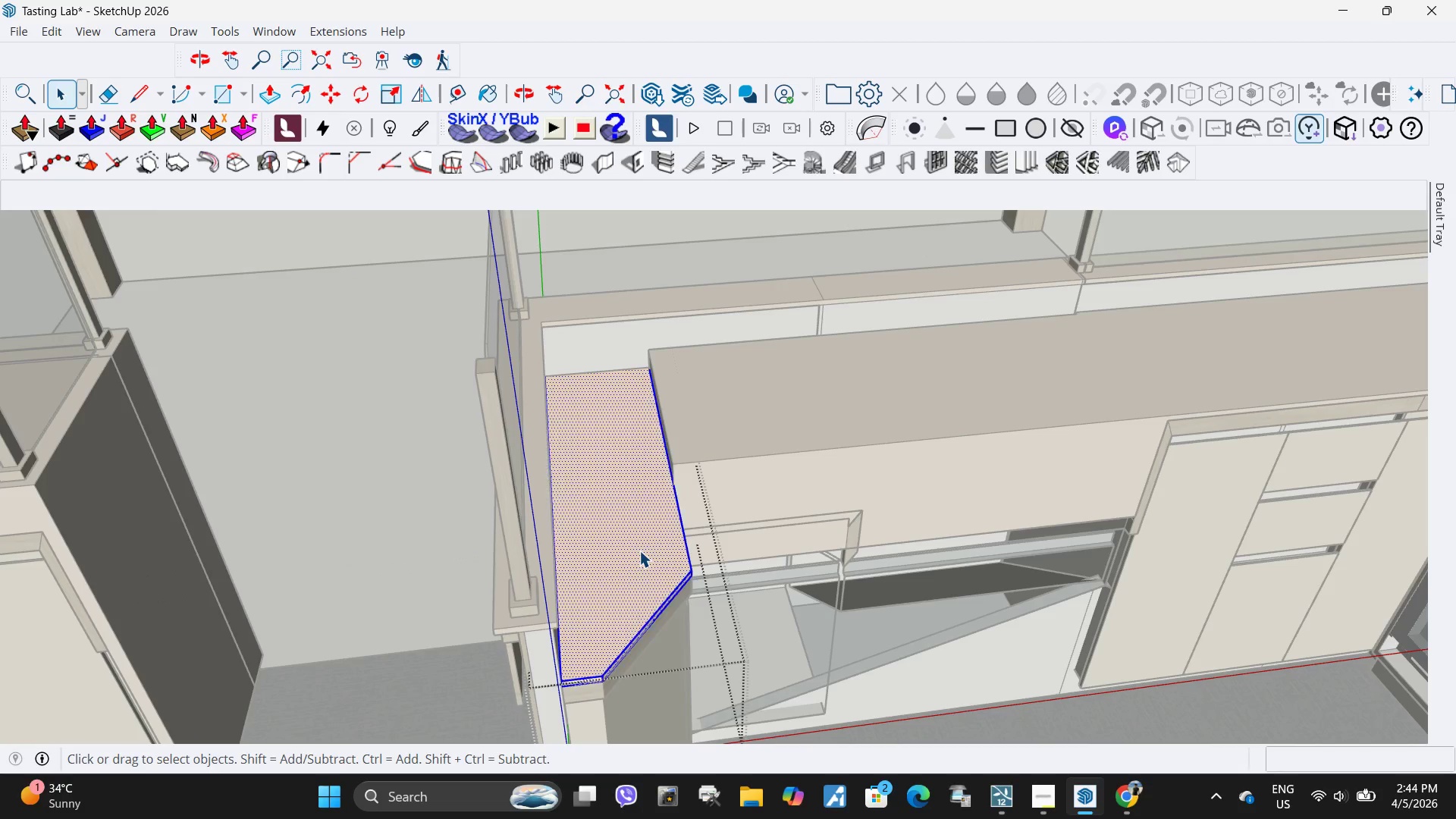 
triple_click([639, 551])
 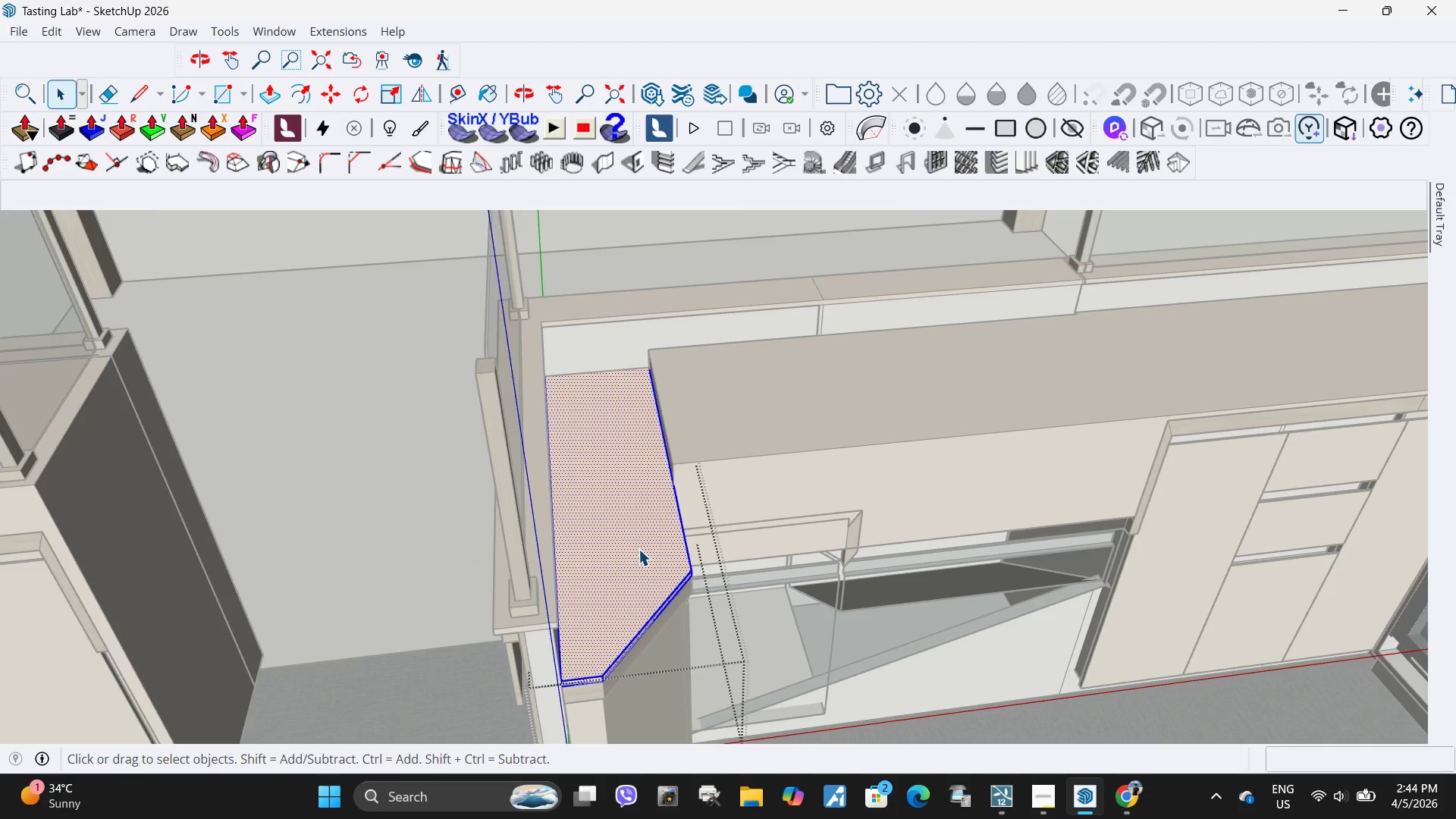 
key(P)
 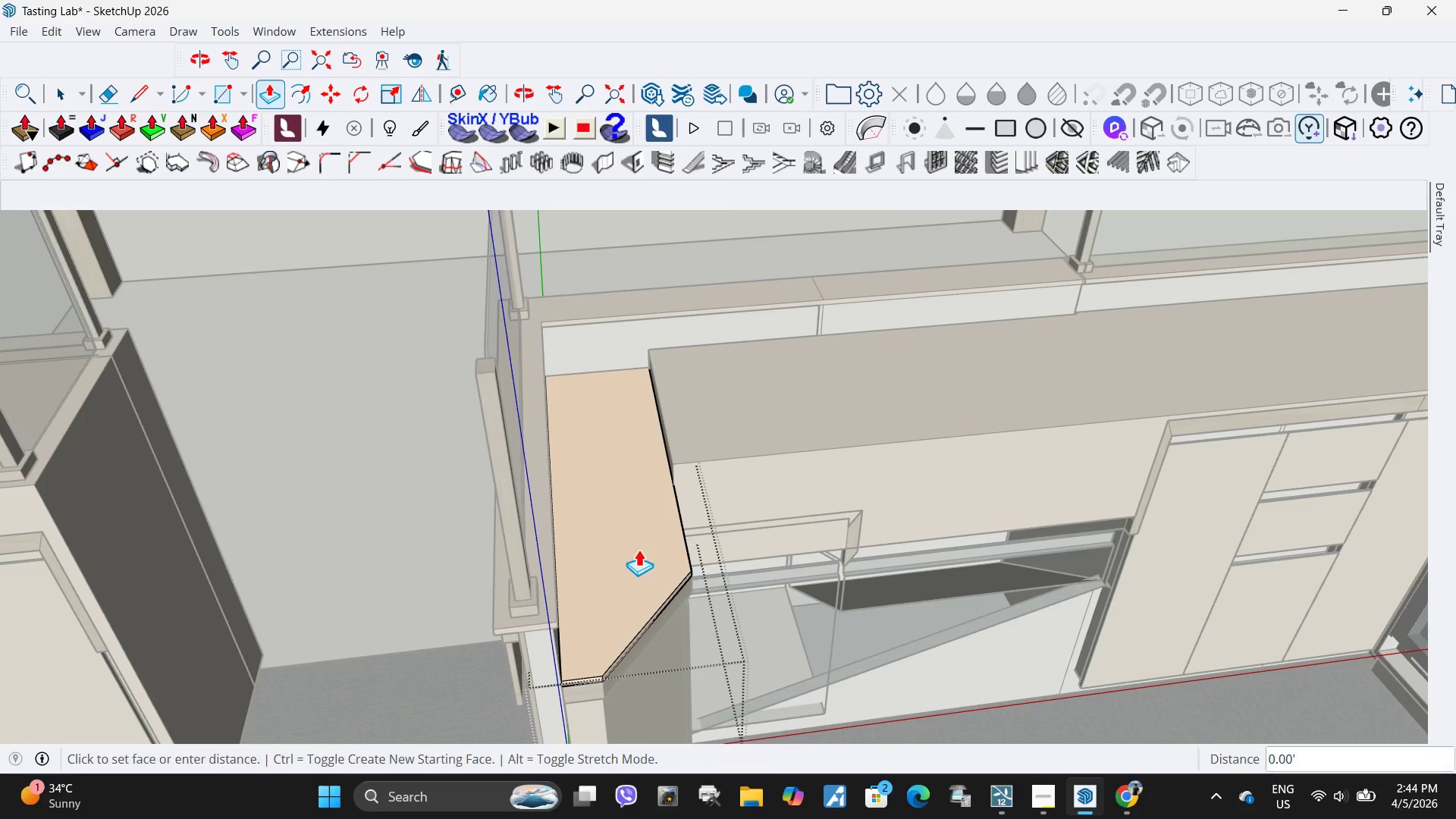 
left_click([639, 549])
 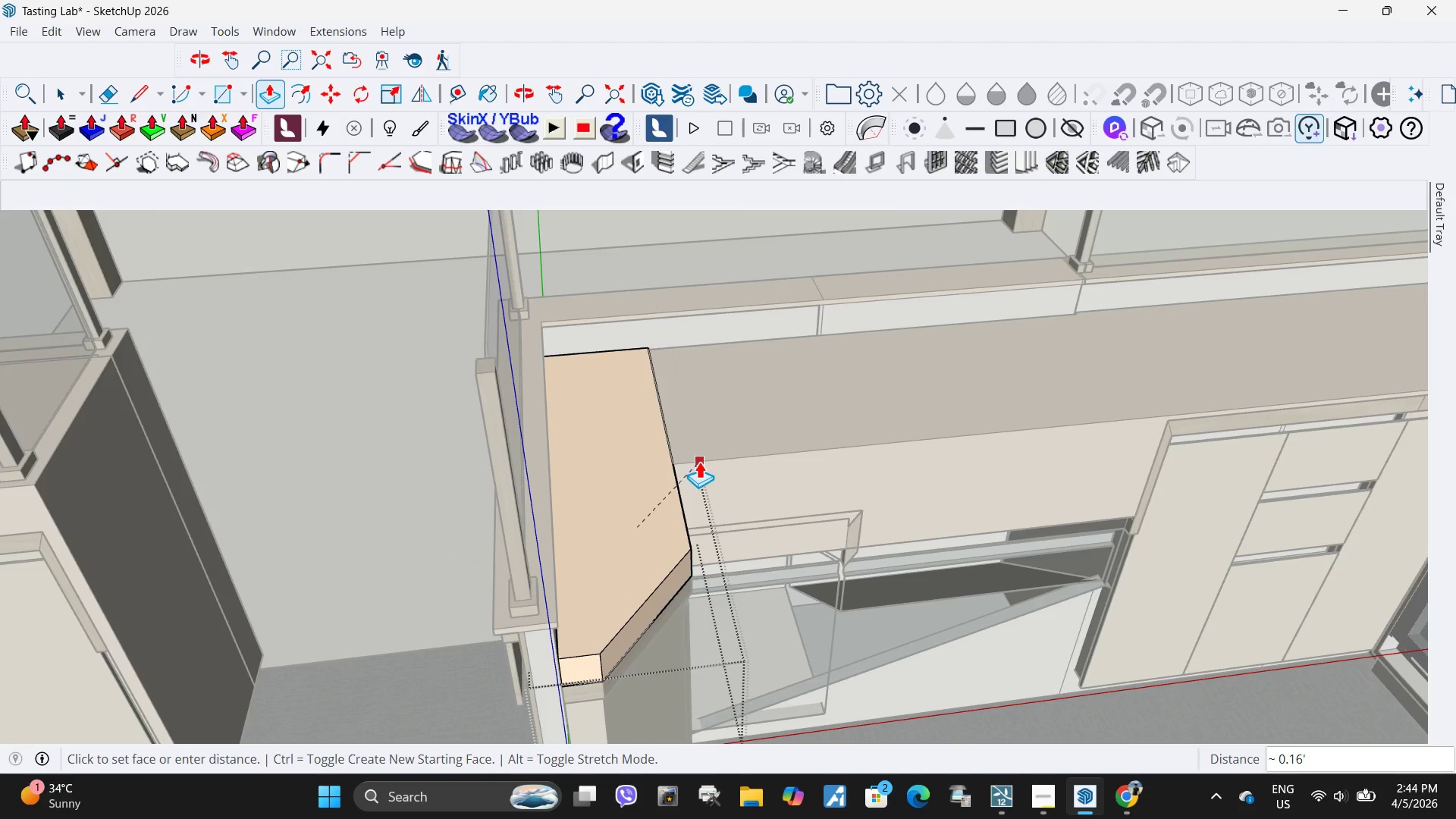 
left_click([699, 461])
 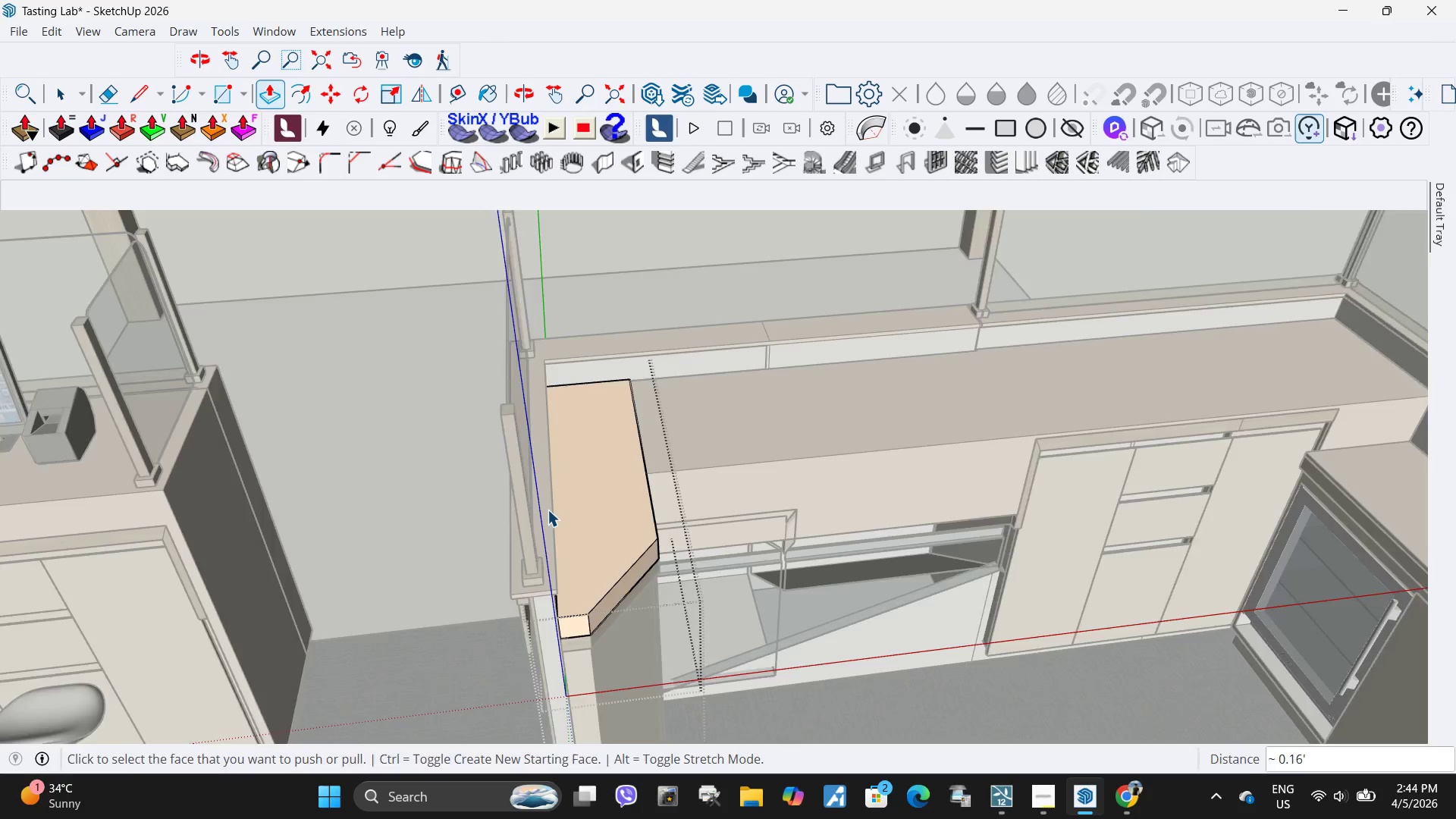 
key(Space)
 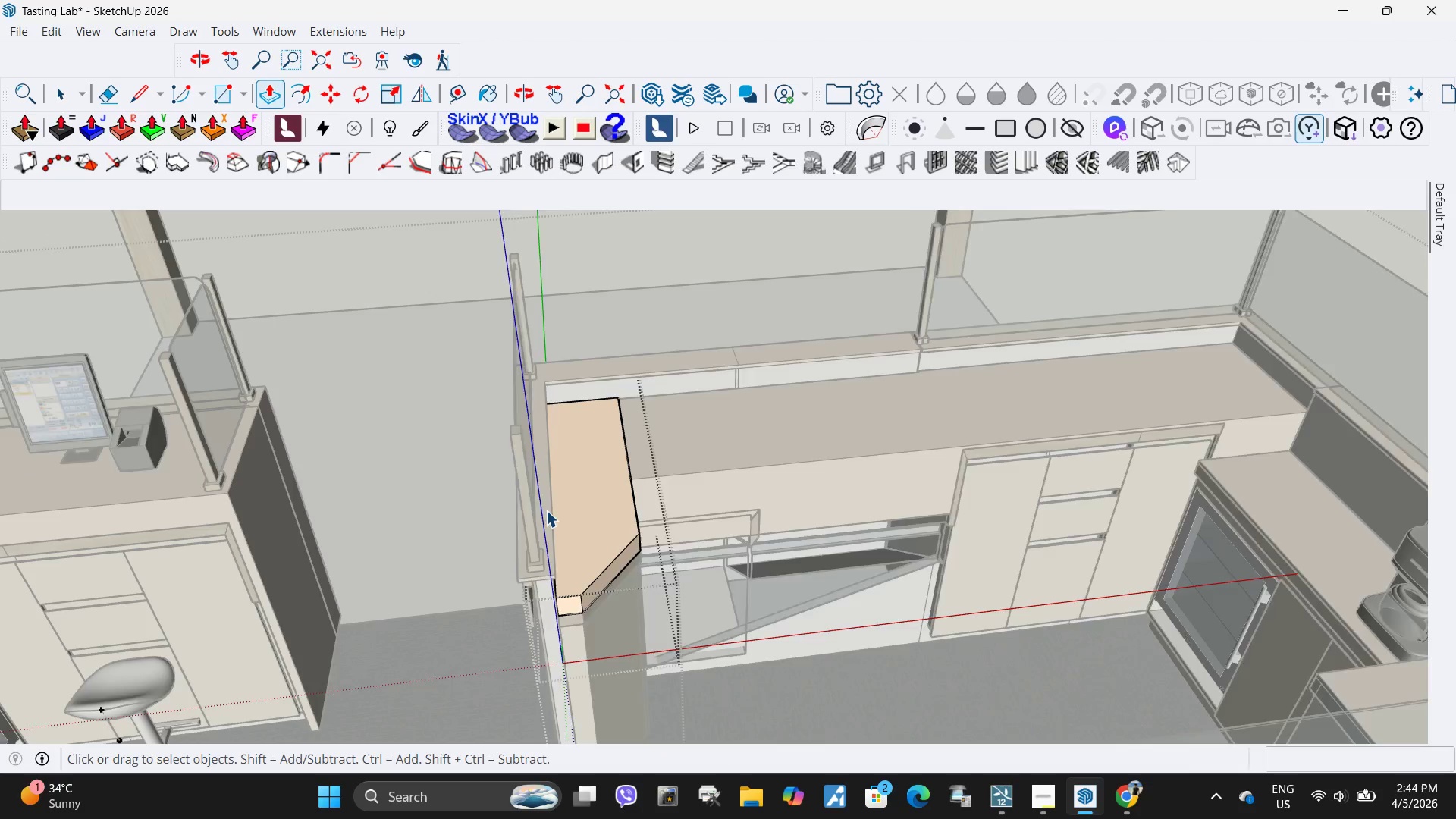 
key(Escape)
 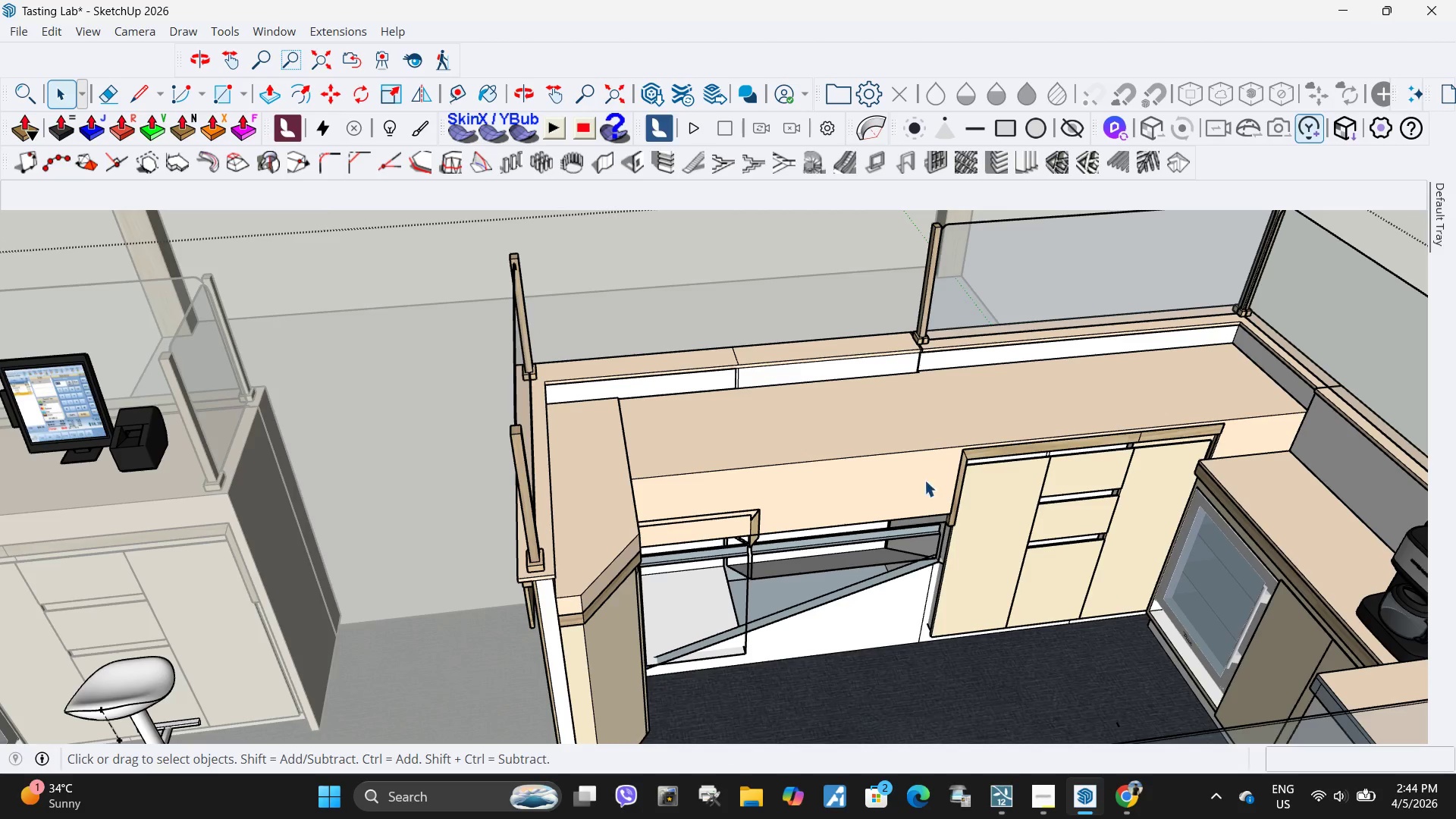 
scroll: coordinate [547, 510], scroll_direction: down, amount: 5.0
 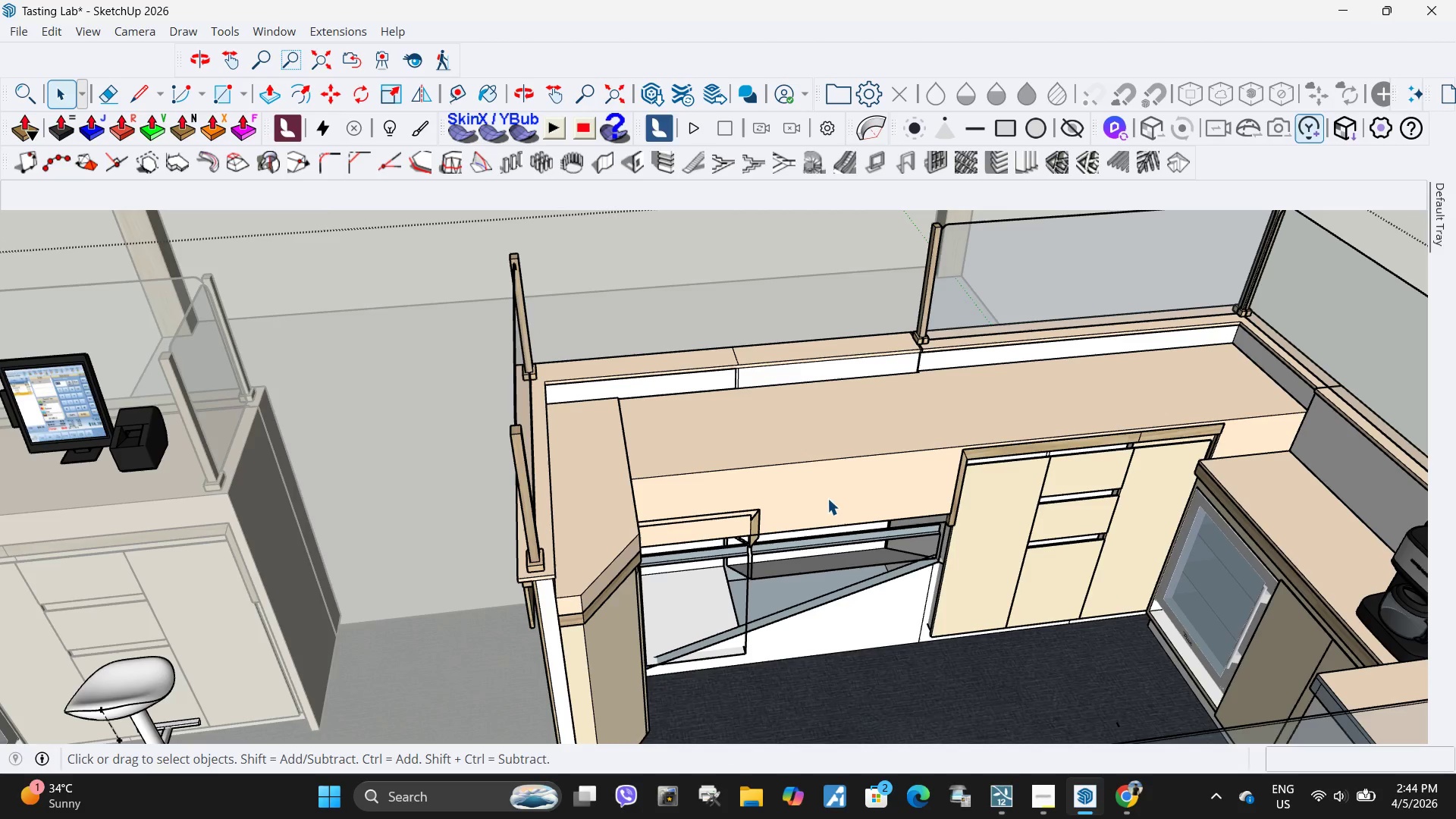 
scroll: coordinate [965, 507], scroll_direction: up, amount: 11.0
 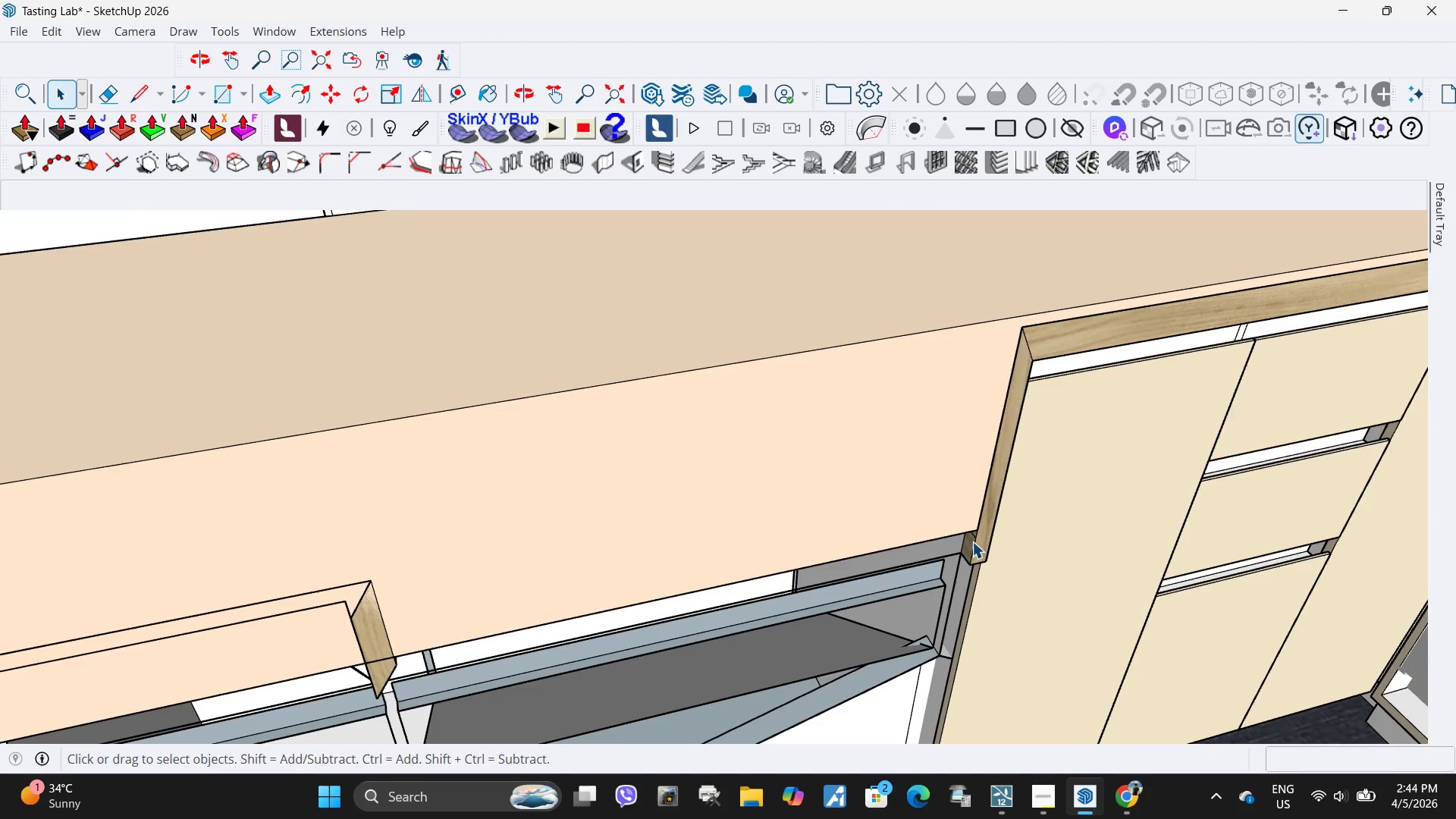 
scroll: coordinate [691, 491], scroll_direction: down, amount: 5.0
 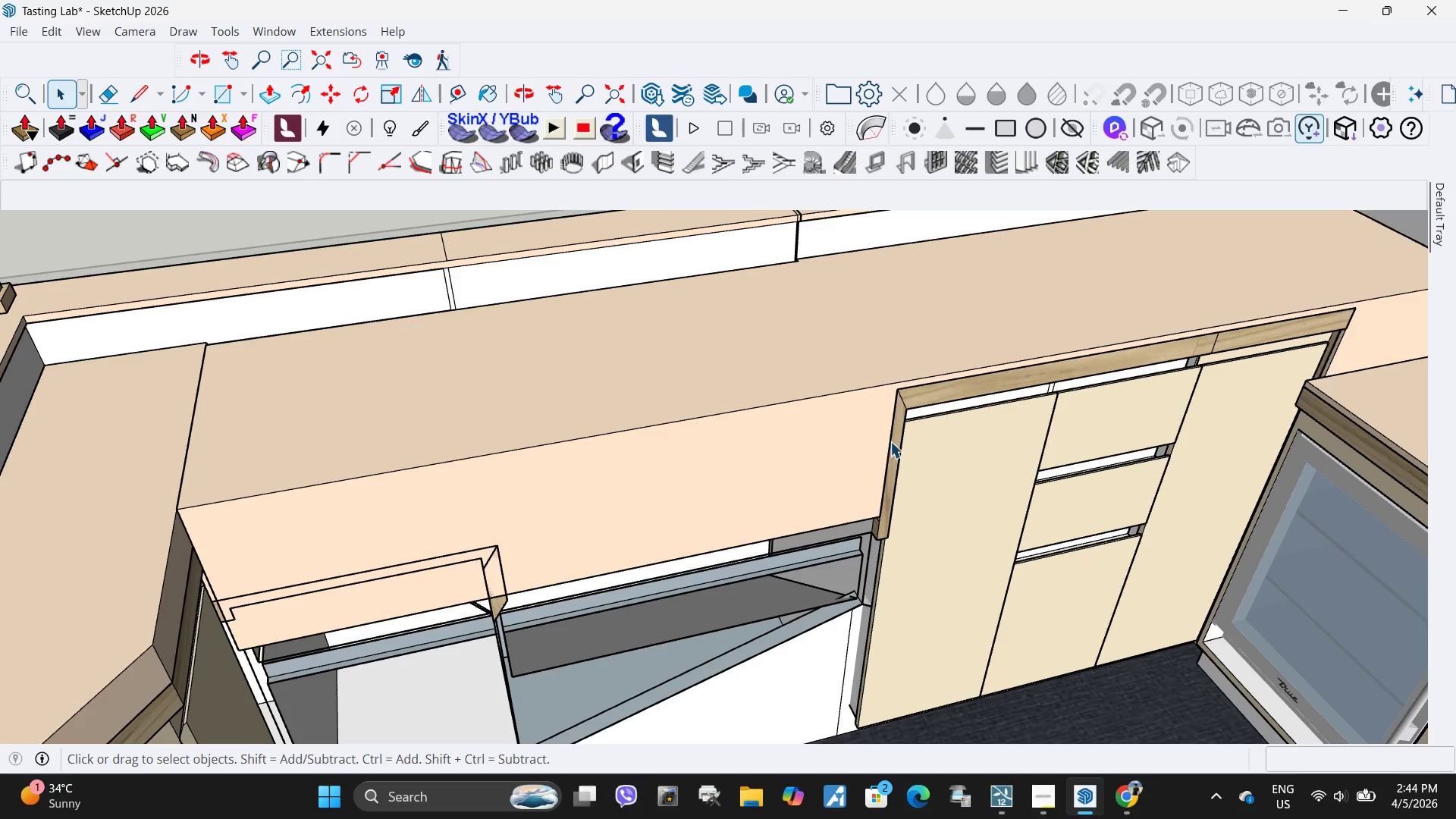 
left_click([893, 443])
 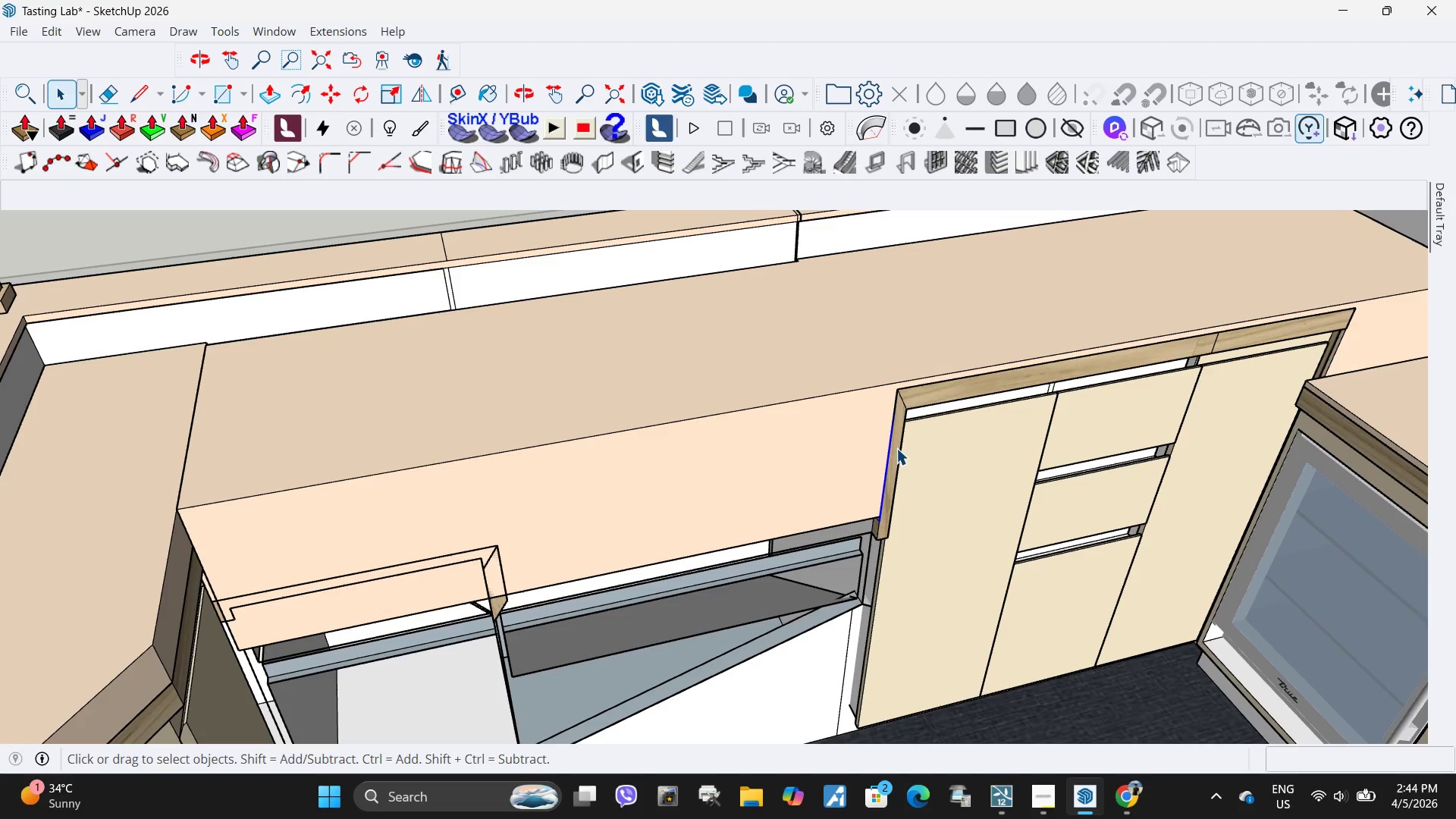 
left_click([896, 448])
 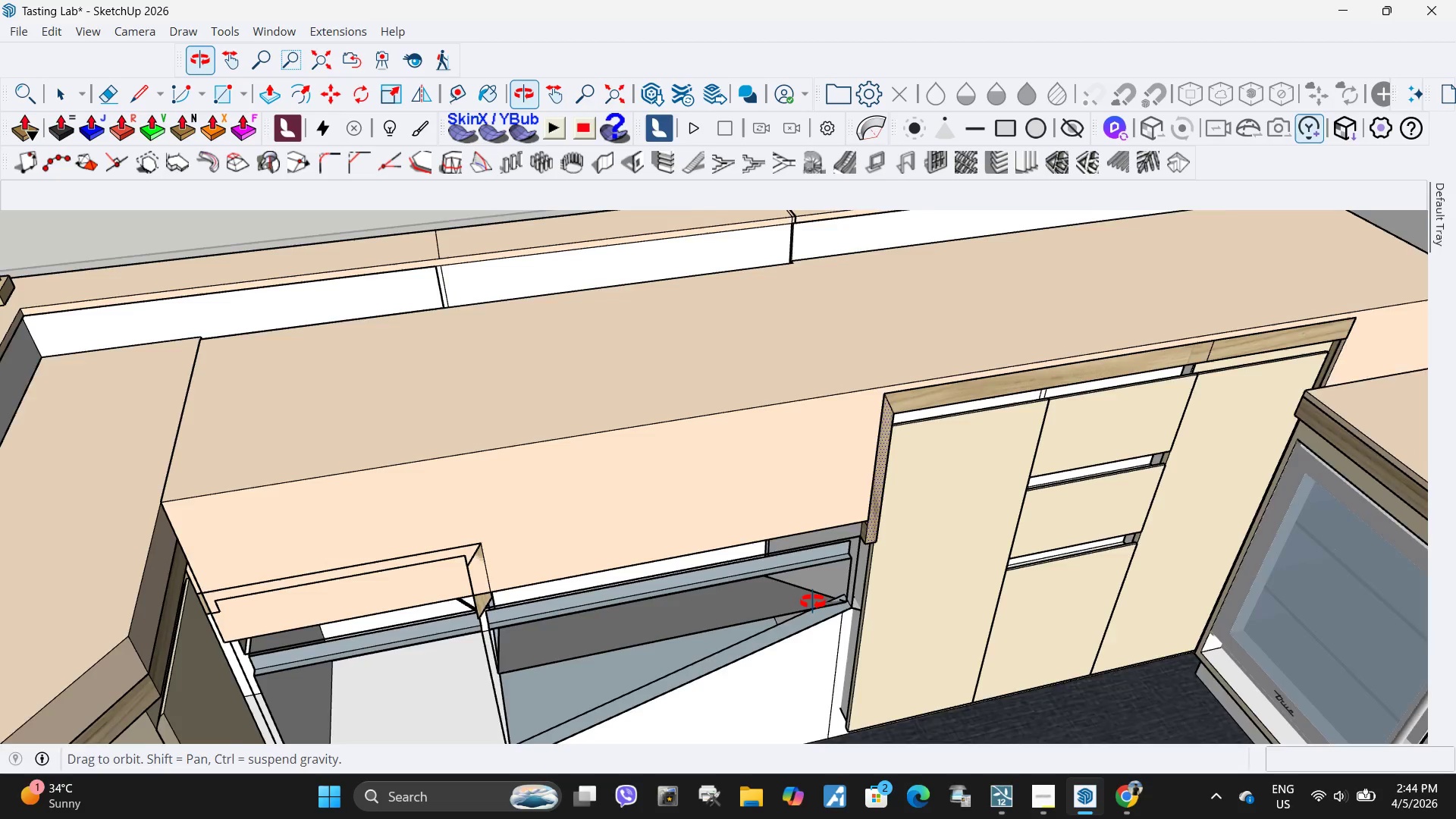 
scroll: coordinate [943, 494], scroll_direction: down, amount: 6.0
 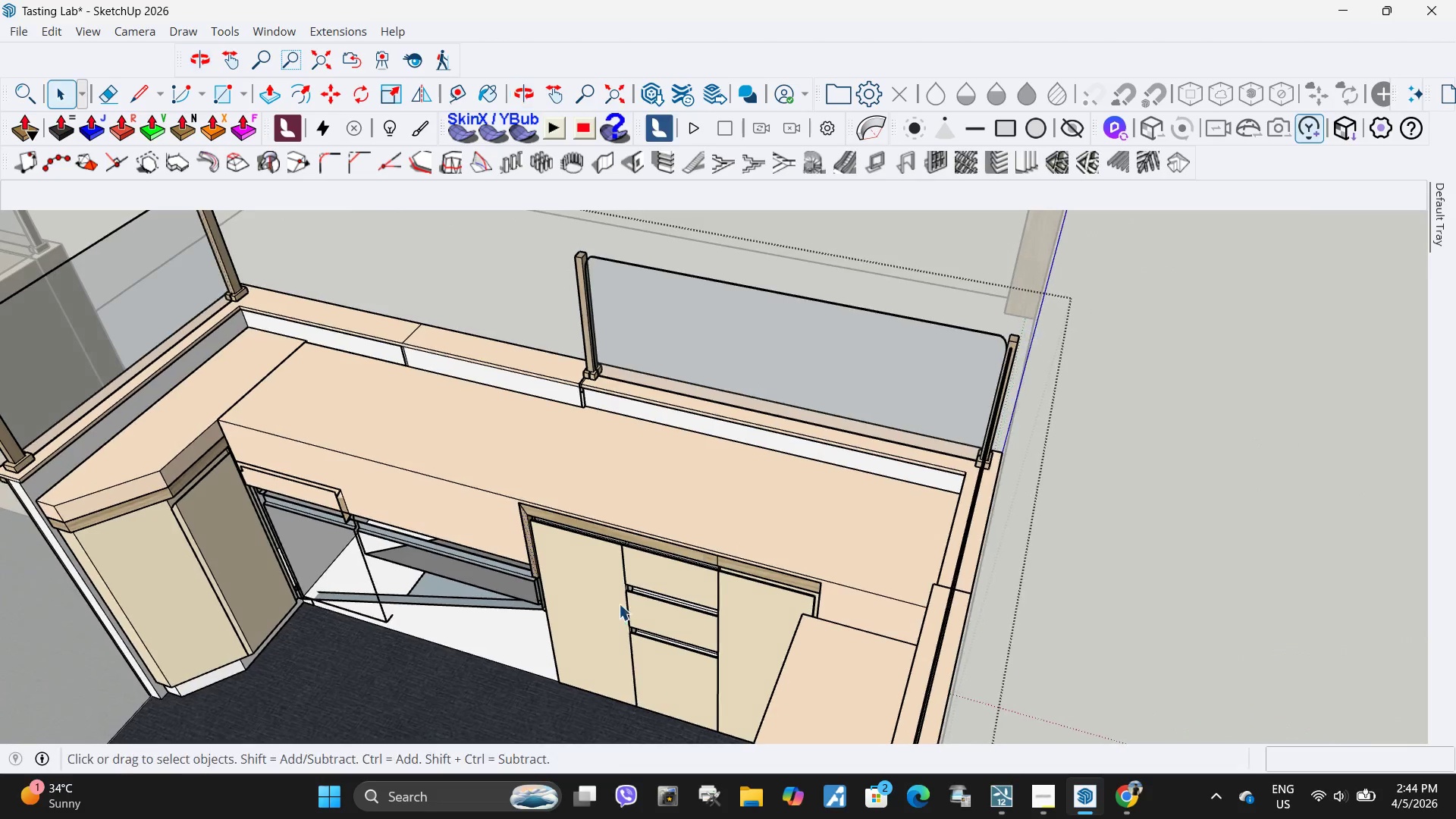 
scroll: coordinate [176, 435], scroll_direction: up, amount: 5.0
 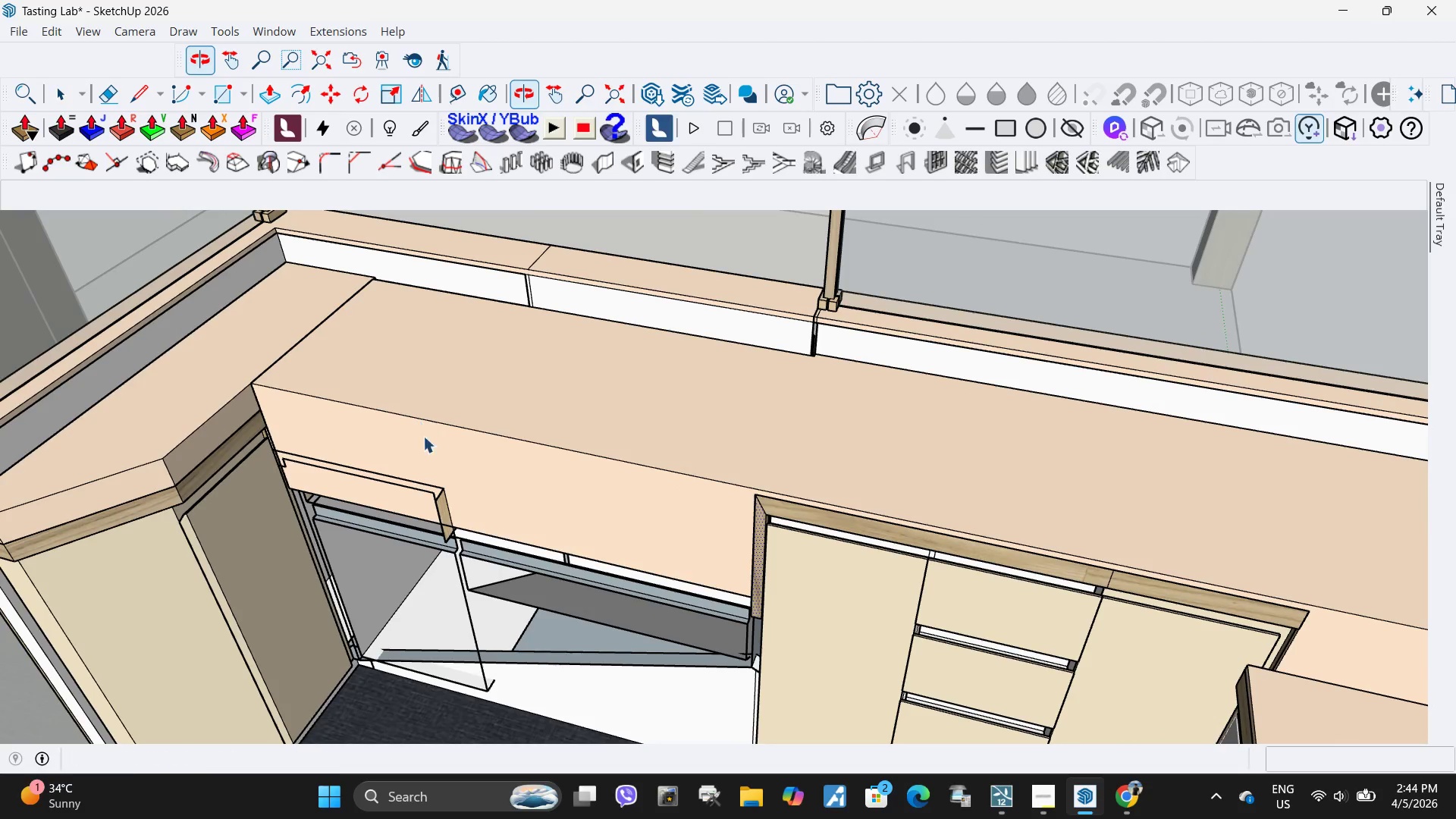 
double_click([522, 487])
 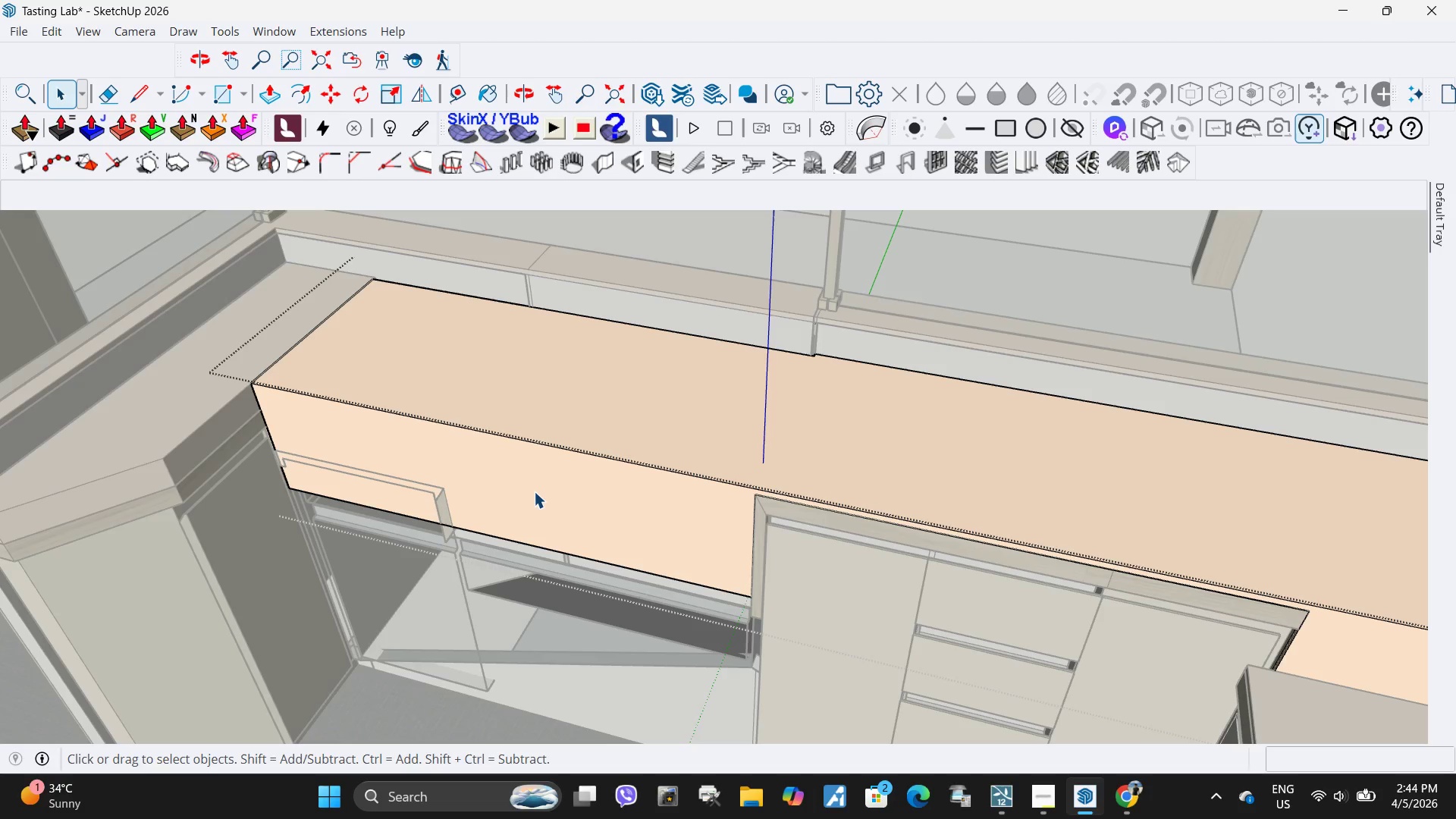 
triple_click([534, 491])
 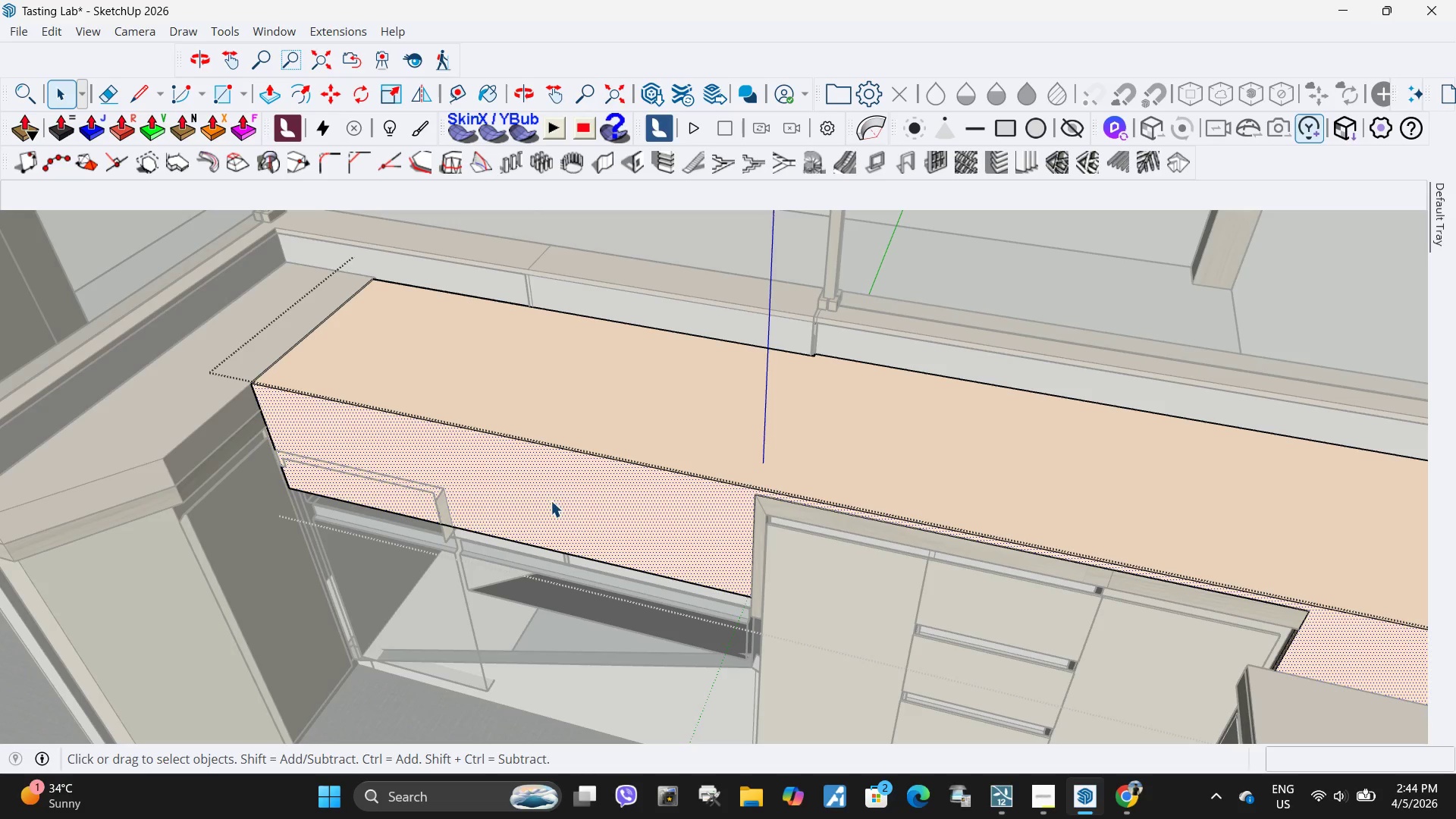 
key(P)
 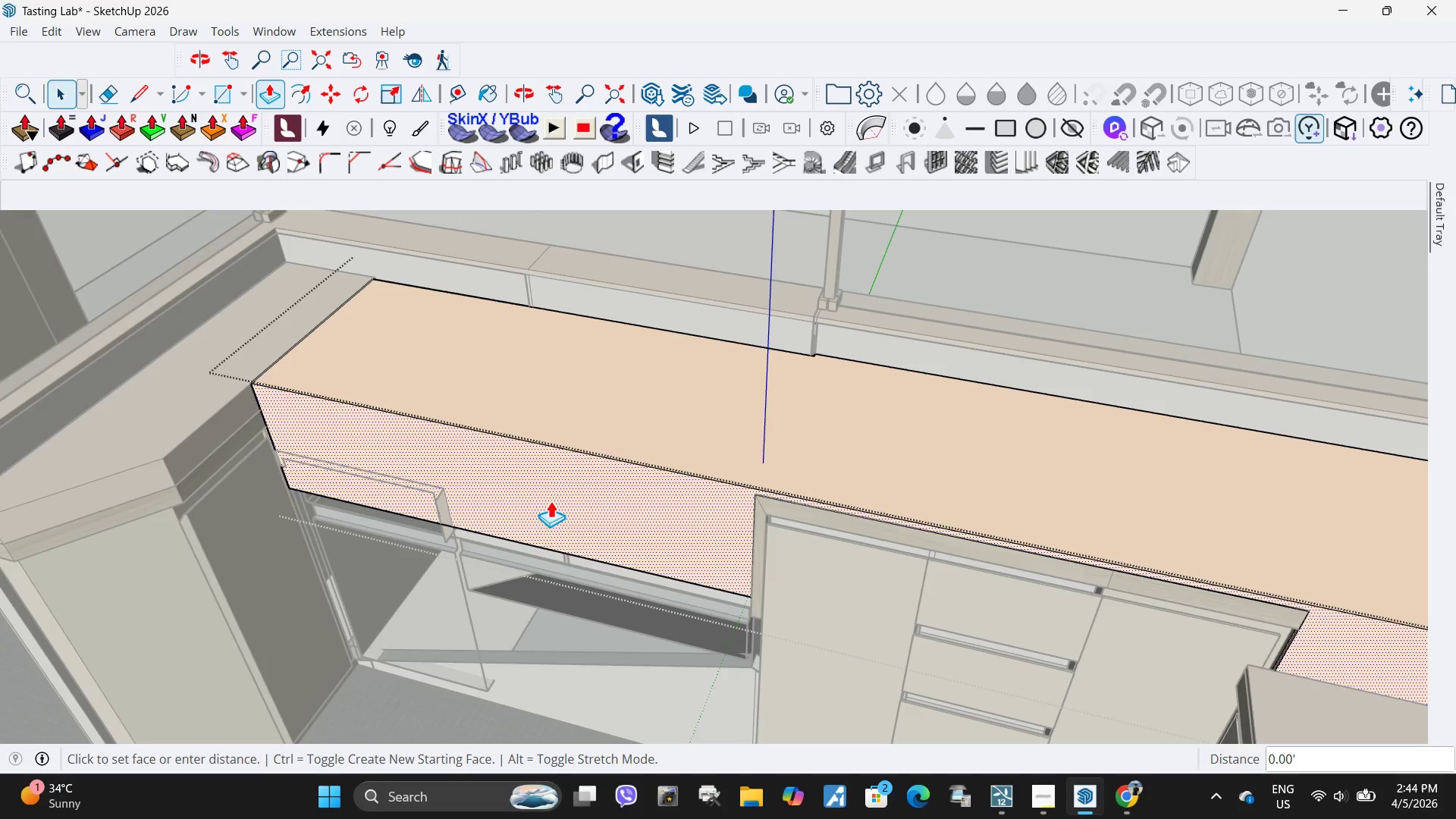 
left_click([551, 500])
 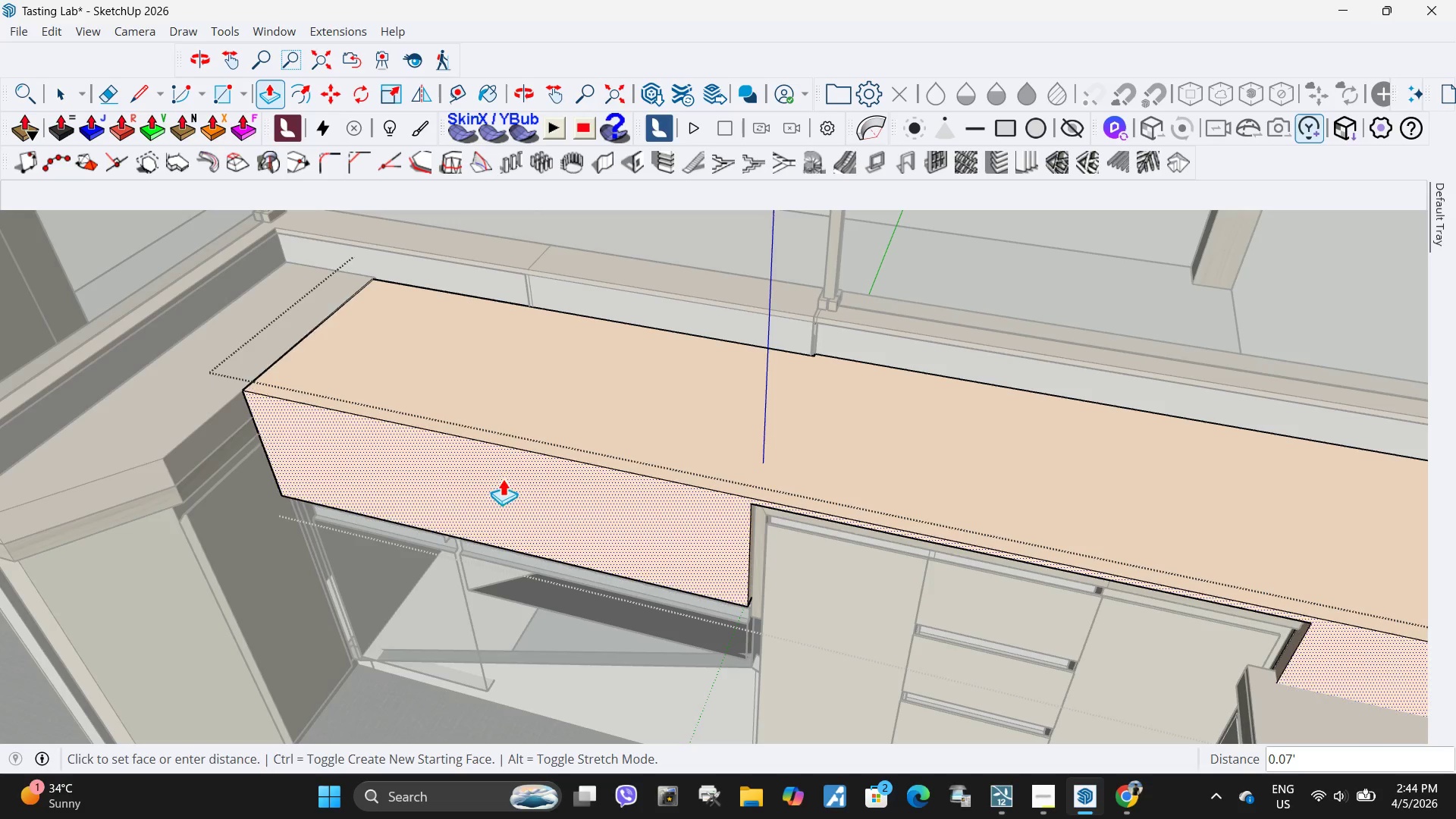 
left_click([504, 479])
 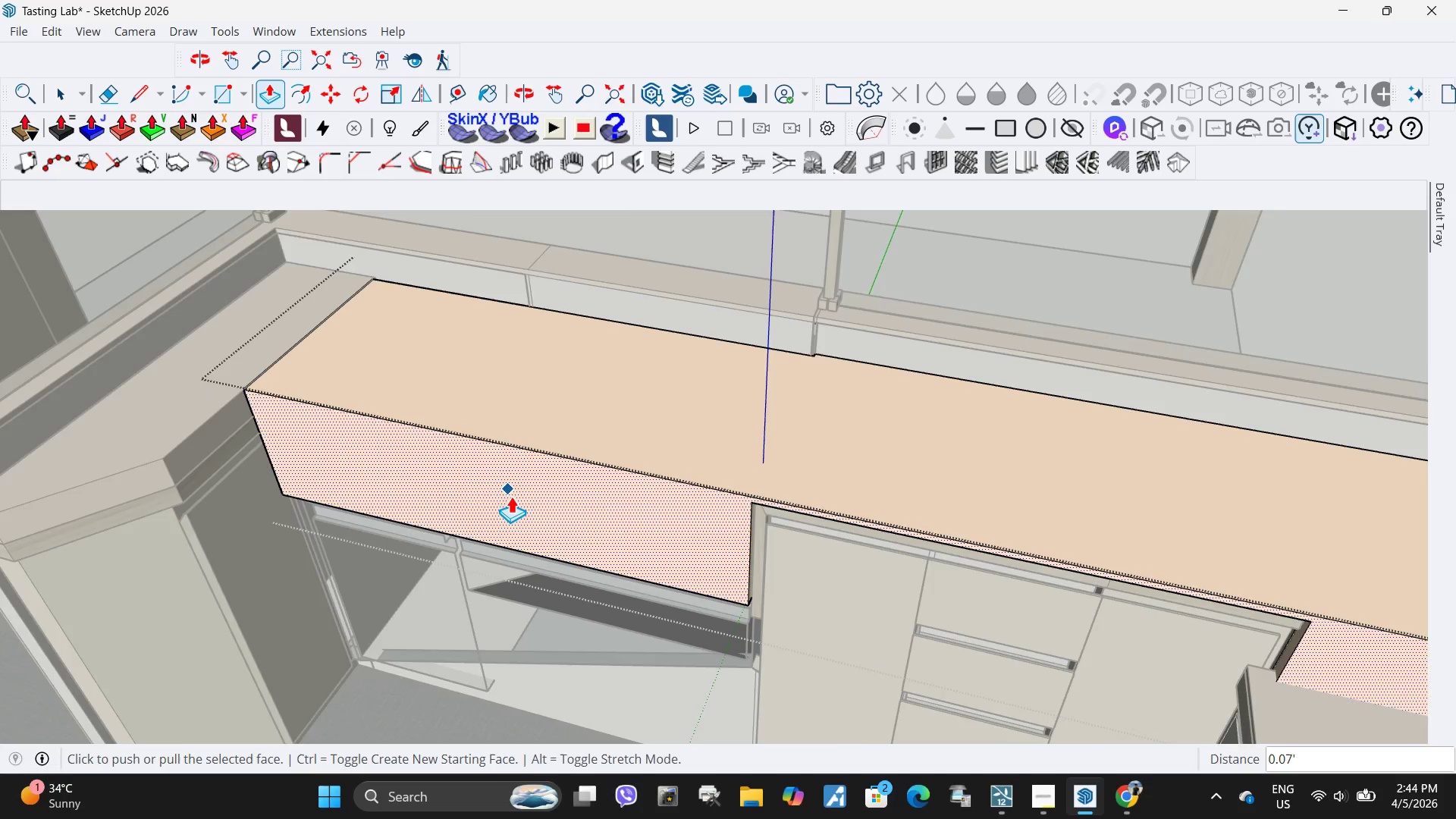 
scroll: coordinate [278, 267], scroll_direction: up, amount: 7.0
 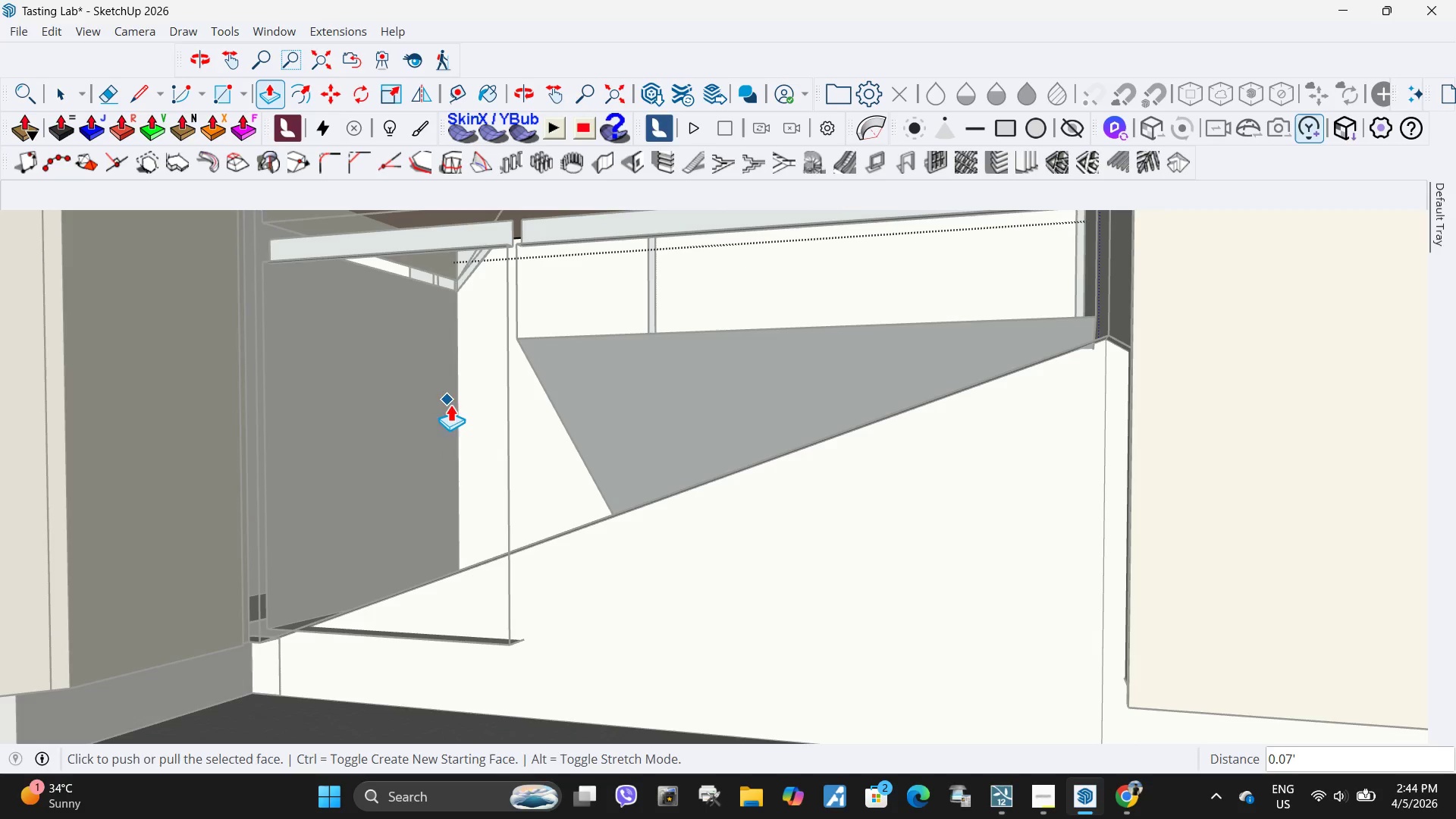 
key(H)
 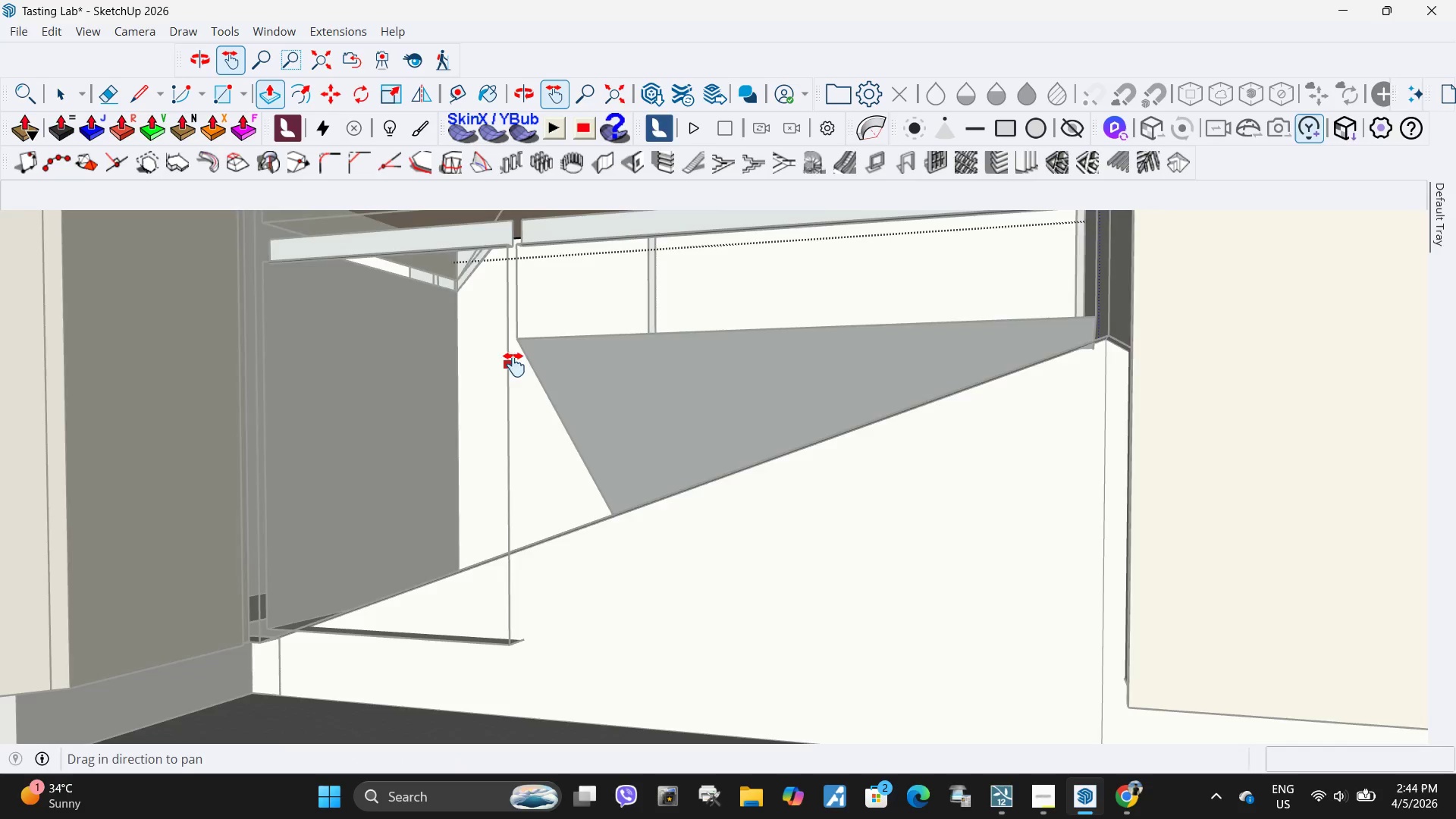 
left_click_drag(start_coordinate=[514, 365], to_coordinate=[547, 499])
 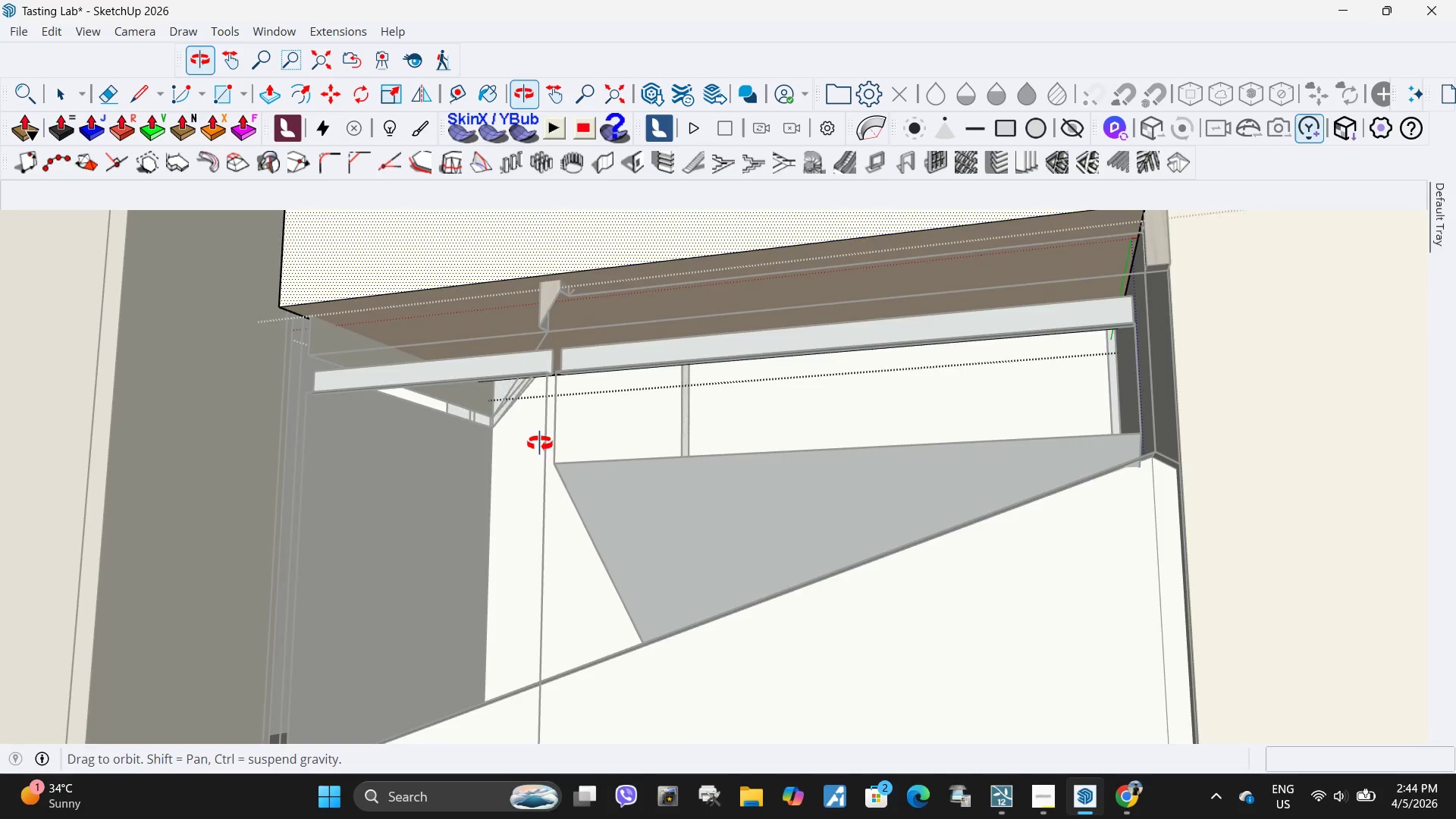 
key(Space)
 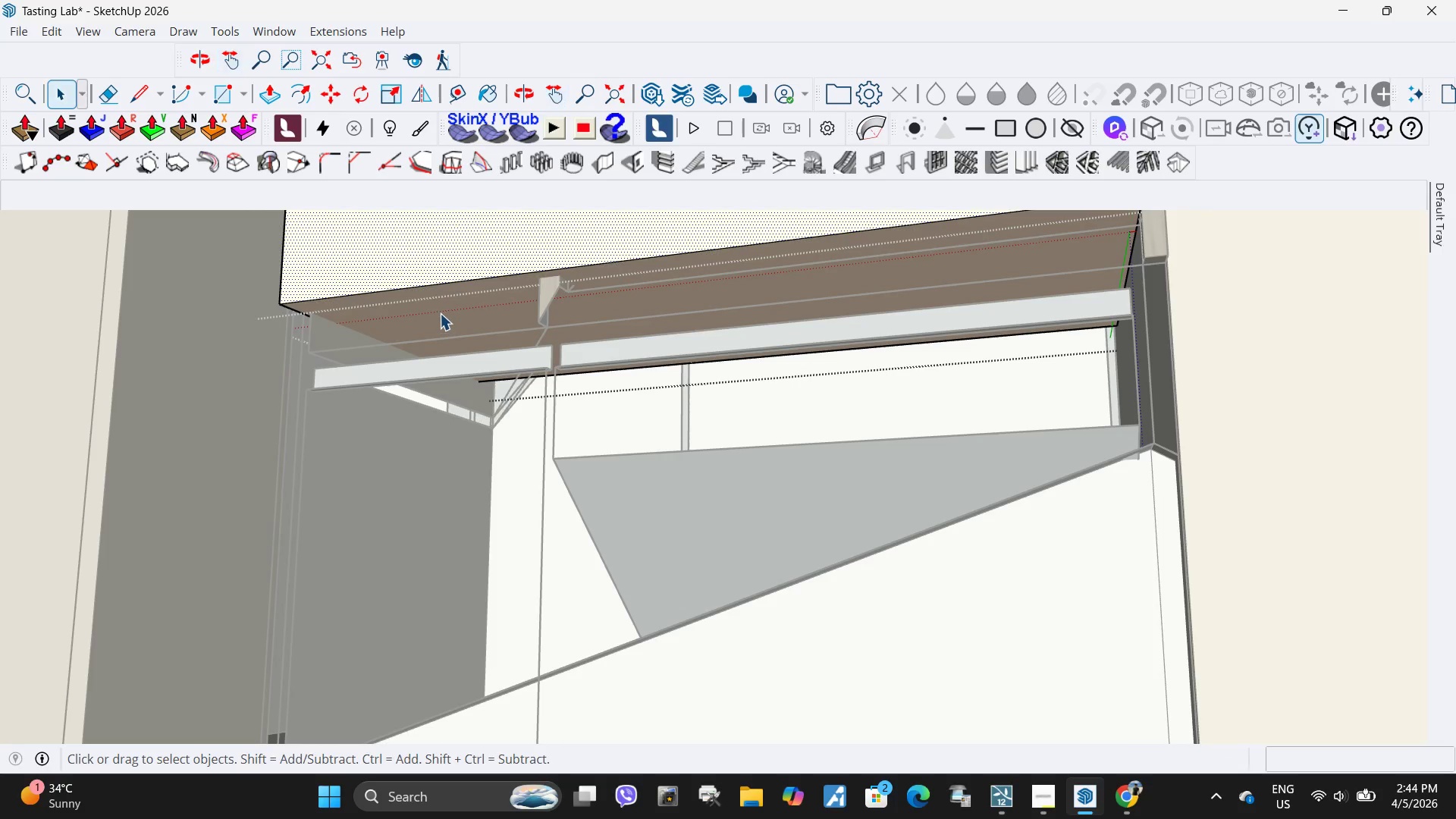 
left_click_drag(start_coordinate=[437, 309], to_coordinate=[423, 294])
 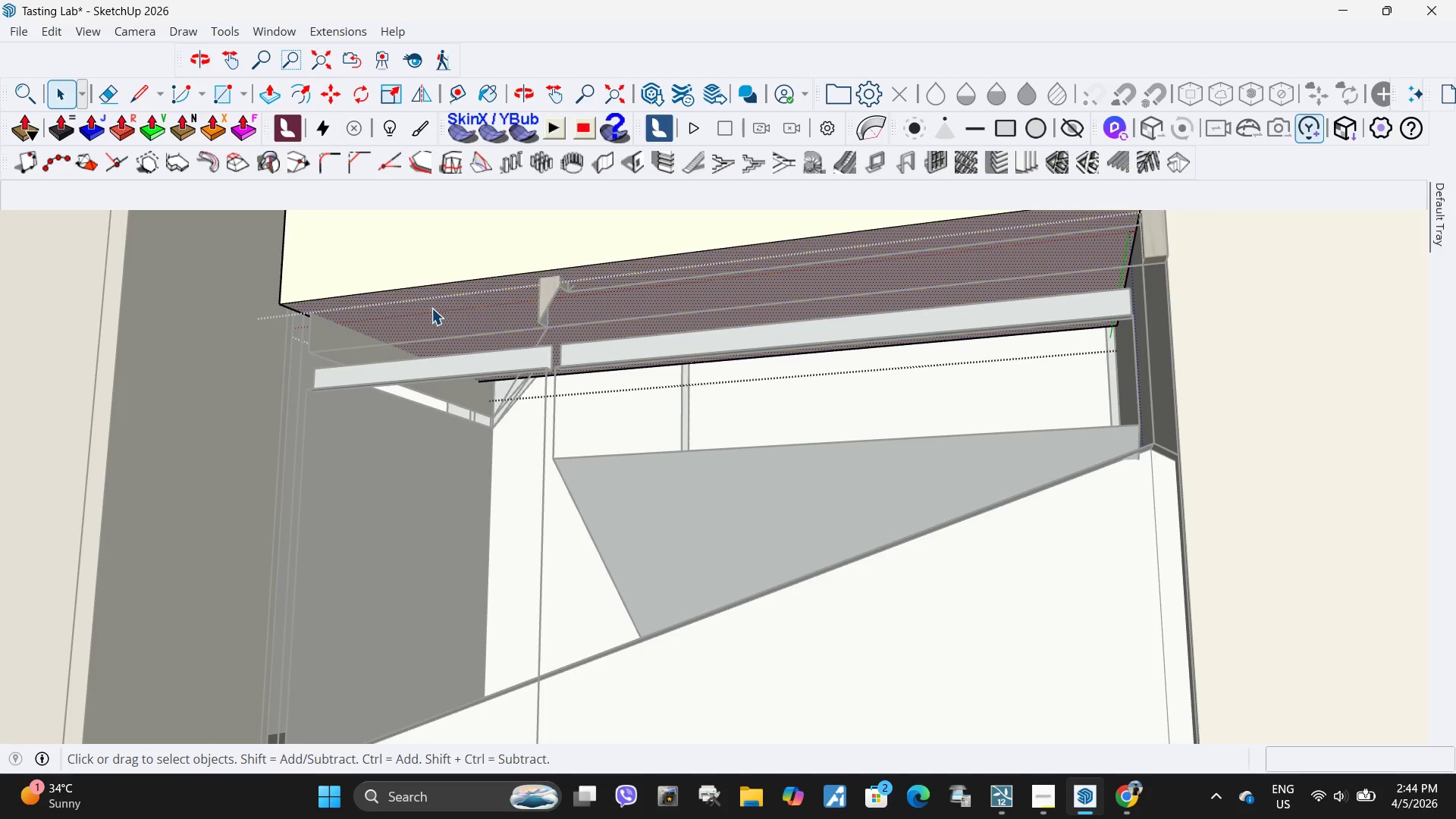 
key(P)
 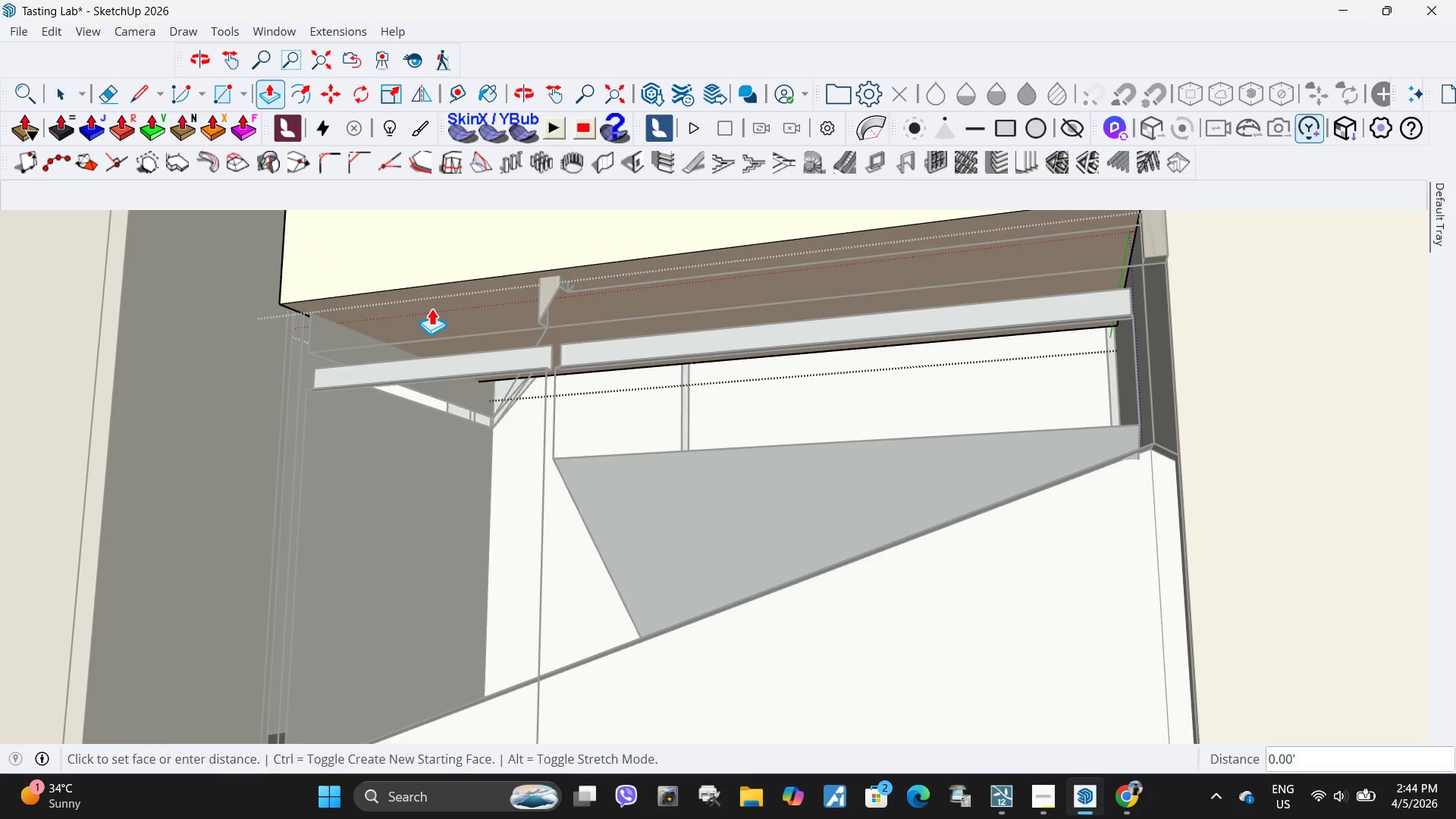 
left_click([431, 308])
 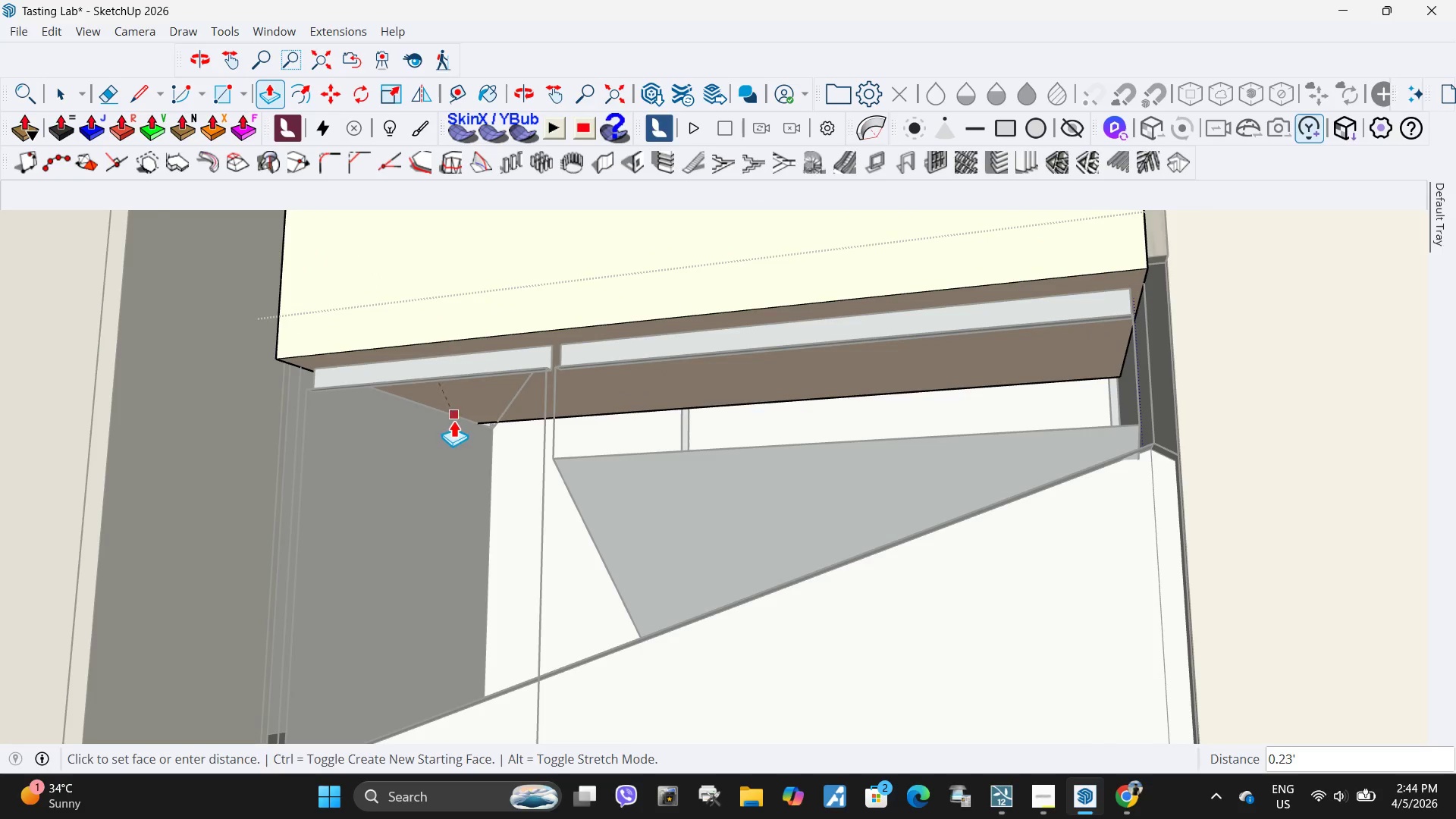 
scroll: coordinate [485, 546], scroll_direction: down, amount: 9.0
 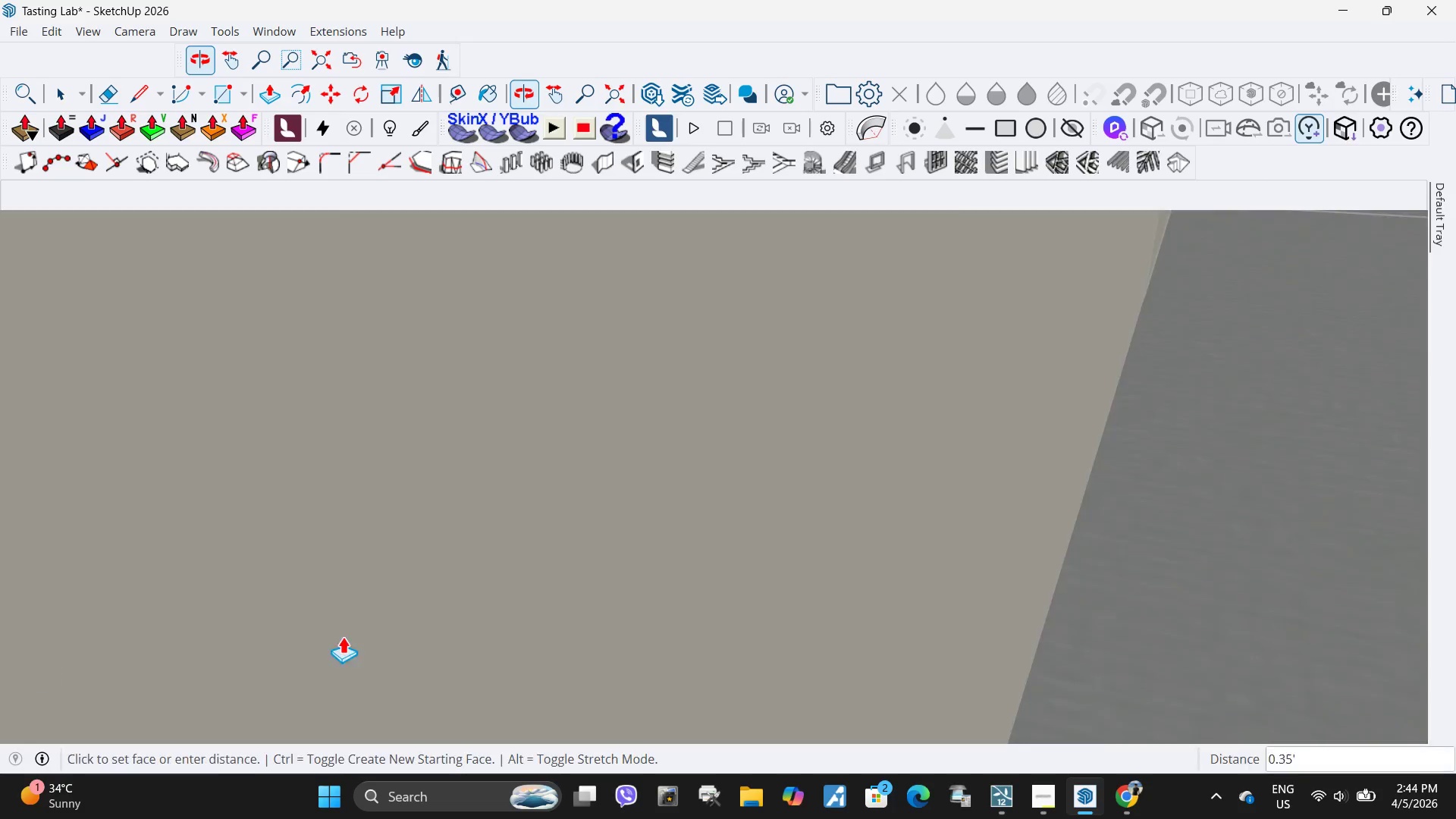 
key(H)
 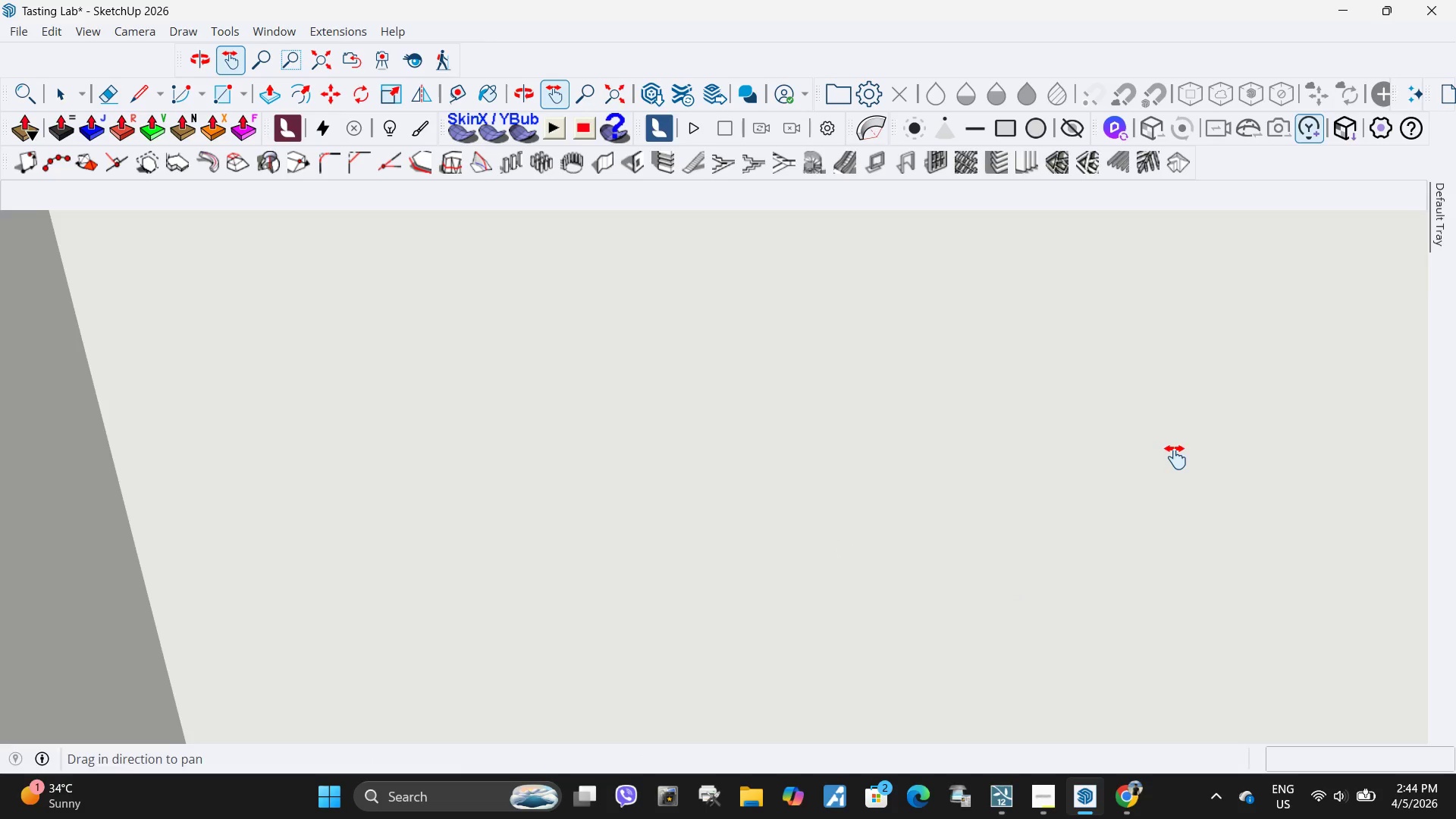 
left_click_drag(start_coordinate=[1175, 457], to_coordinate=[187, 457])
 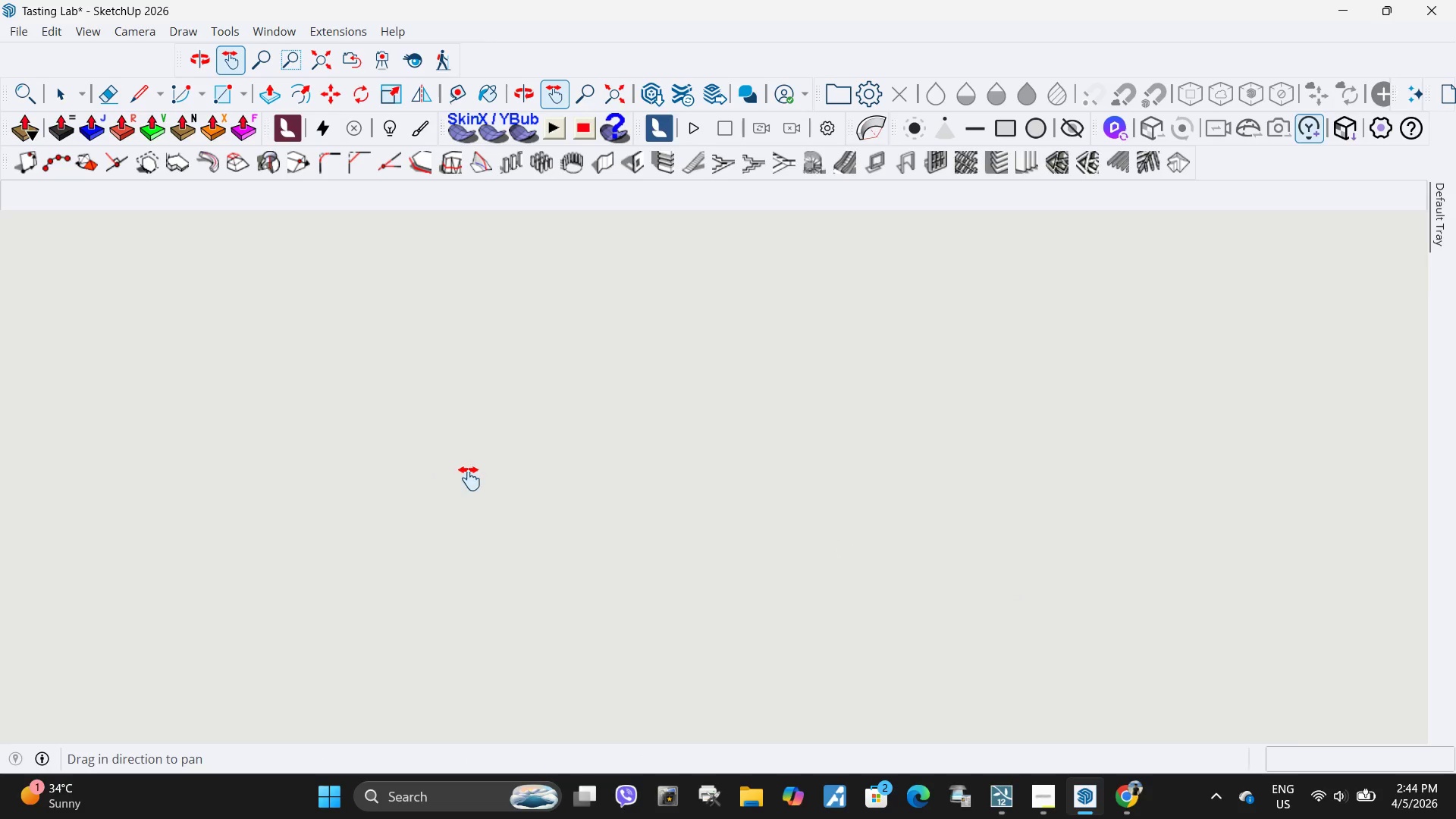 
scroll: coordinate [876, 538], scroll_direction: down, amount: 38.0
 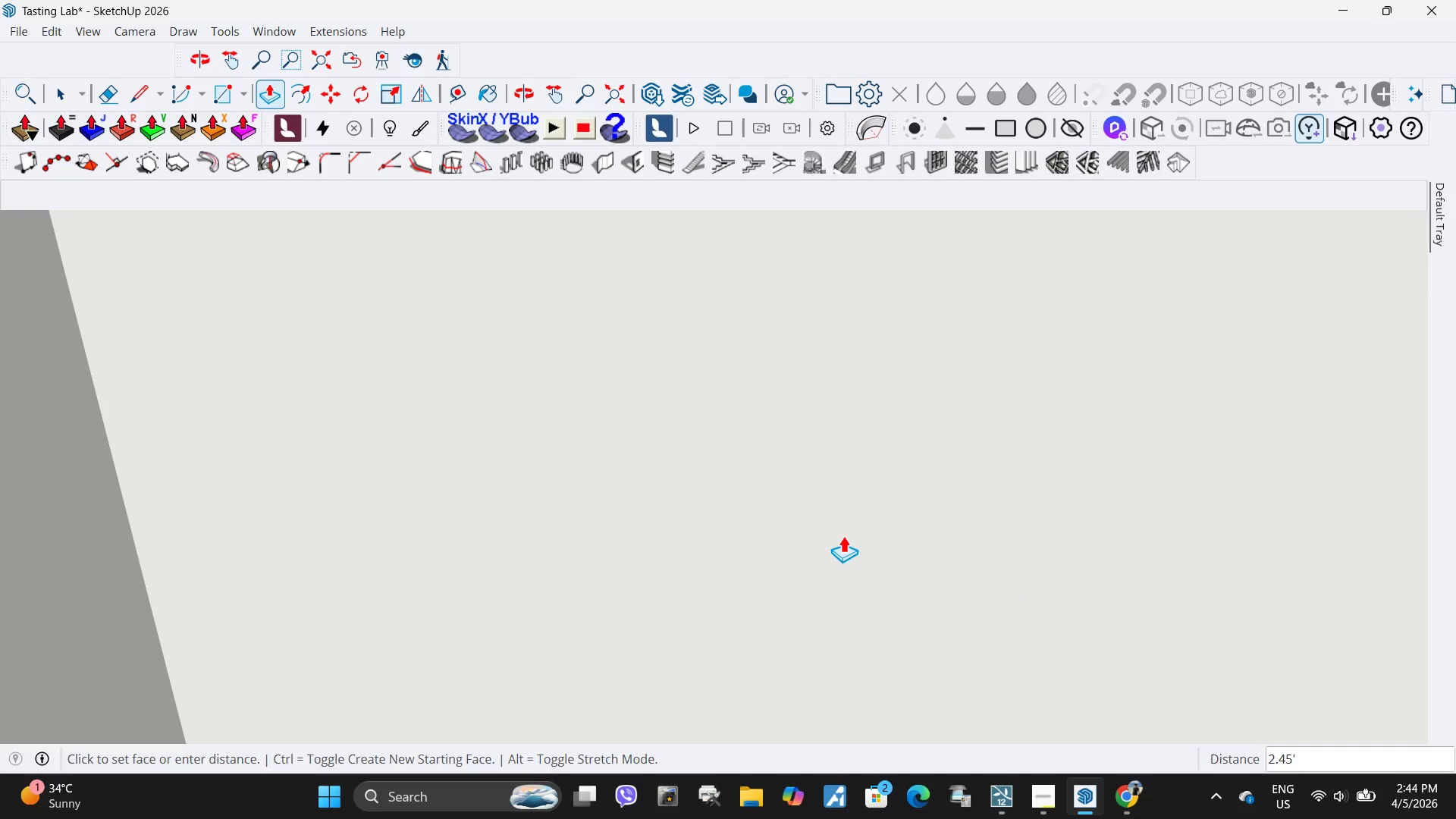 
left_click_drag(start_coordinate=[1197, 508], to_coordinate=[306, 489])
 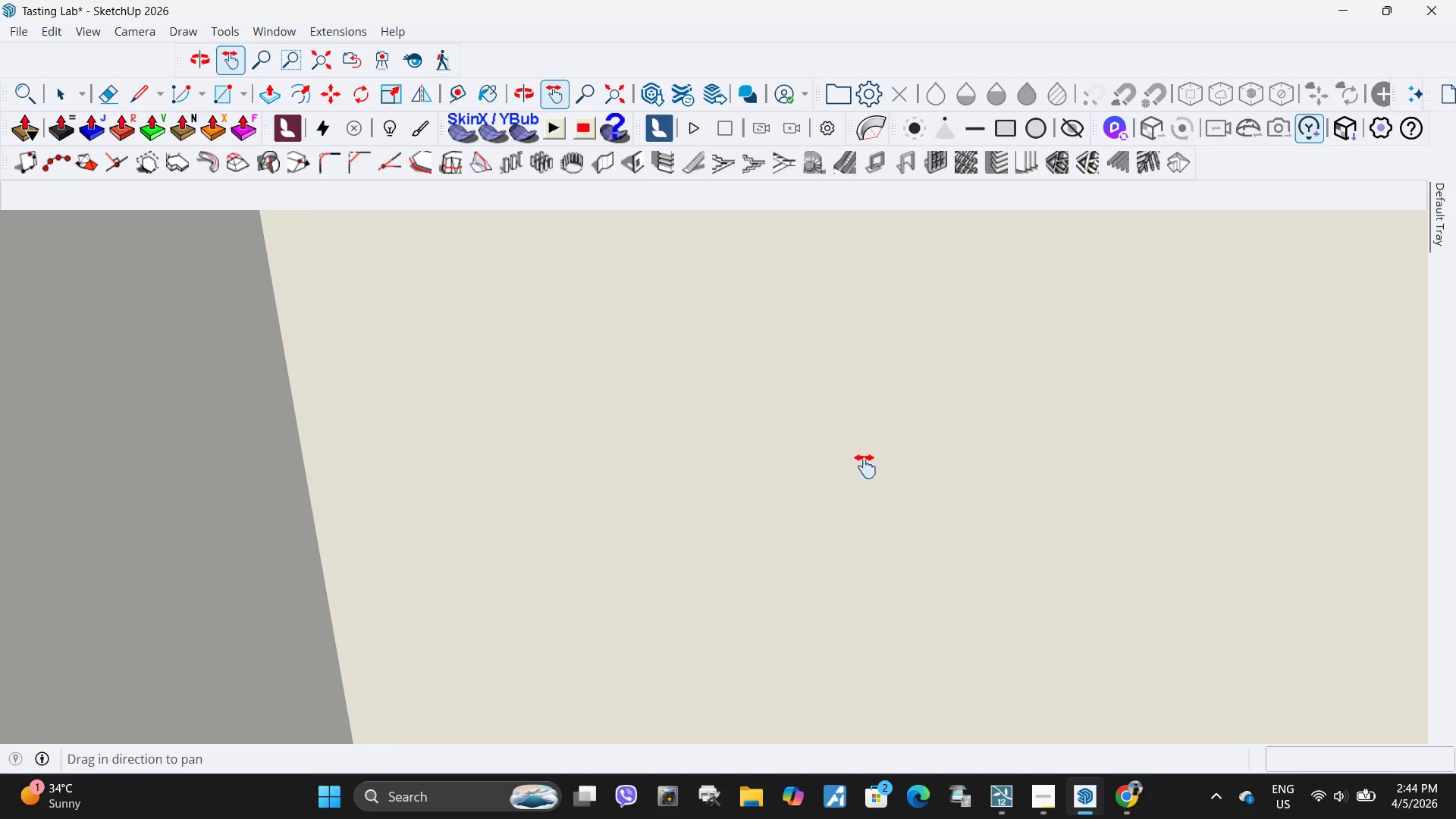 
scroll: coordinate [307, 529], scroll_direction: down, amount: 91.0
 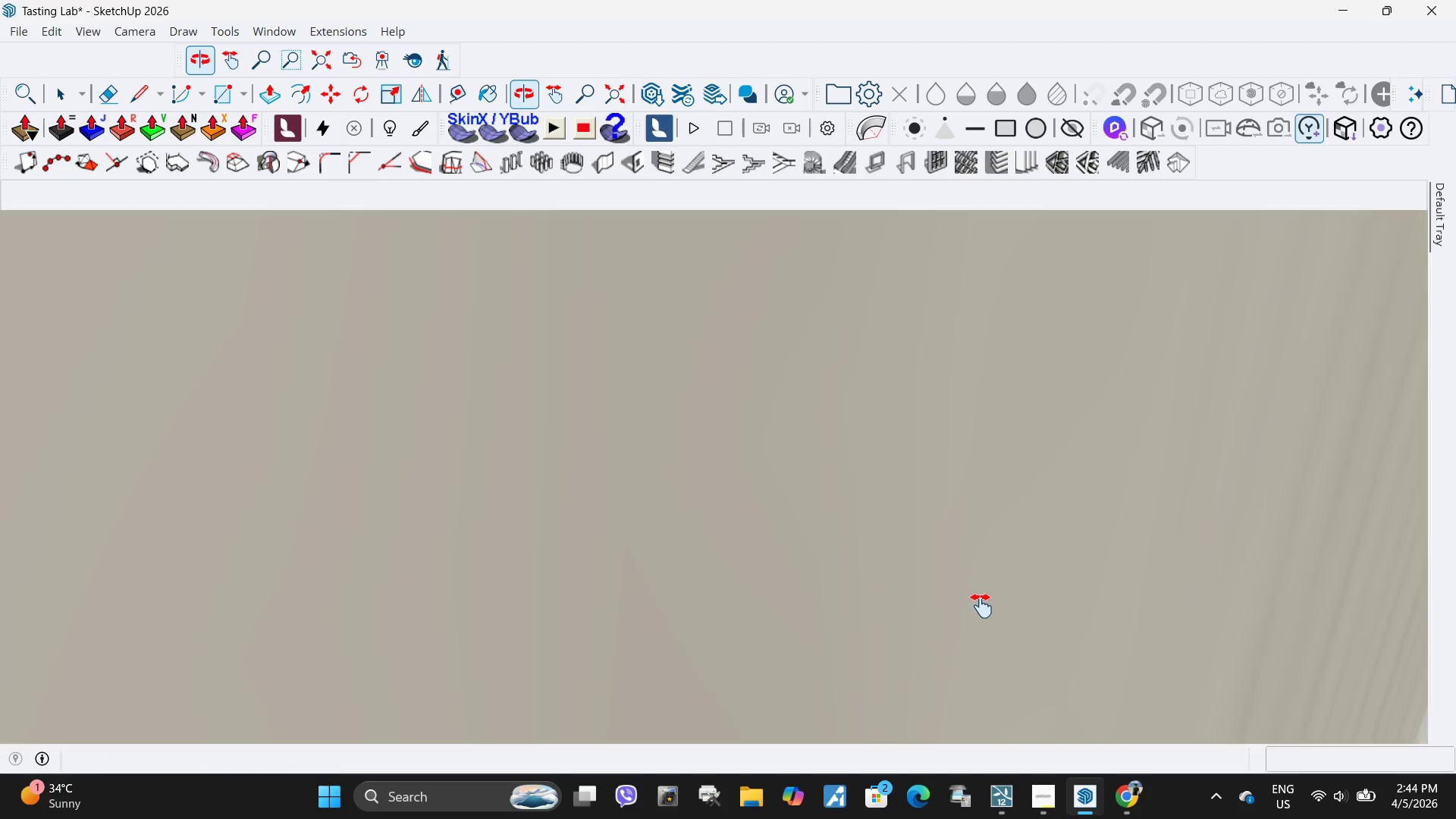 
left_click_drag(start_coordinate=[1356, 595], to_coordinate=[279, 382])
 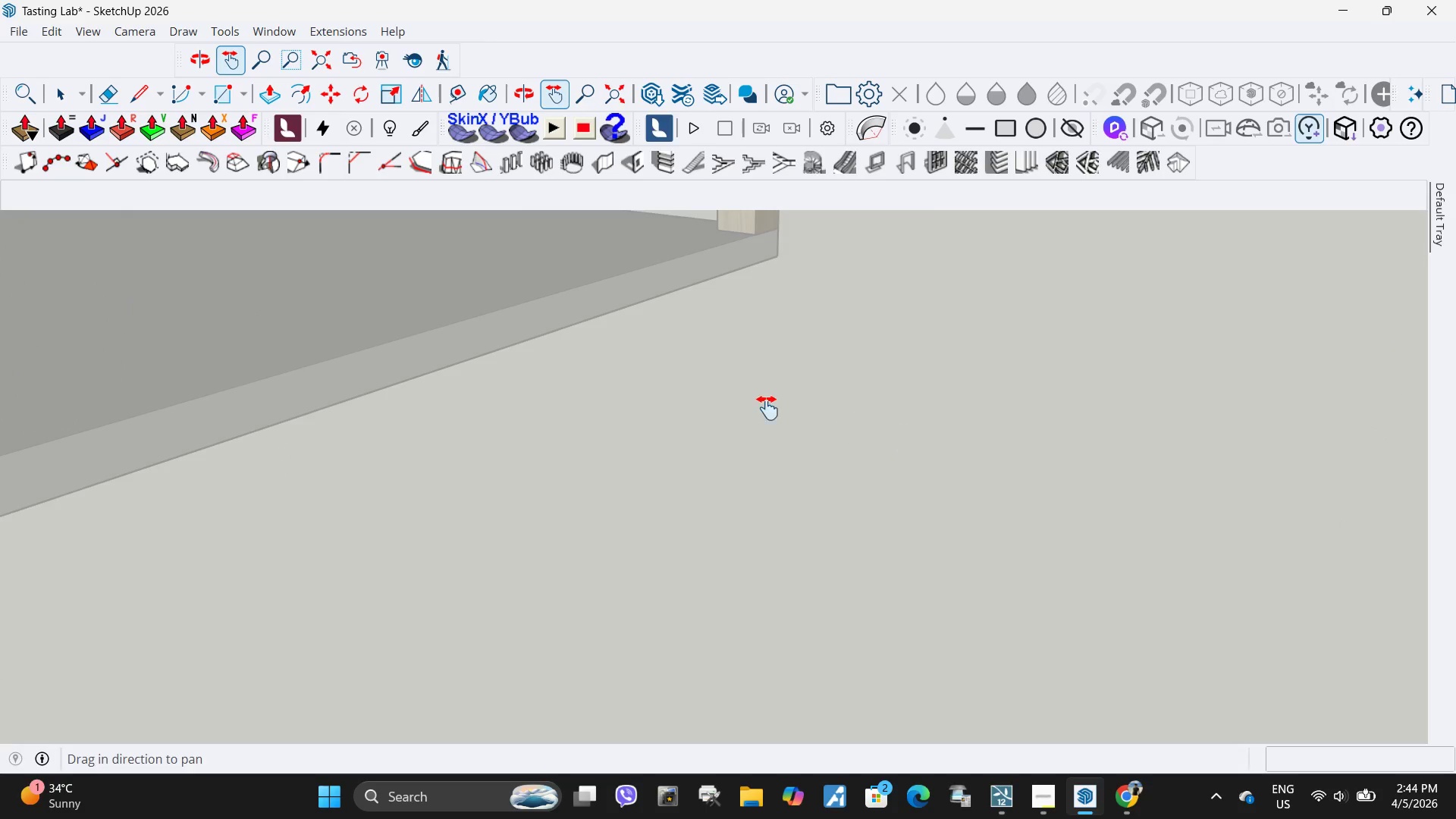 
scroll: coordinate [958, 657], scroll_direction: down, amount: 69.0
 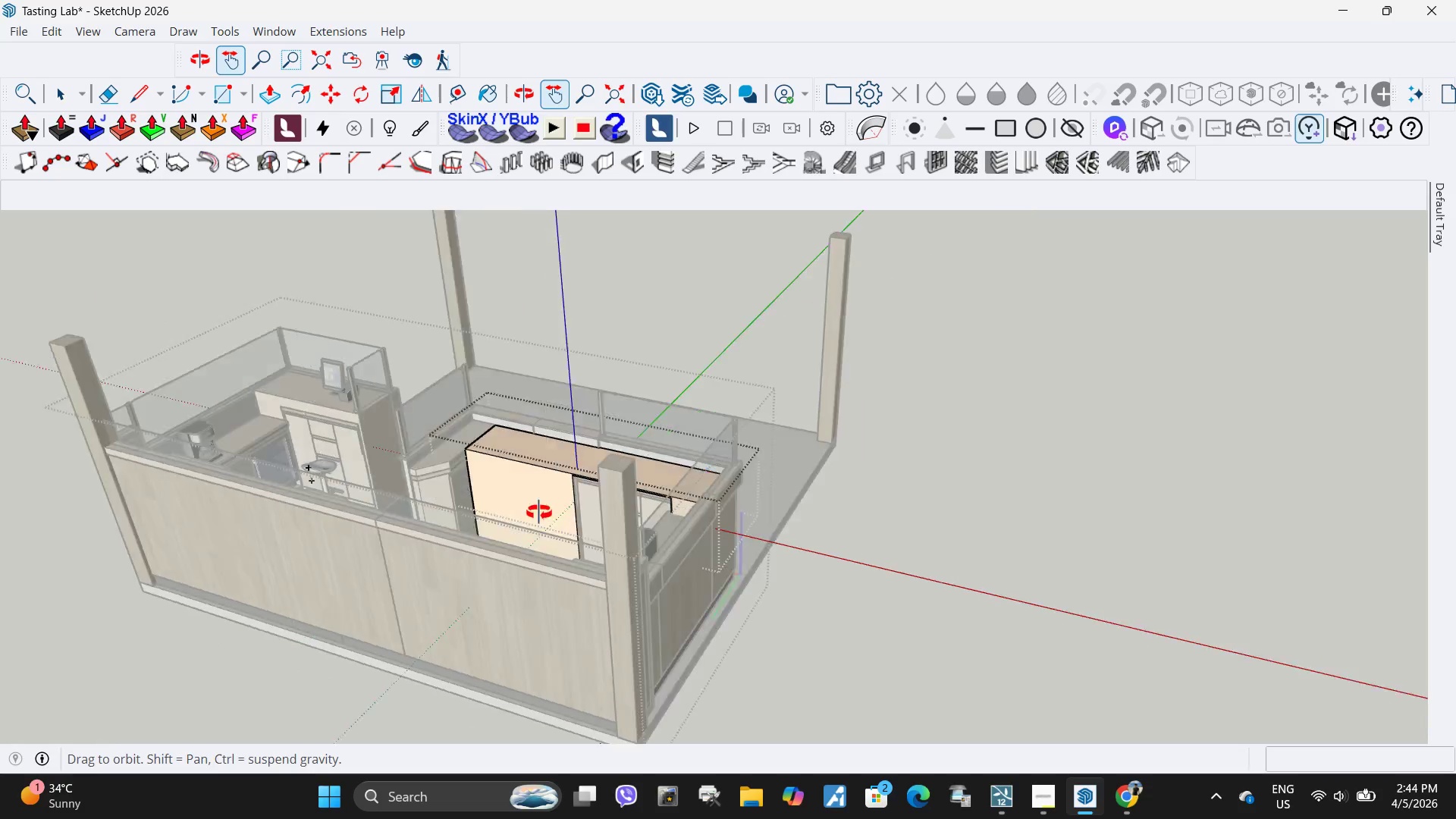 
scroll: coordinate [552, 585], scroll_direction: up, amount: 6.0
 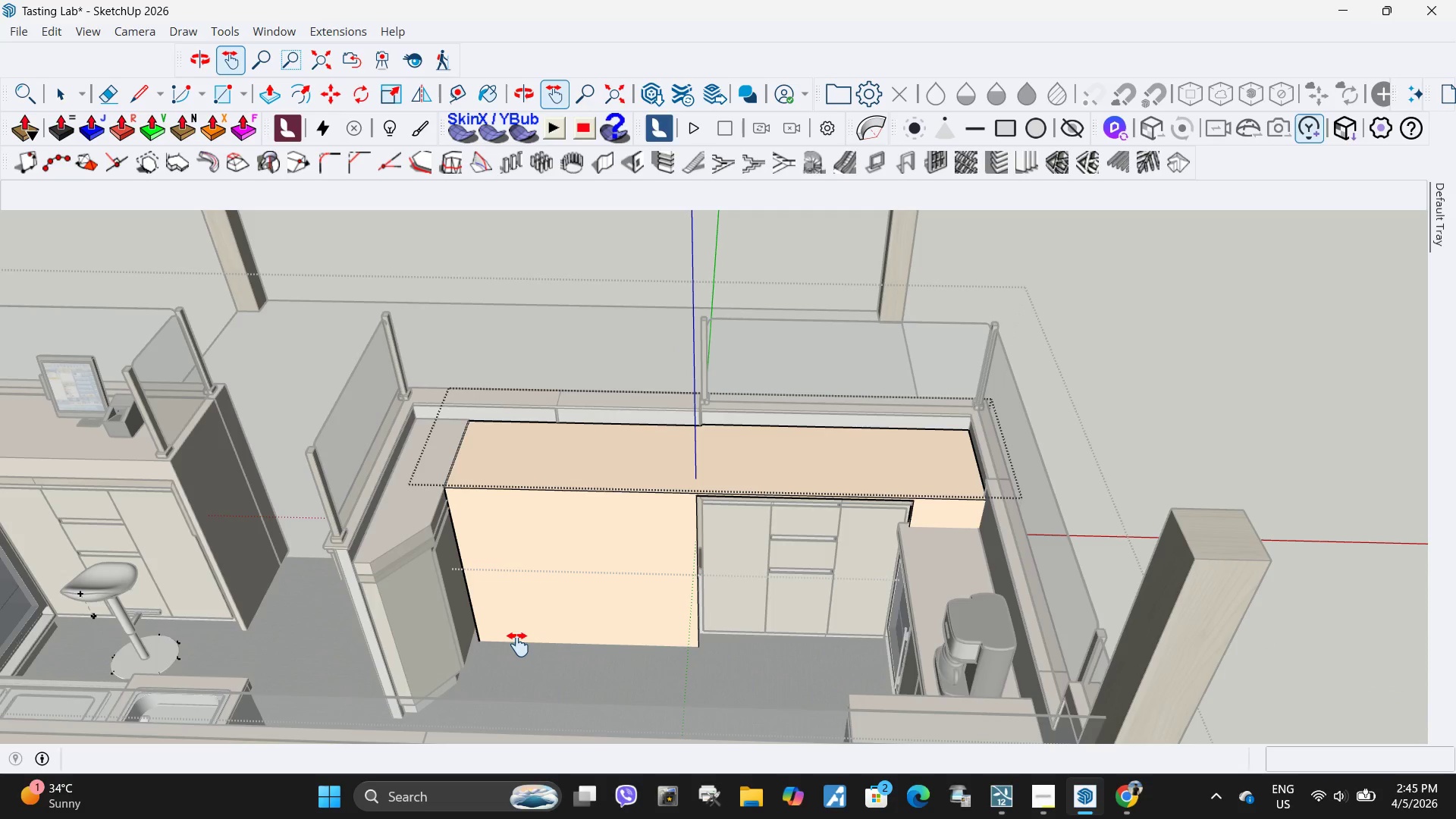 
key(P)
 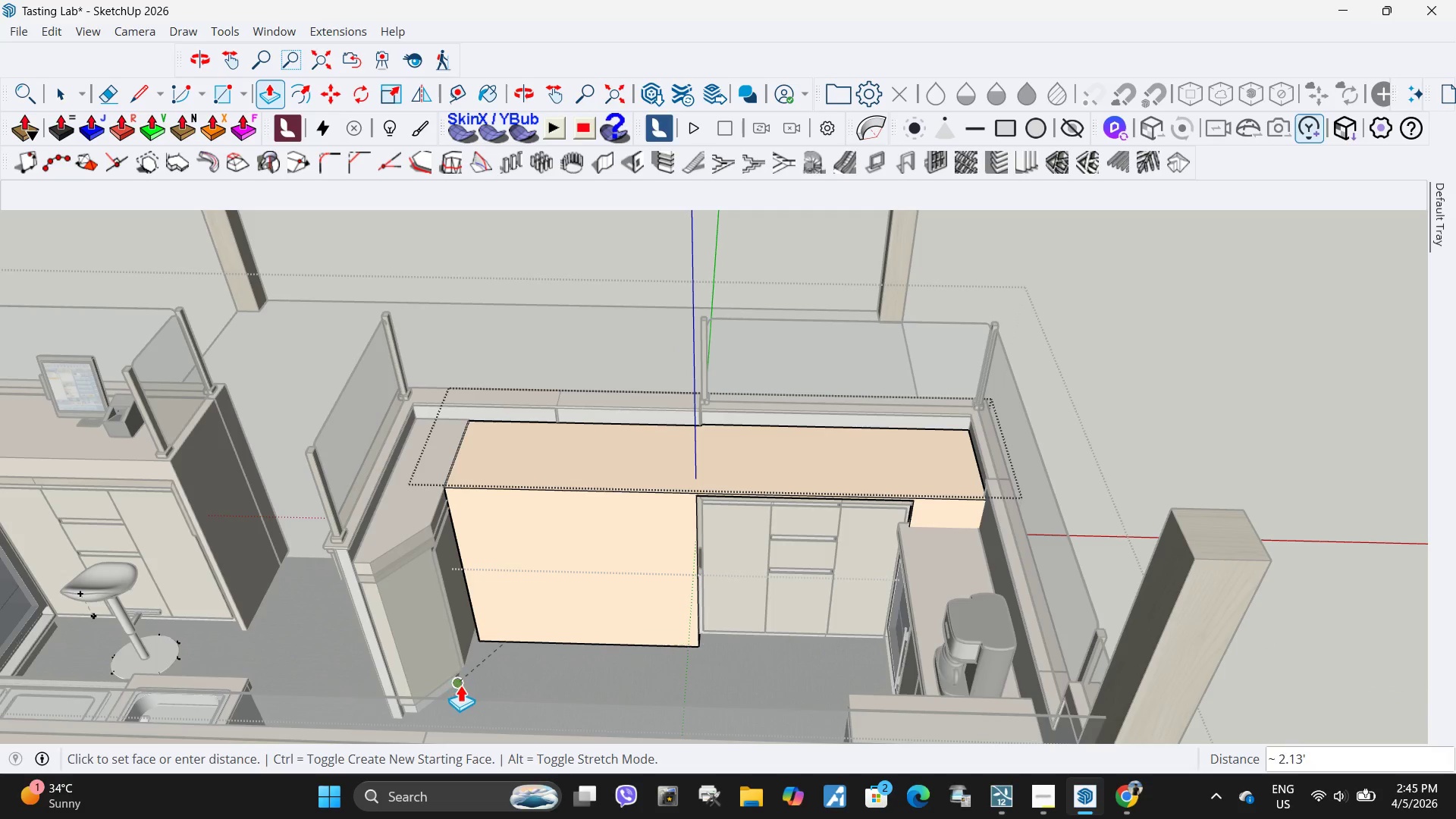 
left_click([460, 686])
 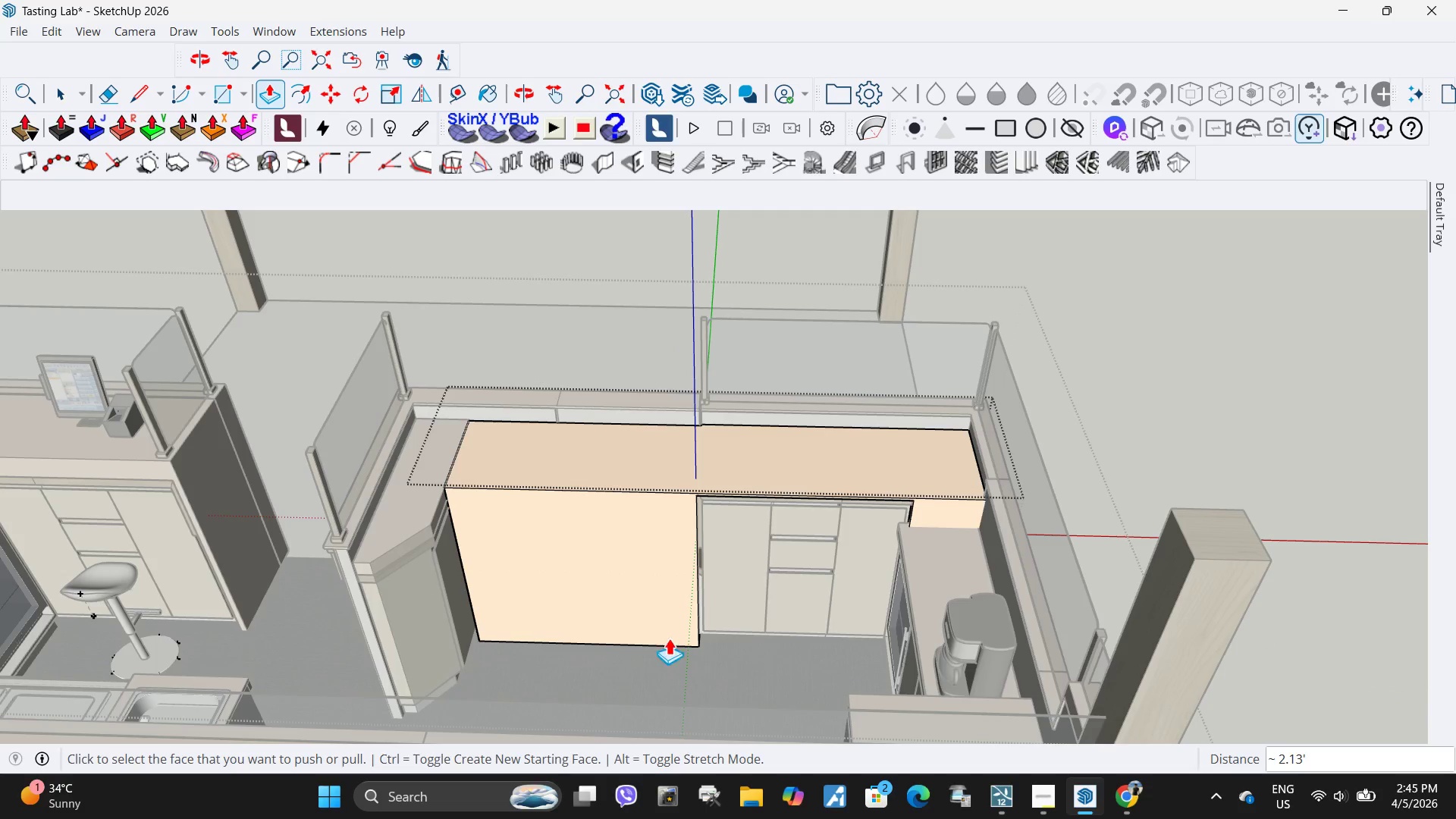 
key(Space)
 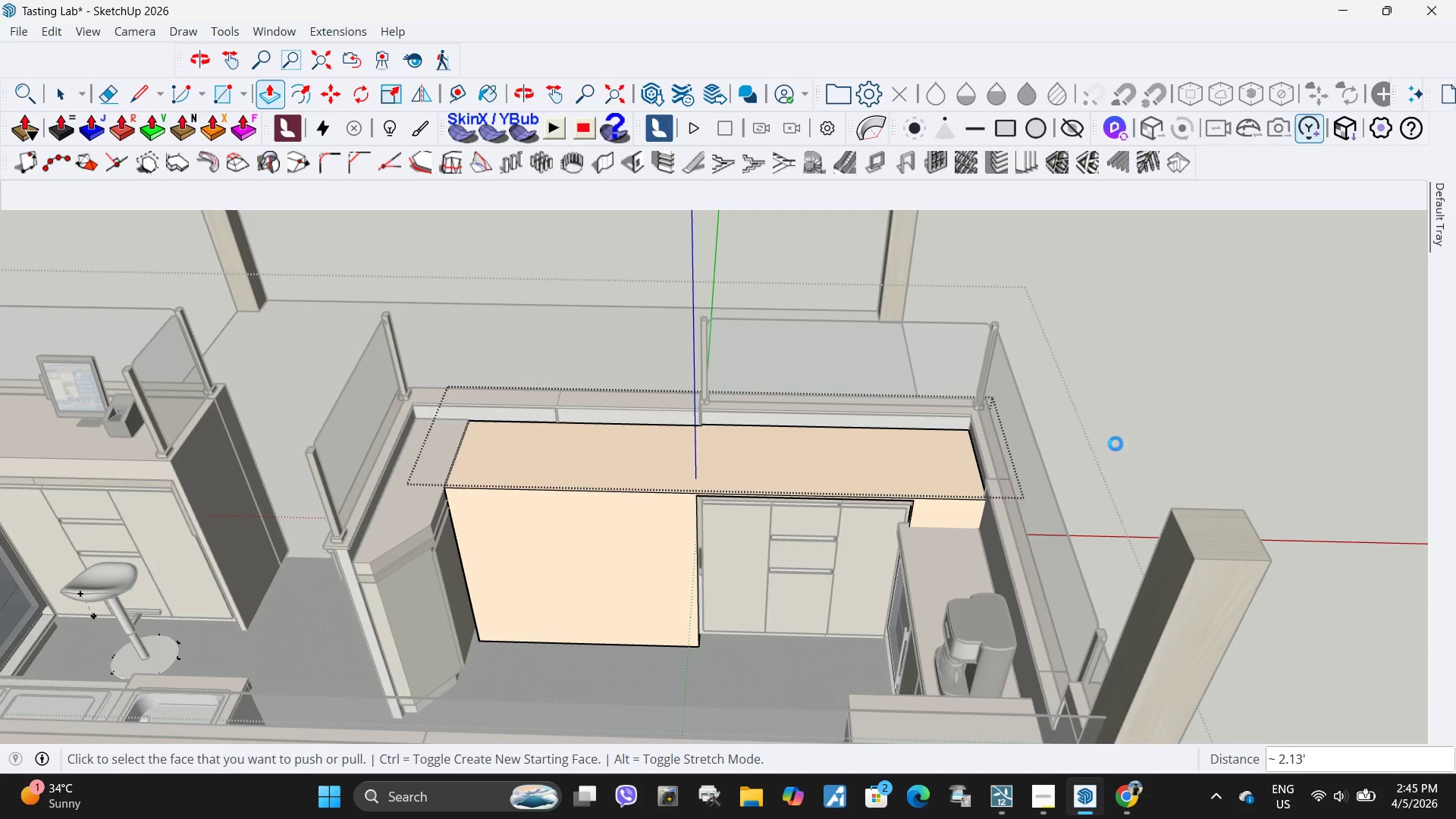 
key(Escape)
 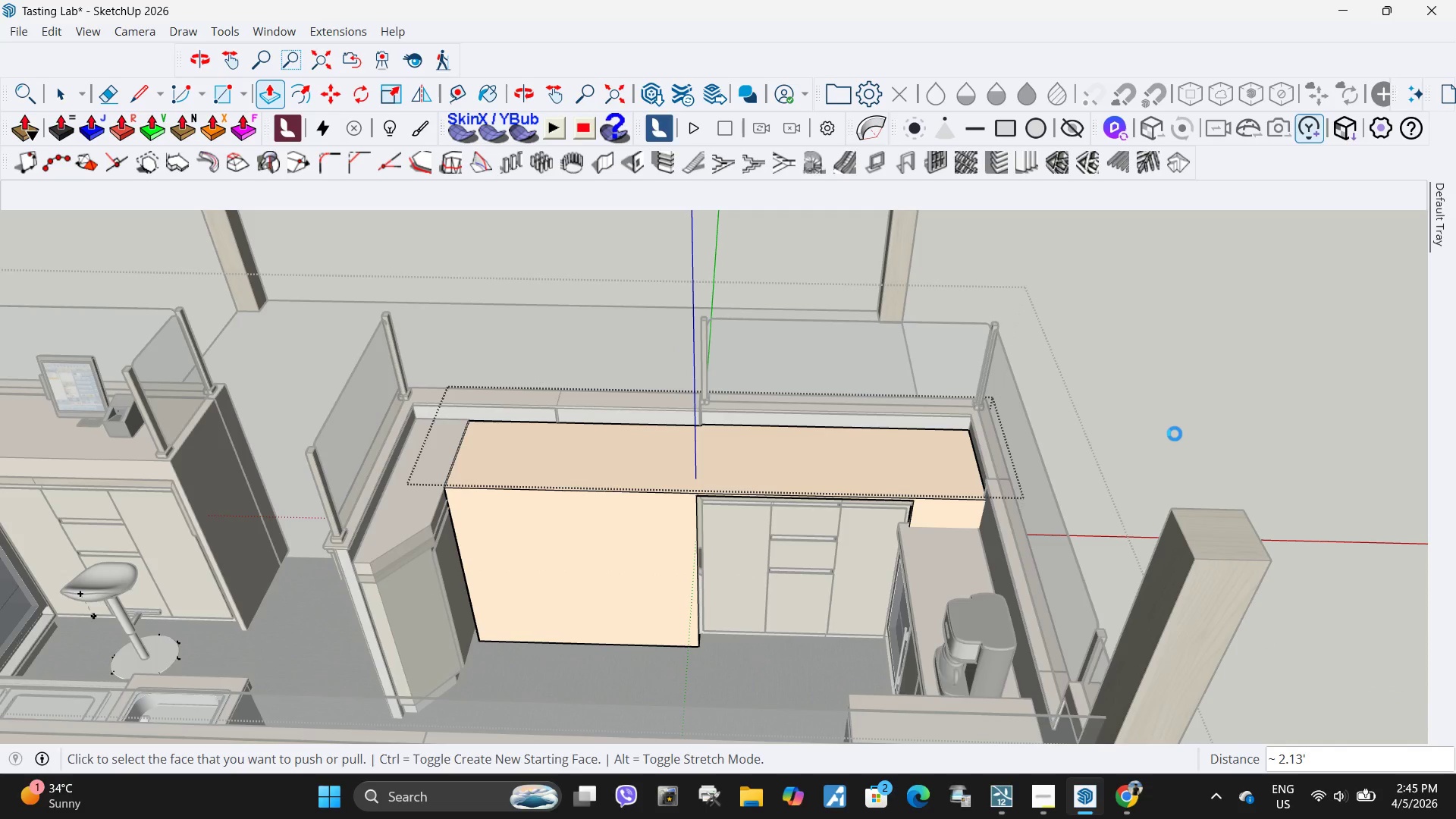 
left_click([1175, 434])
 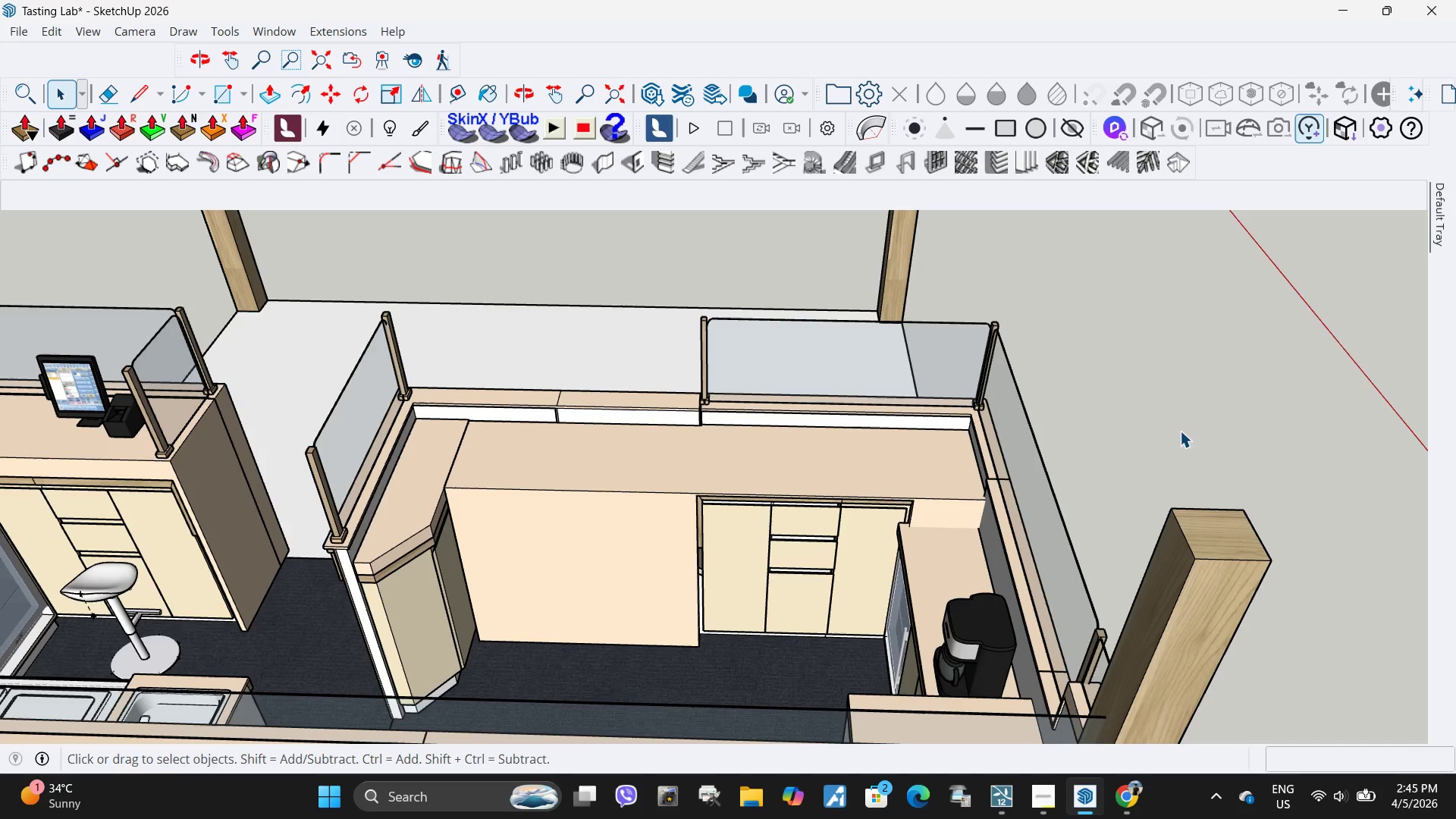 
key(Escape)
 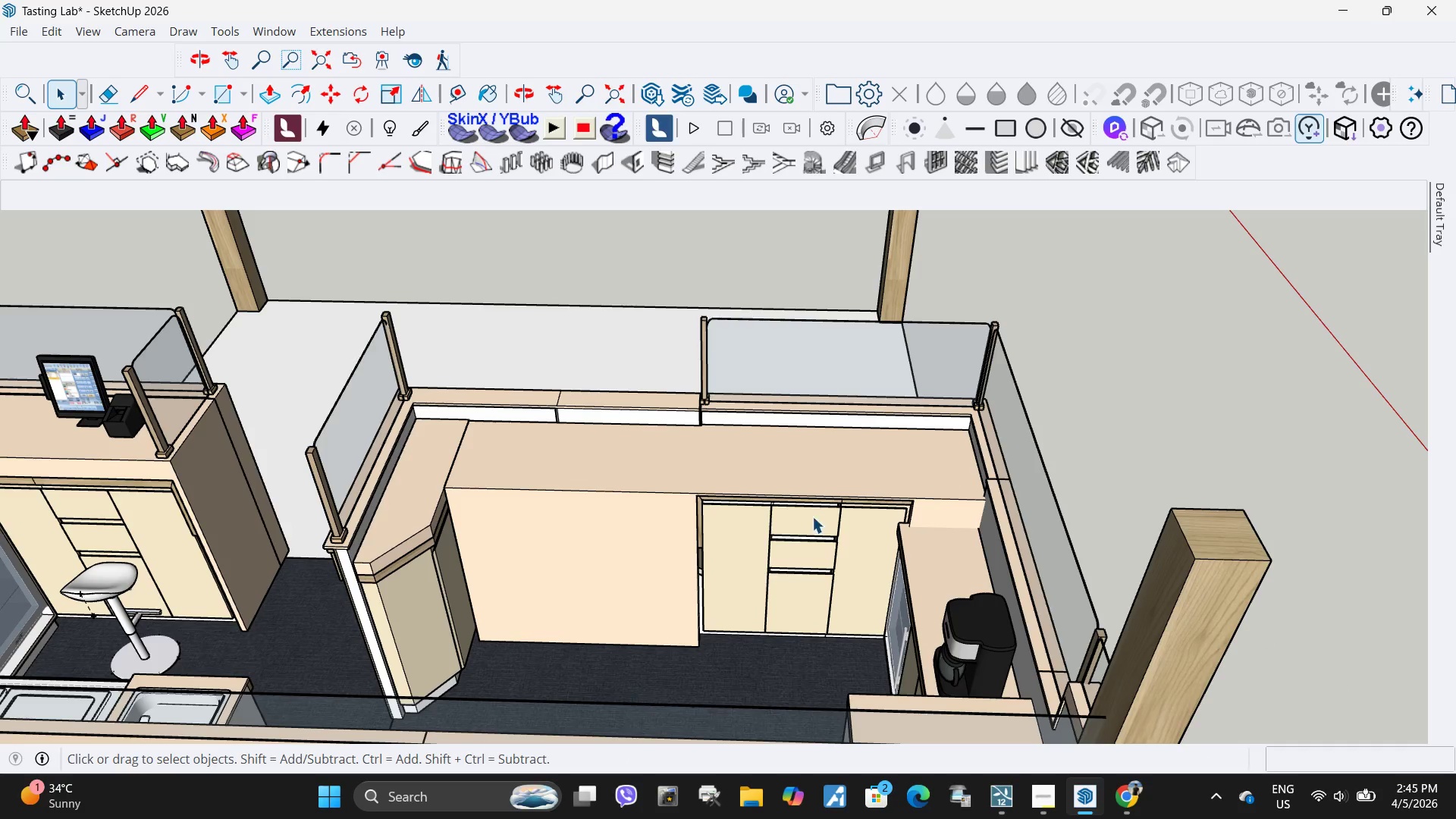 
key(Escape)
 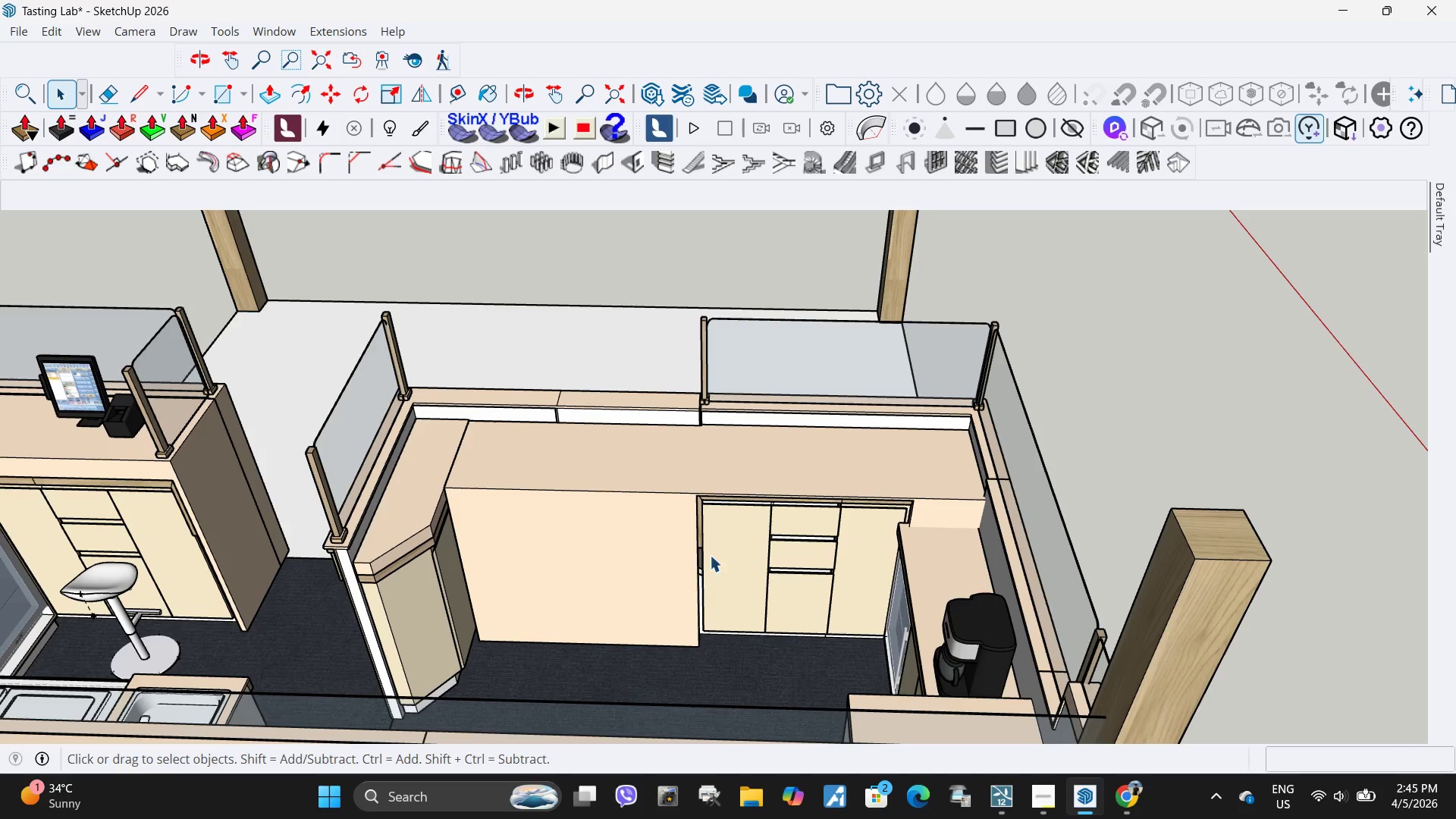 
scroll: coordinate [717, 541], scroll_direction: up, amount: 9.0
 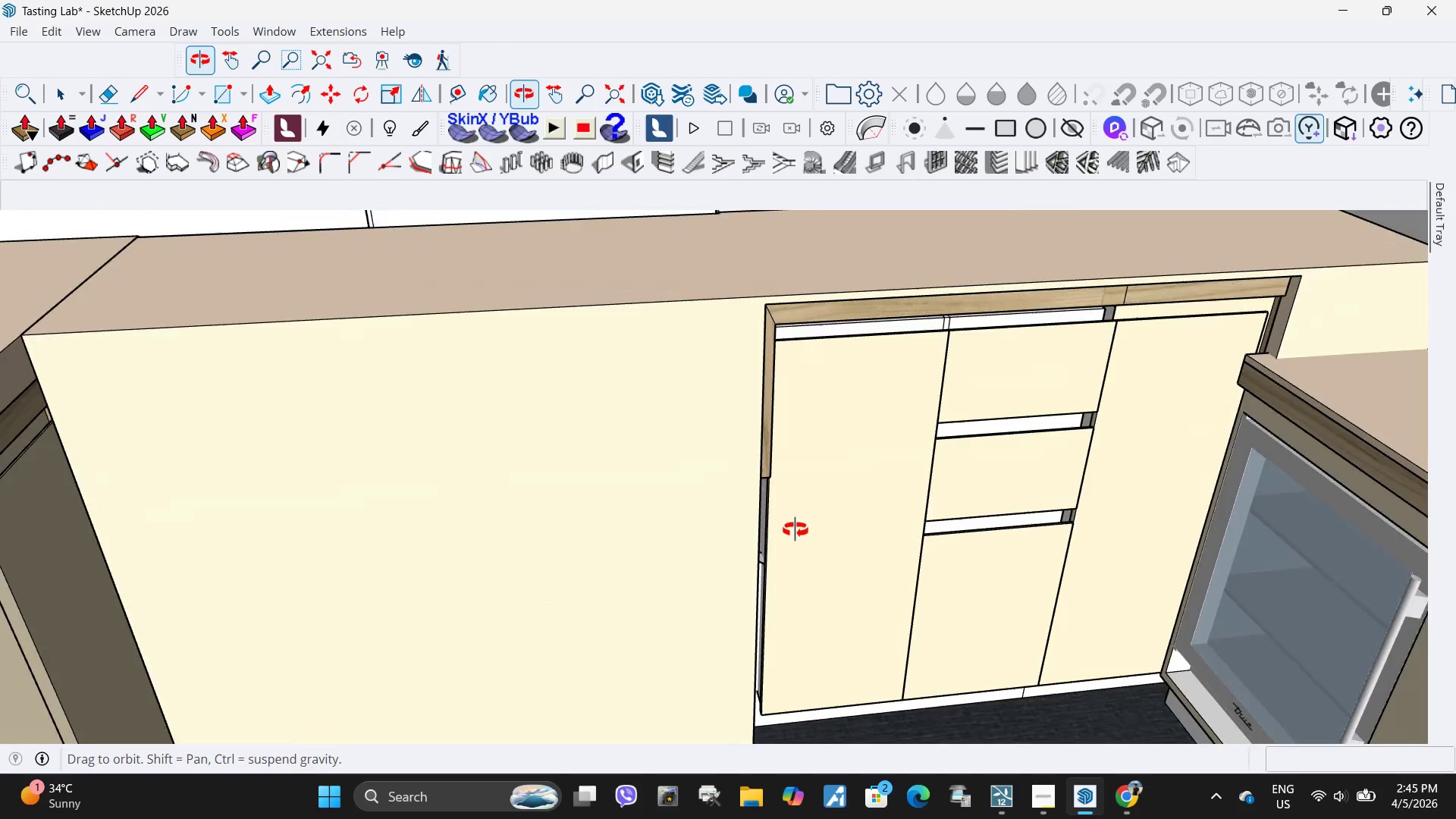 
scroll: coordinate [883, 507], scroll_direction: down, amount: 16.0
 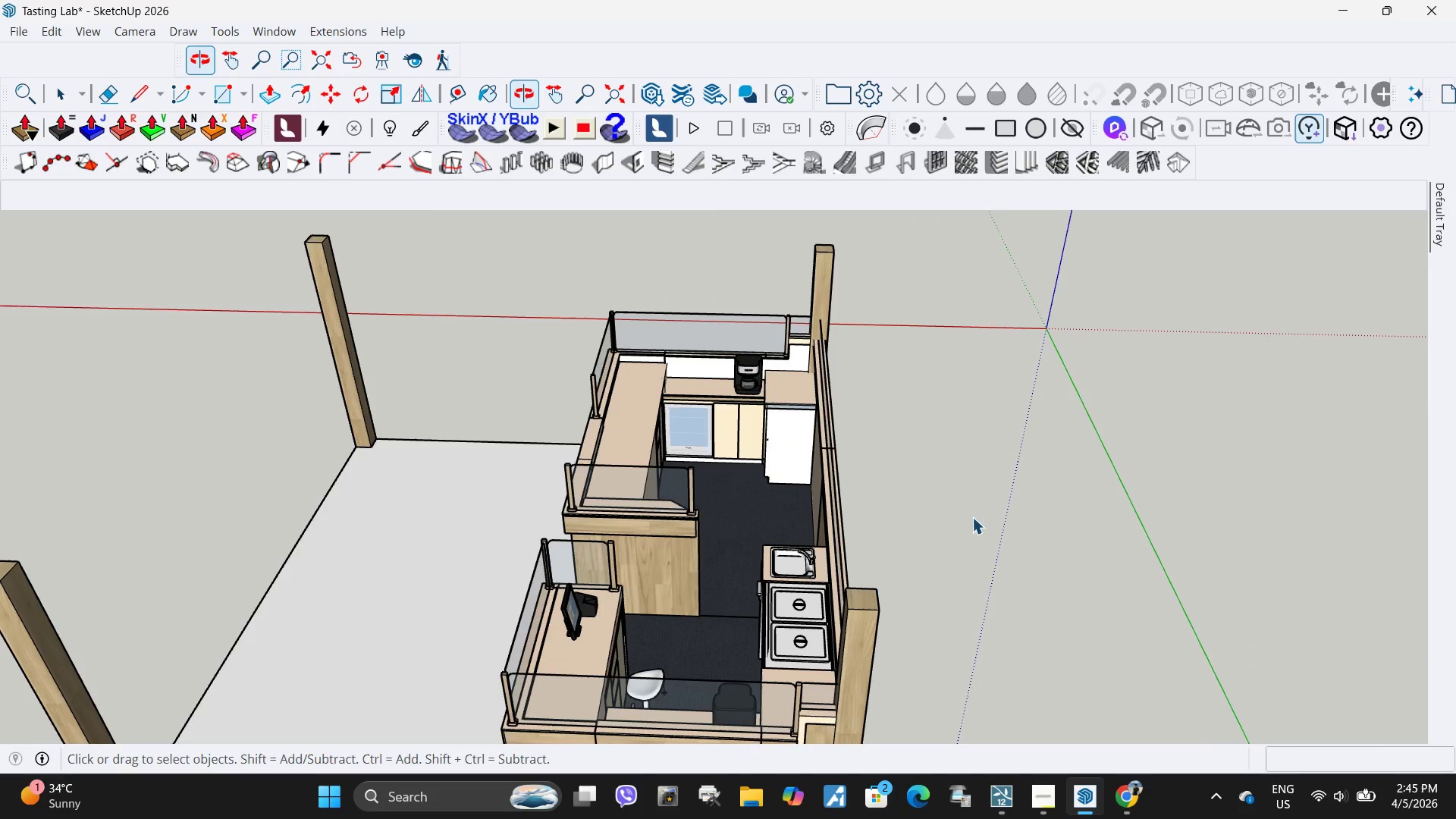 
scroll: coordinate [766, 491], scroll_direction: up, amount: 12.0
 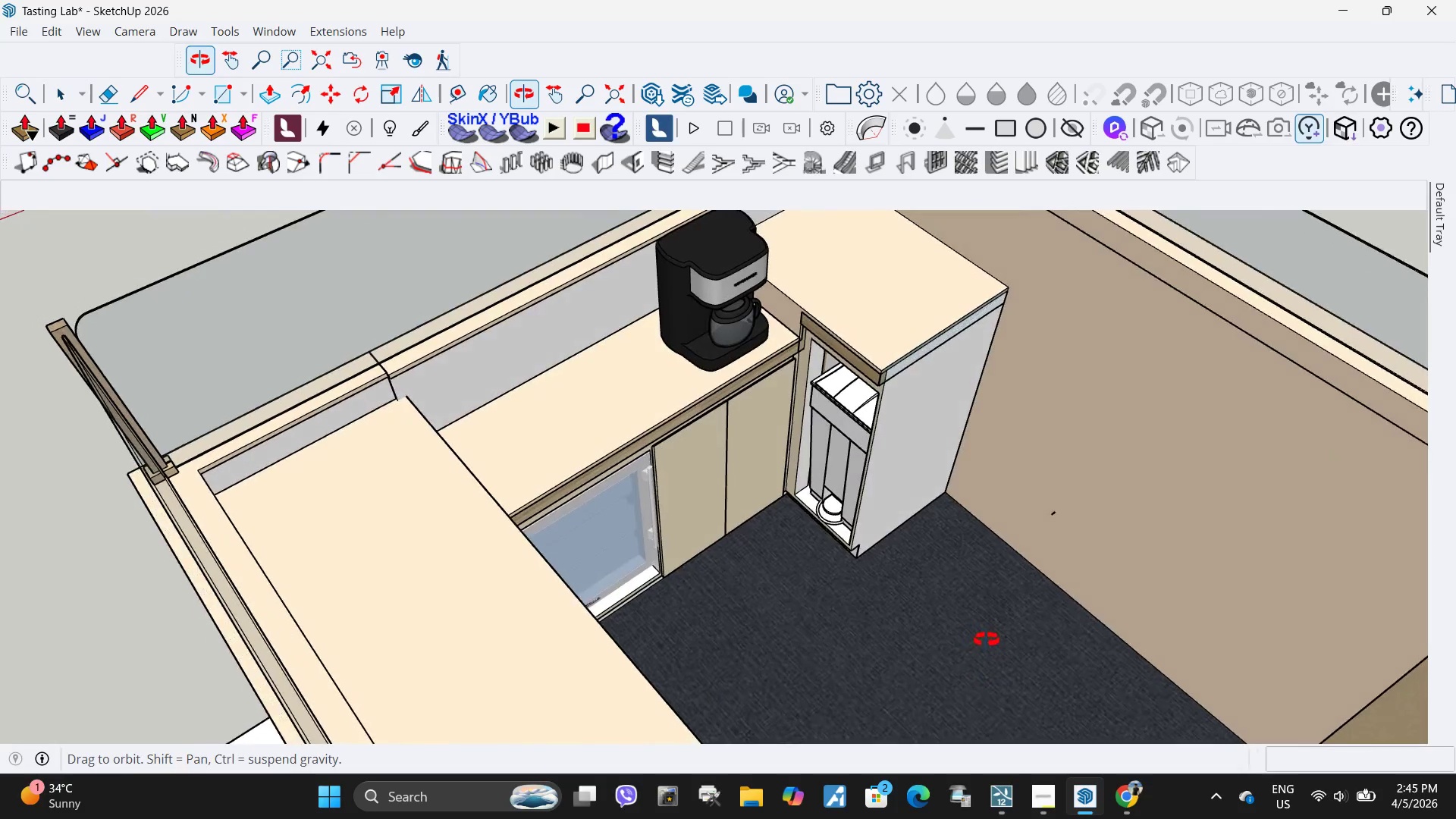 
double_click([786, 484])
 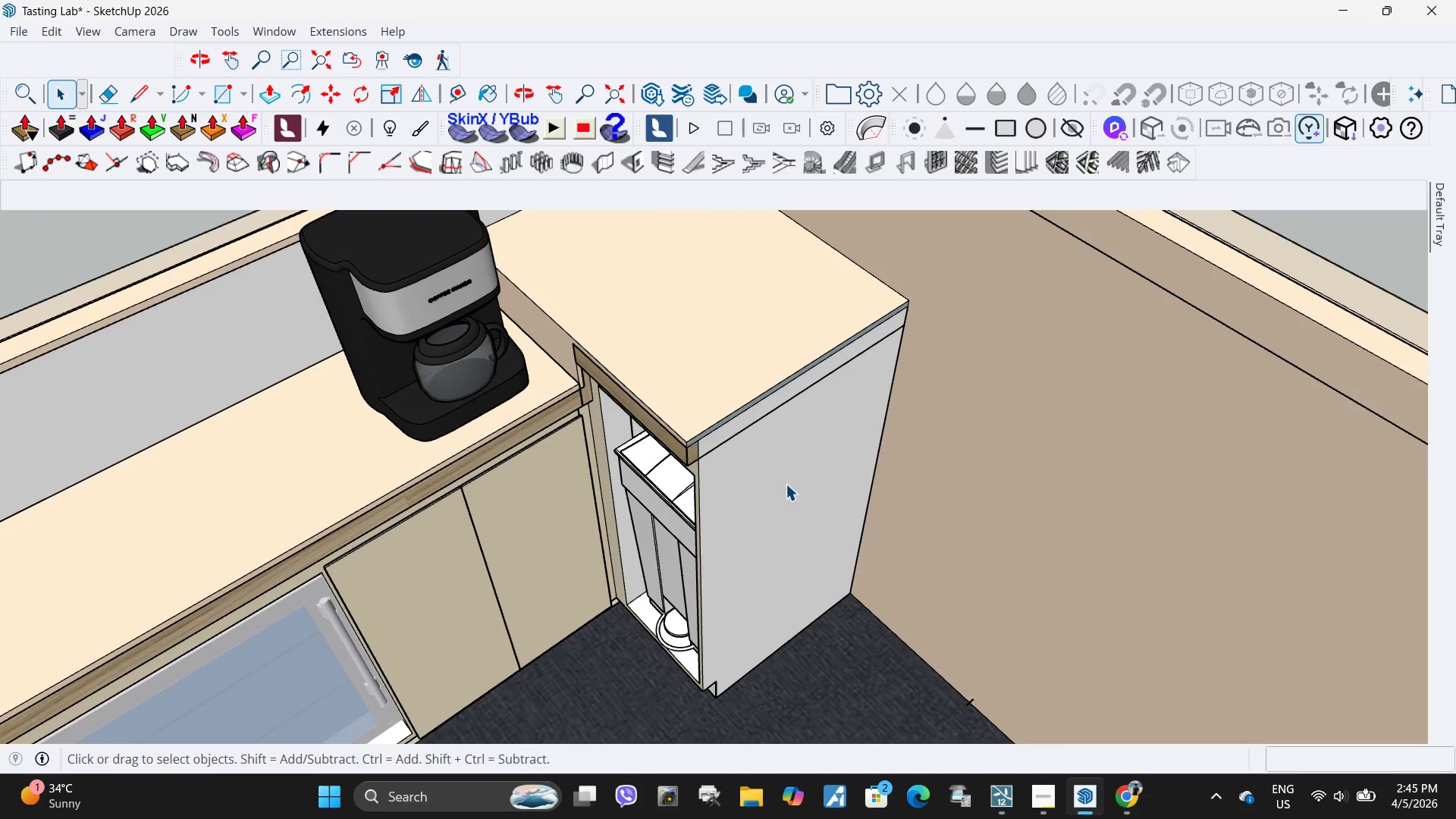 
scroll: coordinate [808, 447], scroll_direction: up, amount: 4.0
 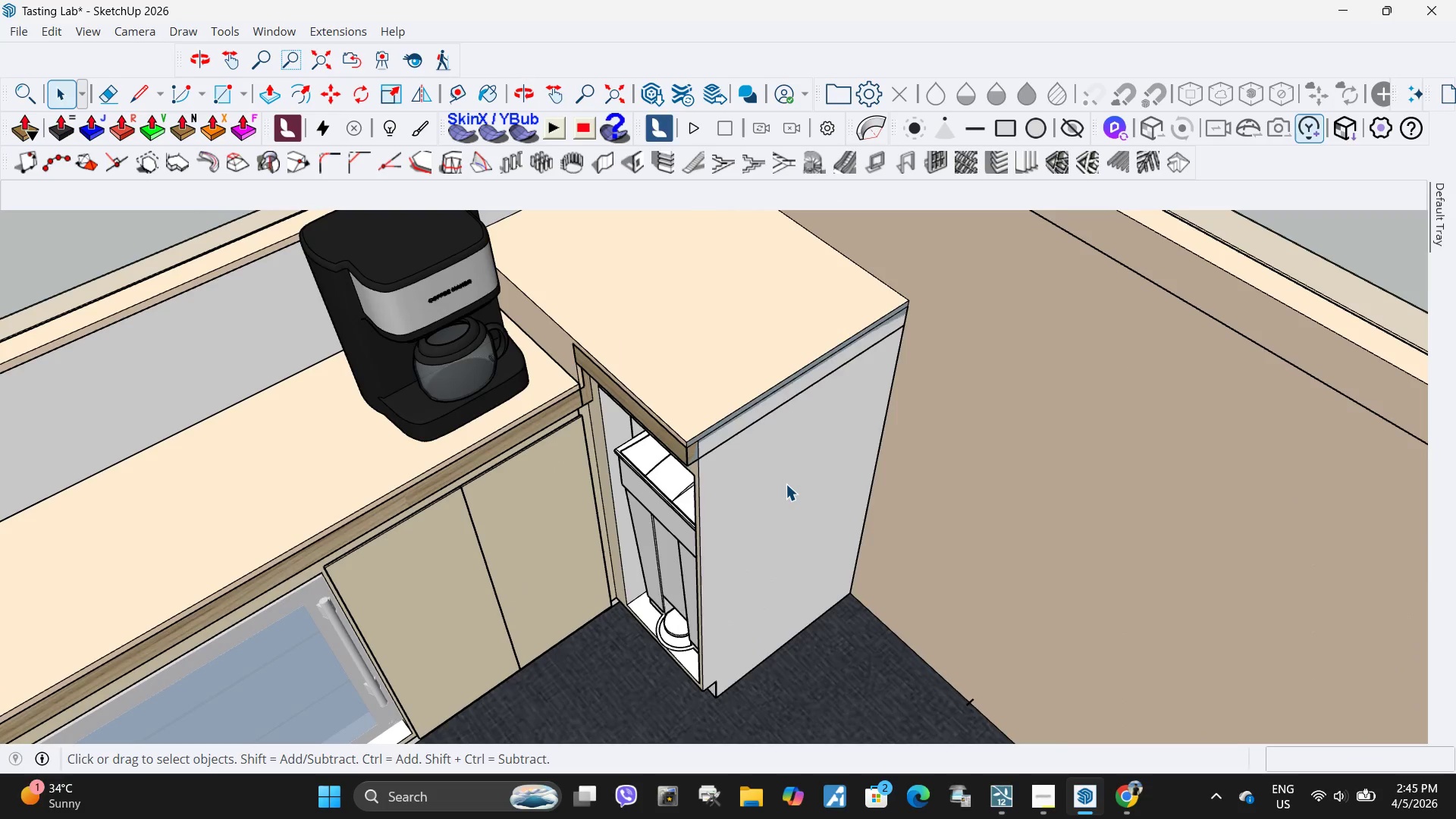 
triple_click([786, 484])
 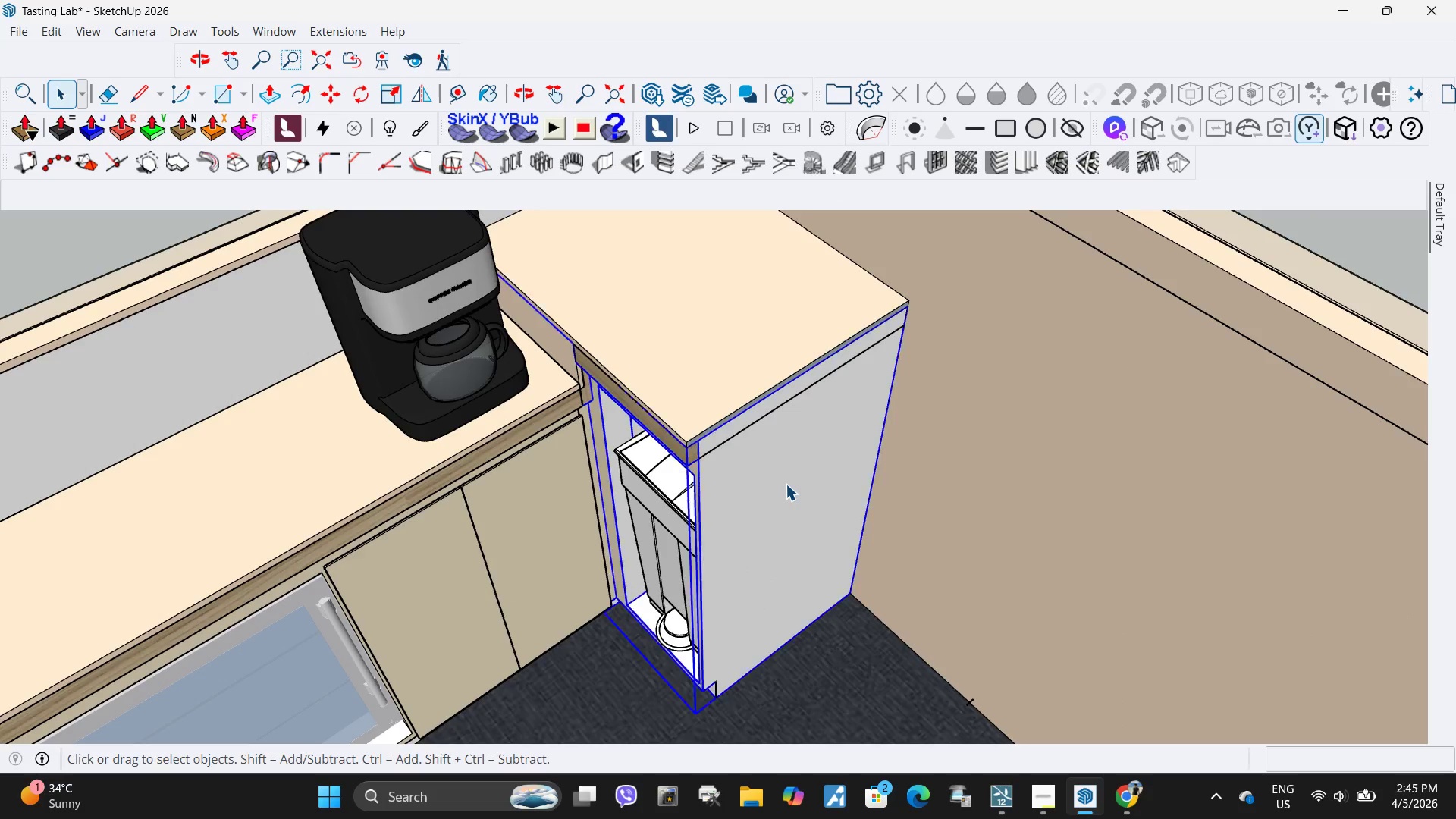 
triple_click([786, 484])
 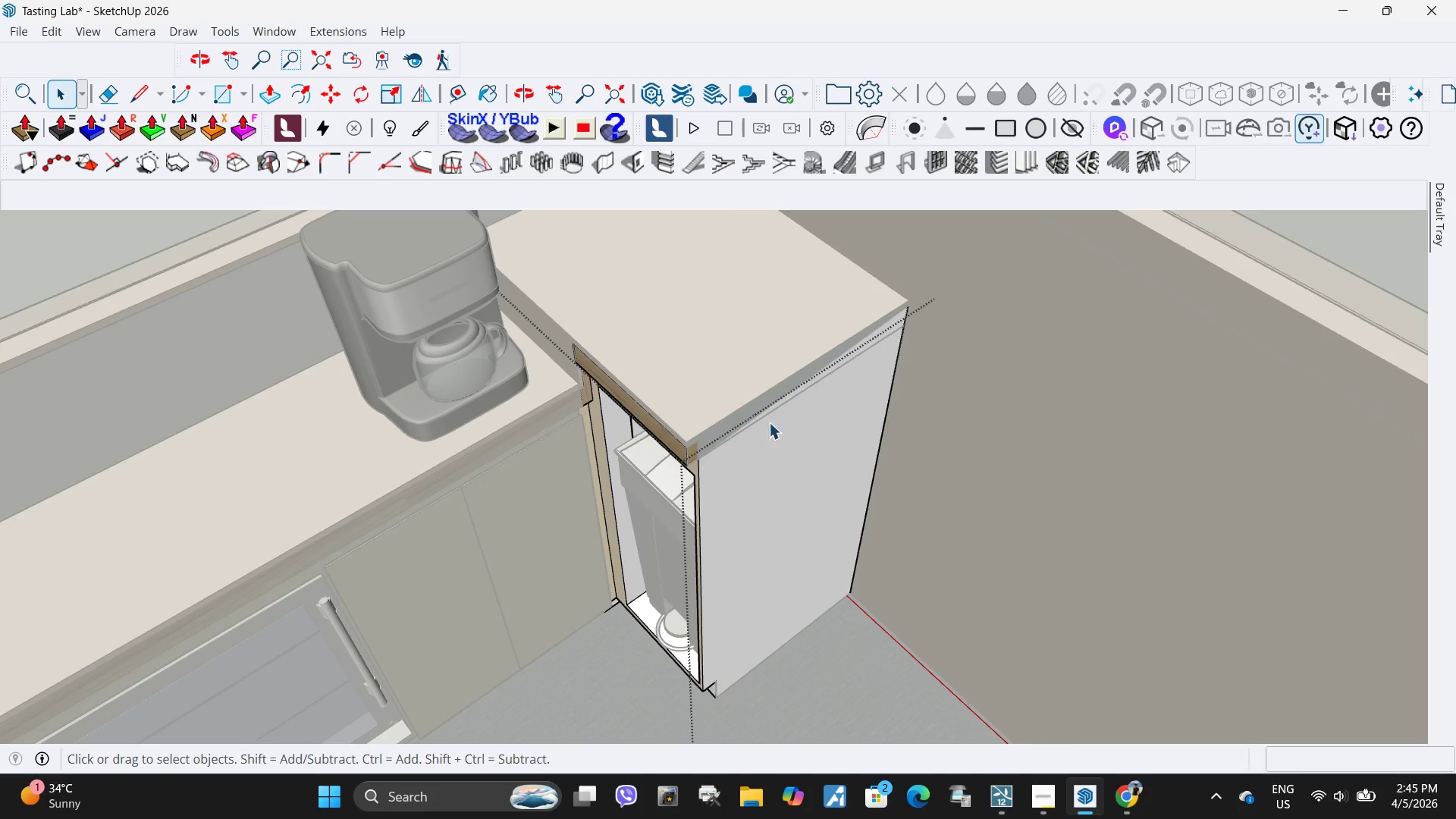 
key(R)
 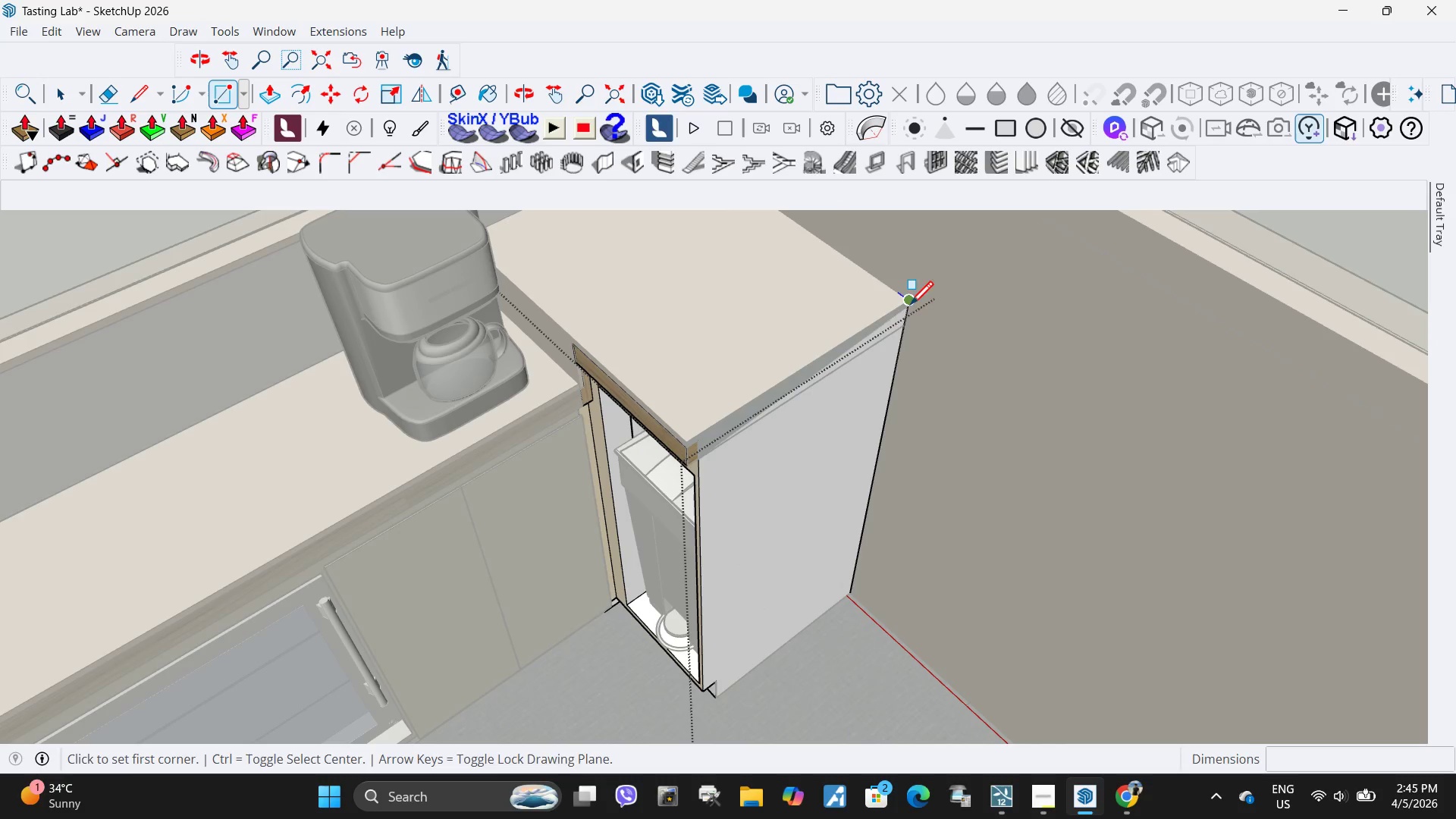 
key(Space)
 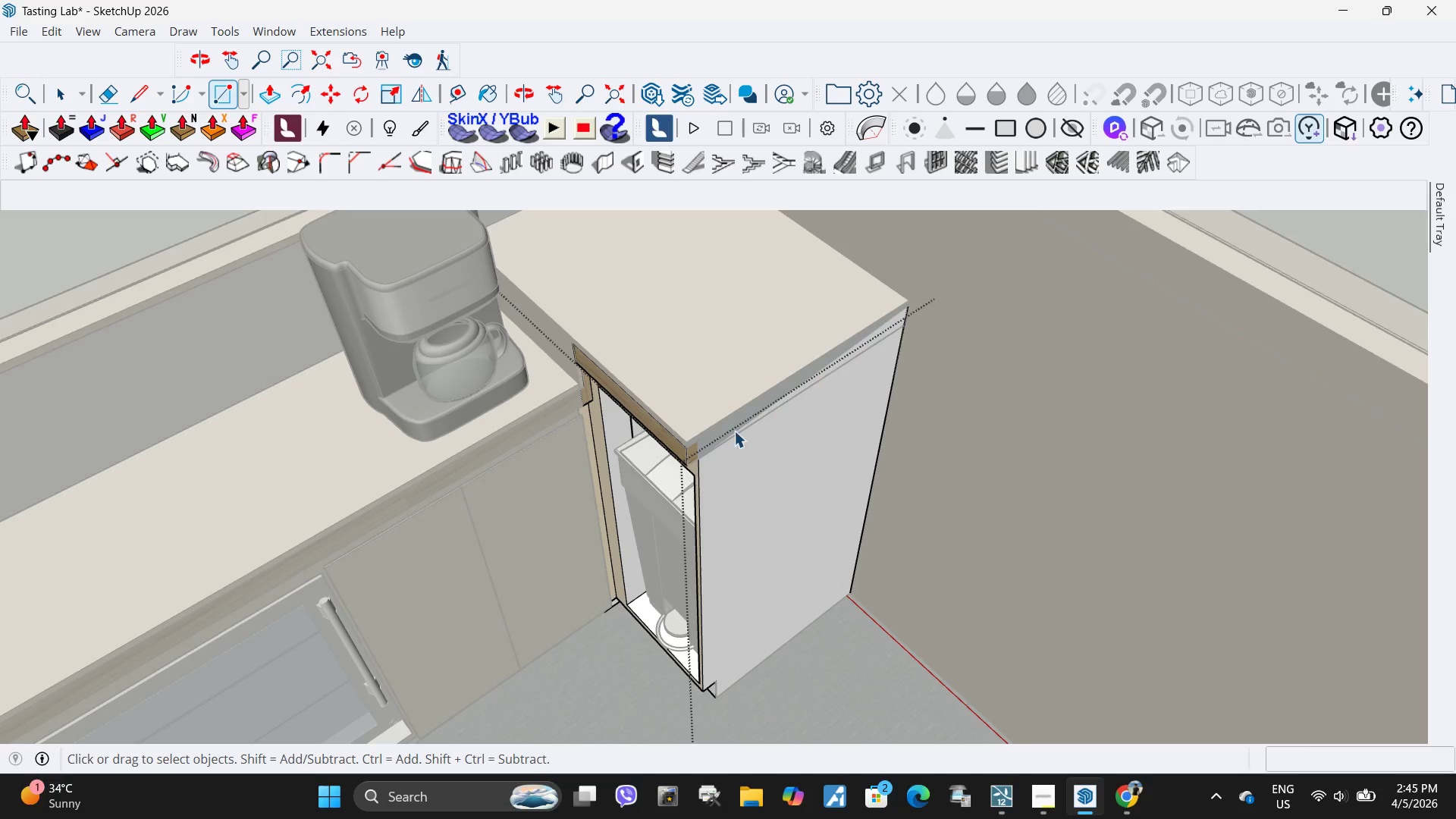 
key(Escape)
 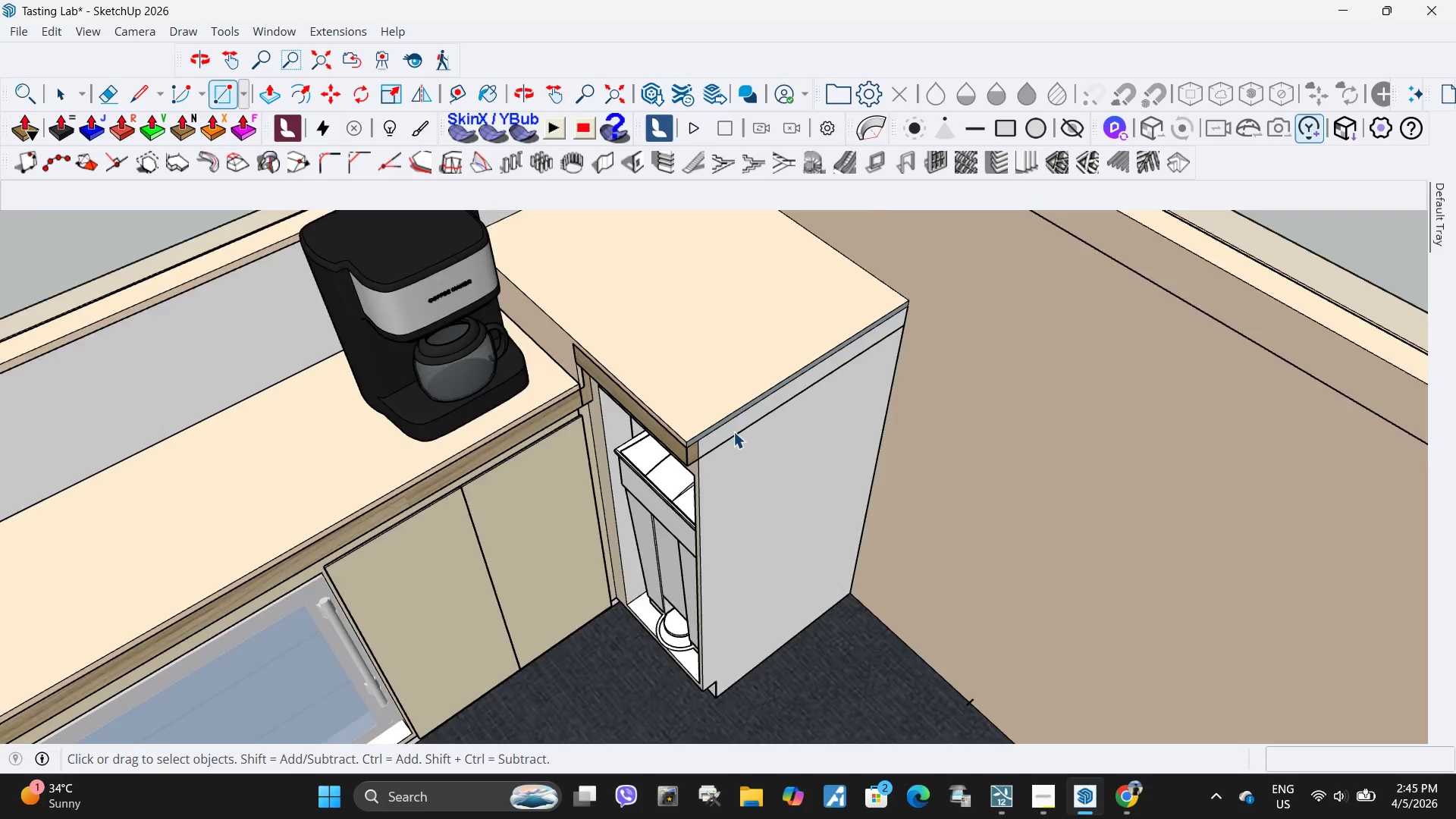 
left_click([691, 423])
 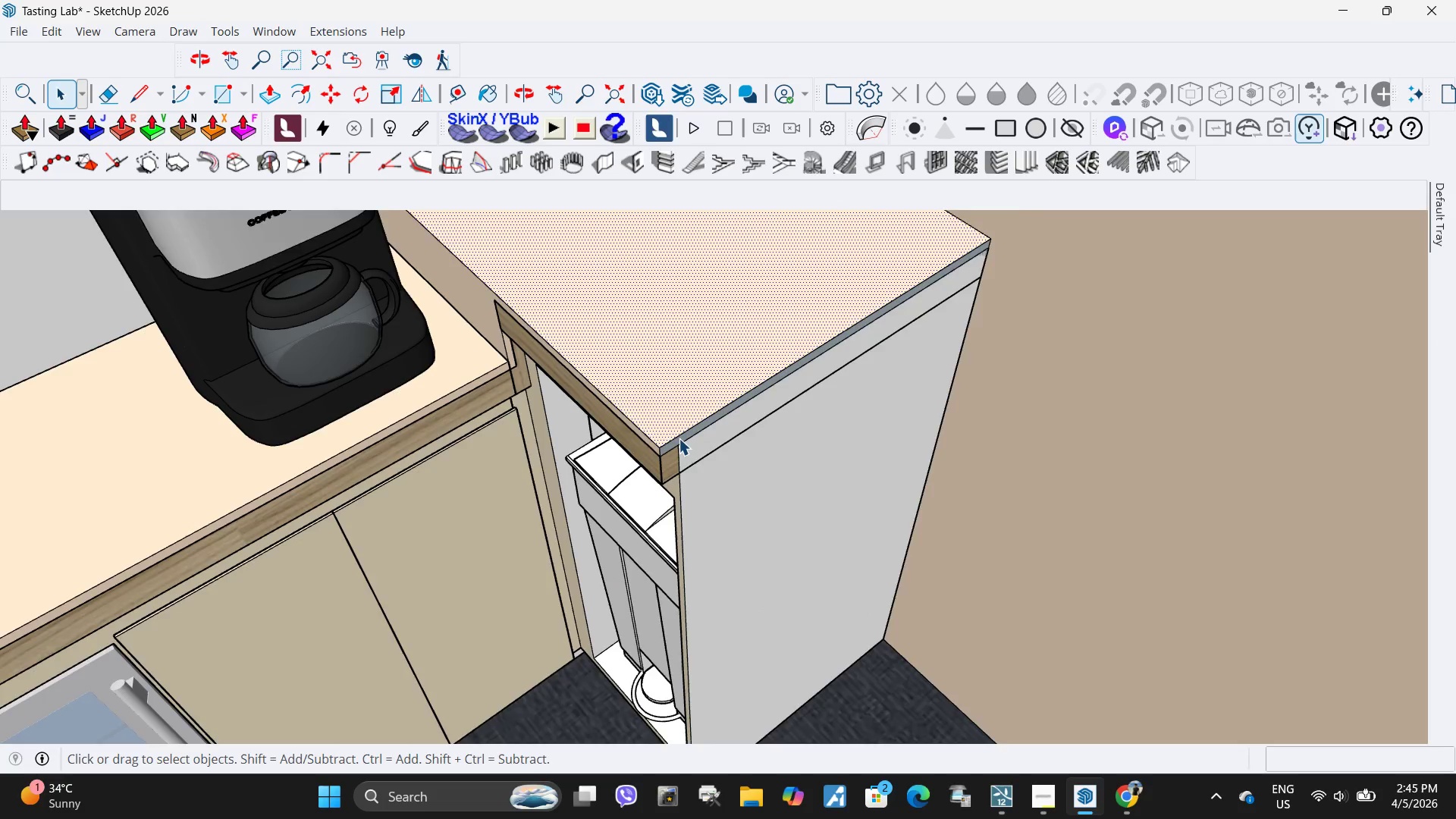 
scroll: coordinate [733, 431], scroll_direction: up, amount: 4.0
 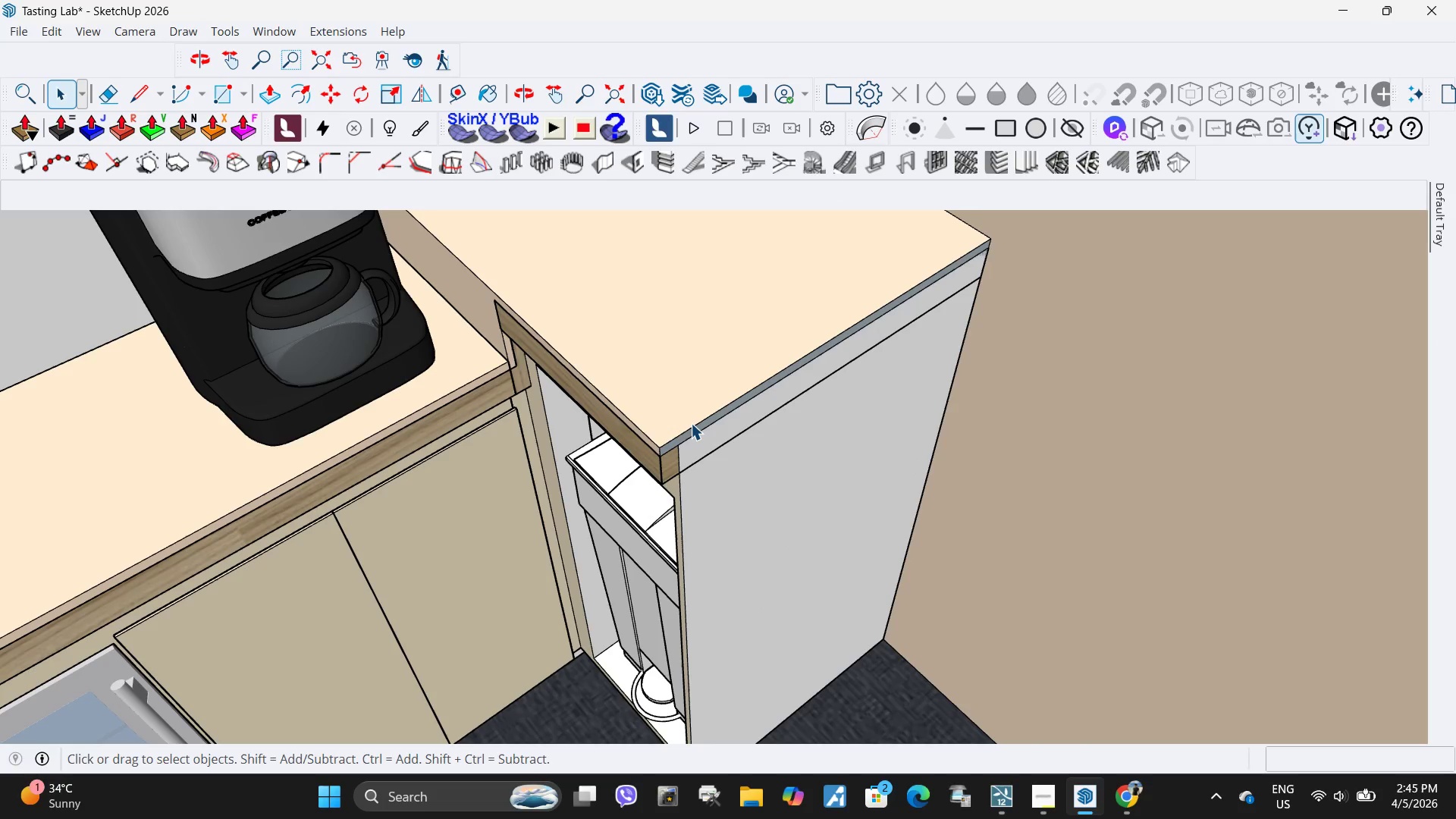 
double_click([679, 438])
 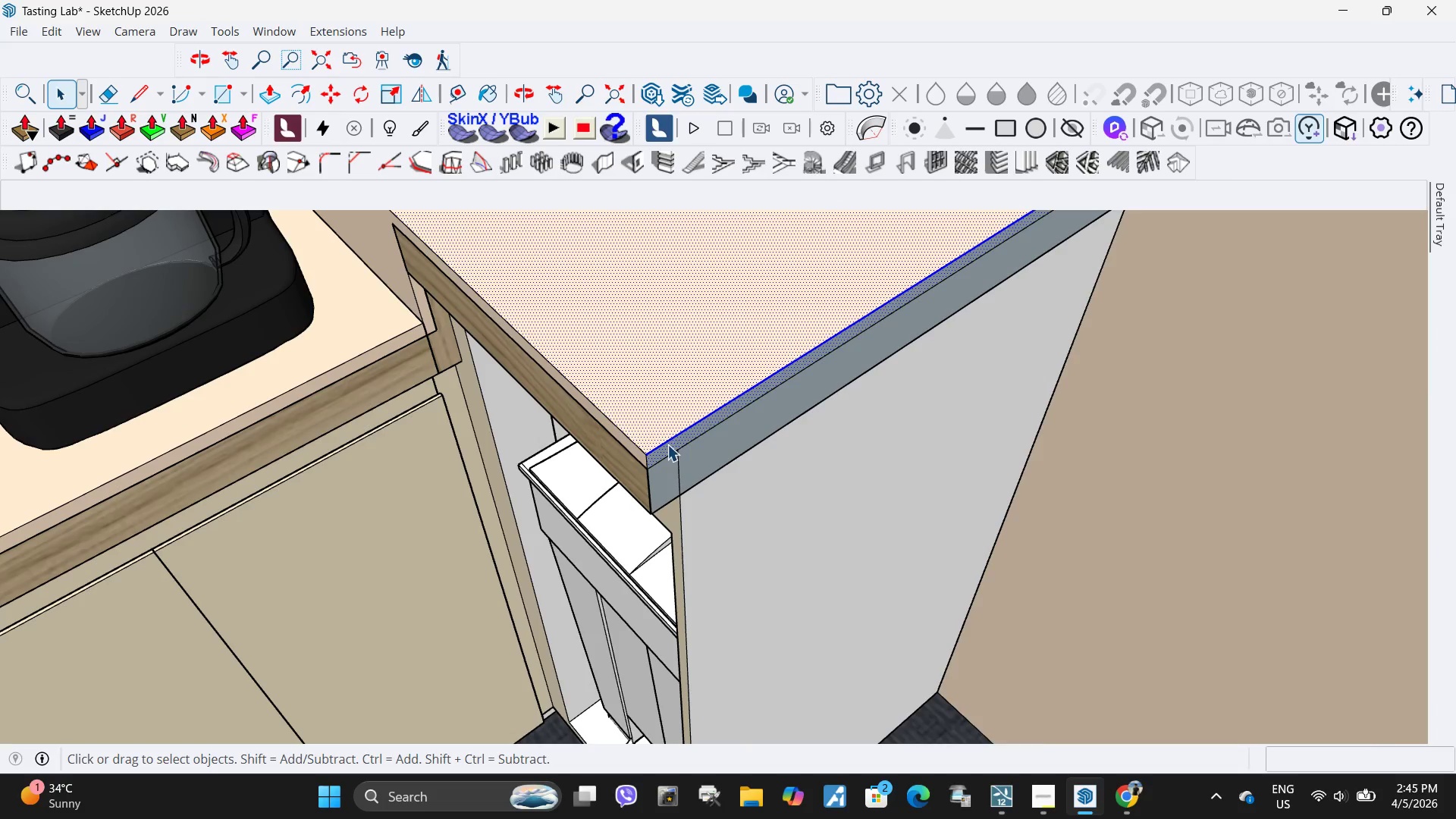 
scroll: coordinate [679, 438], scroll_direction: up, amount: 5.0
 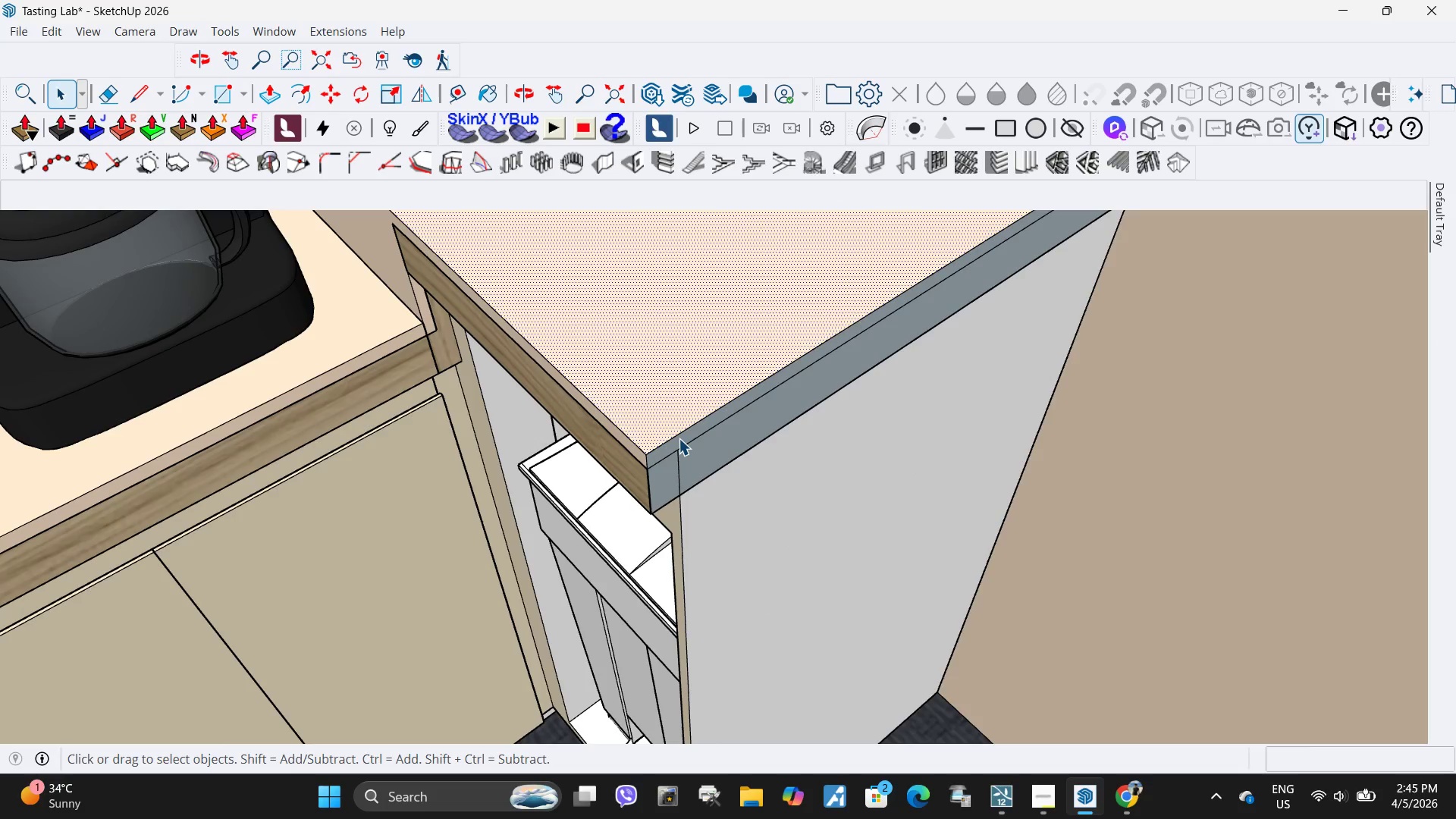 
triple_click([667, 444])
 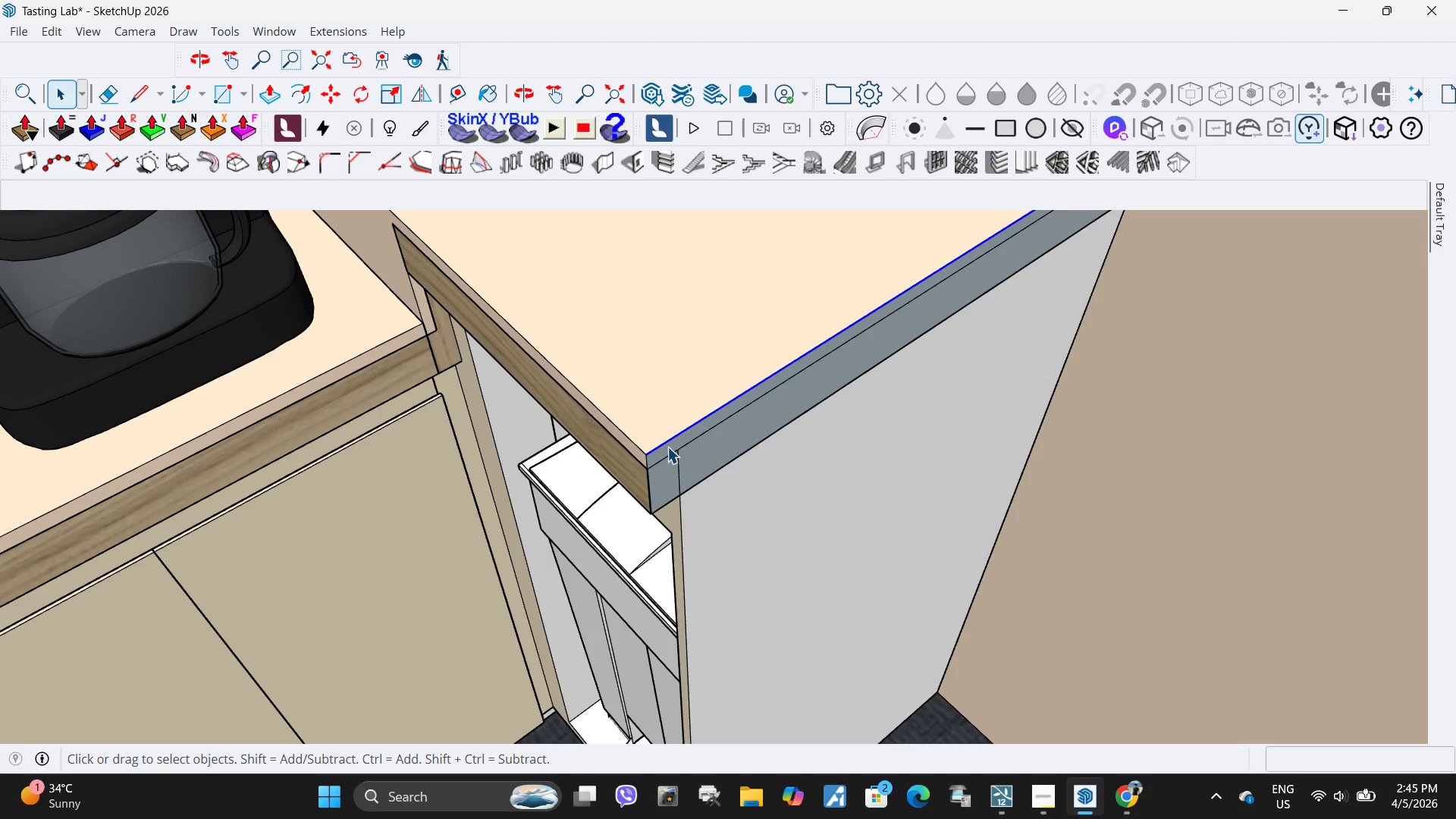 
left_click([667, 447])
 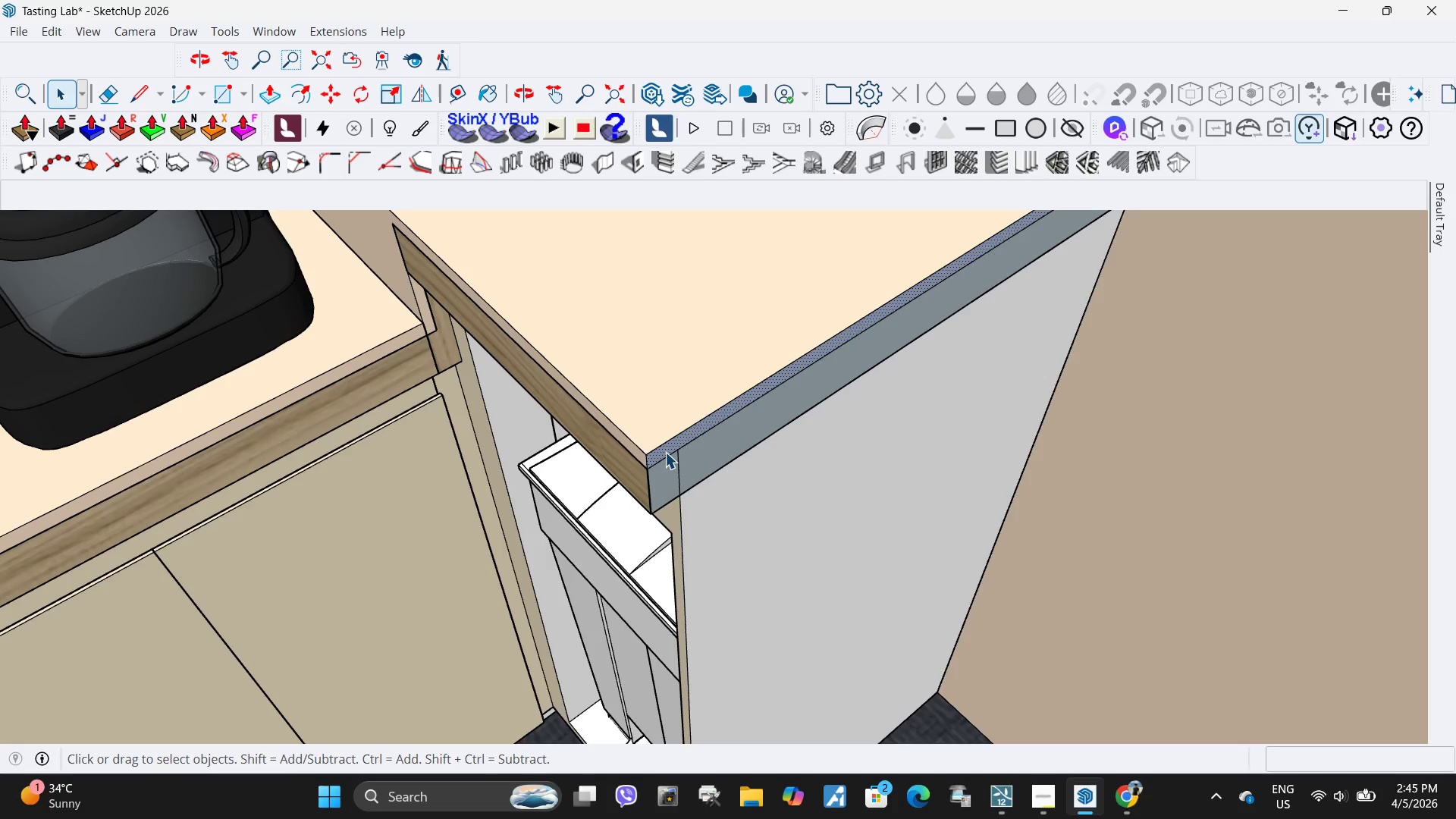 
key(P)
 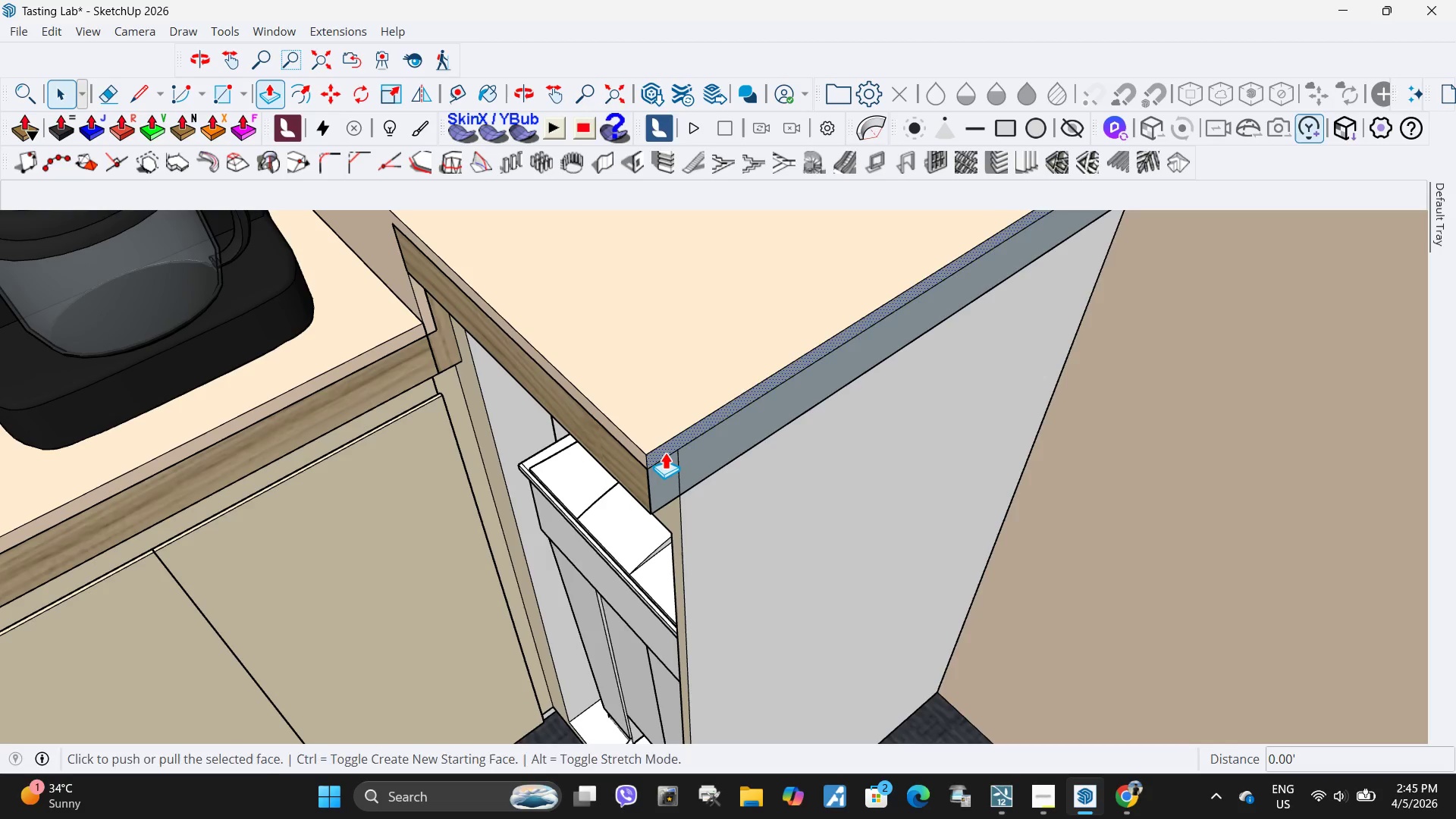 
left_click([665, 452])
 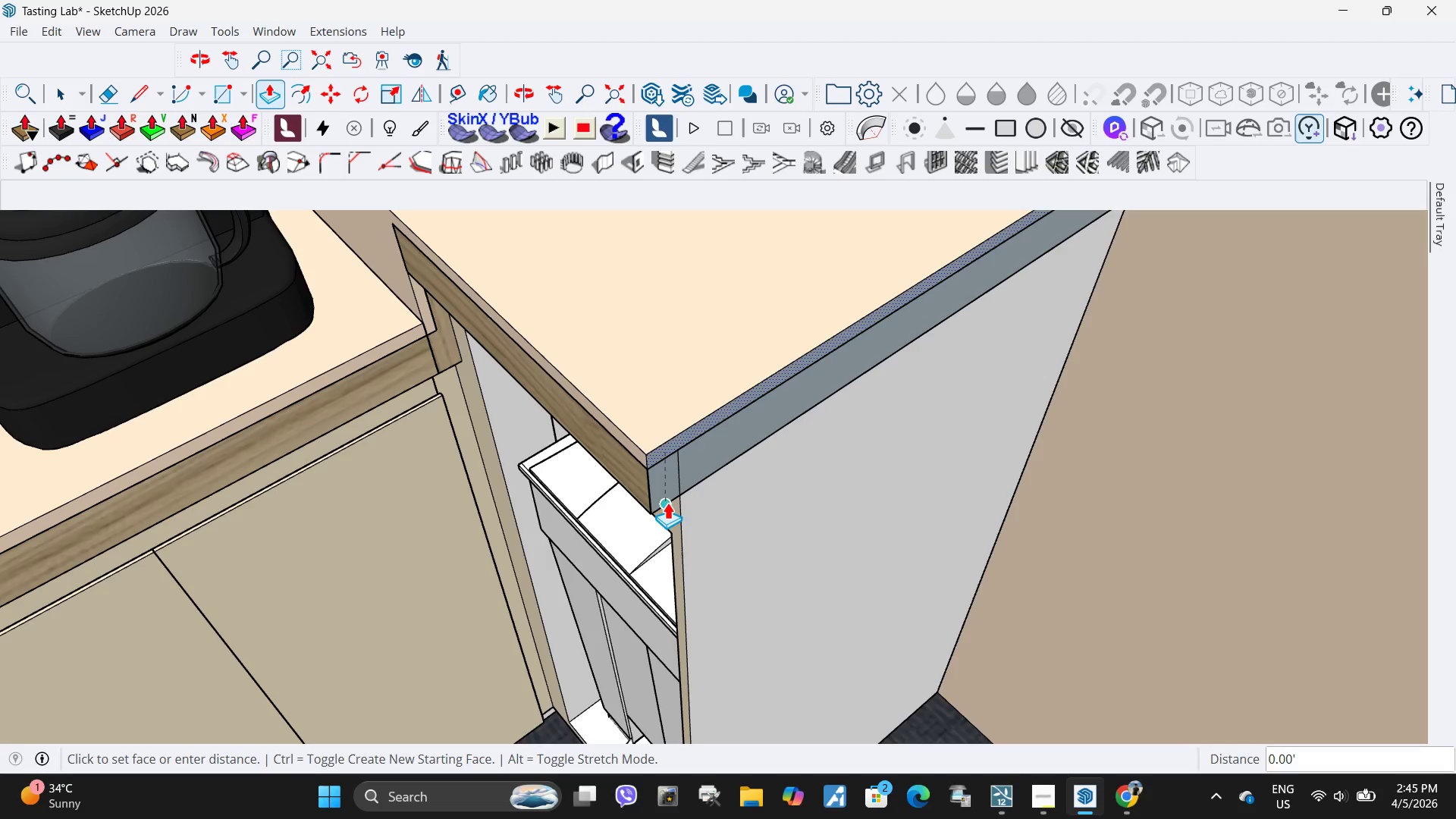 
left_click([680, 500])
 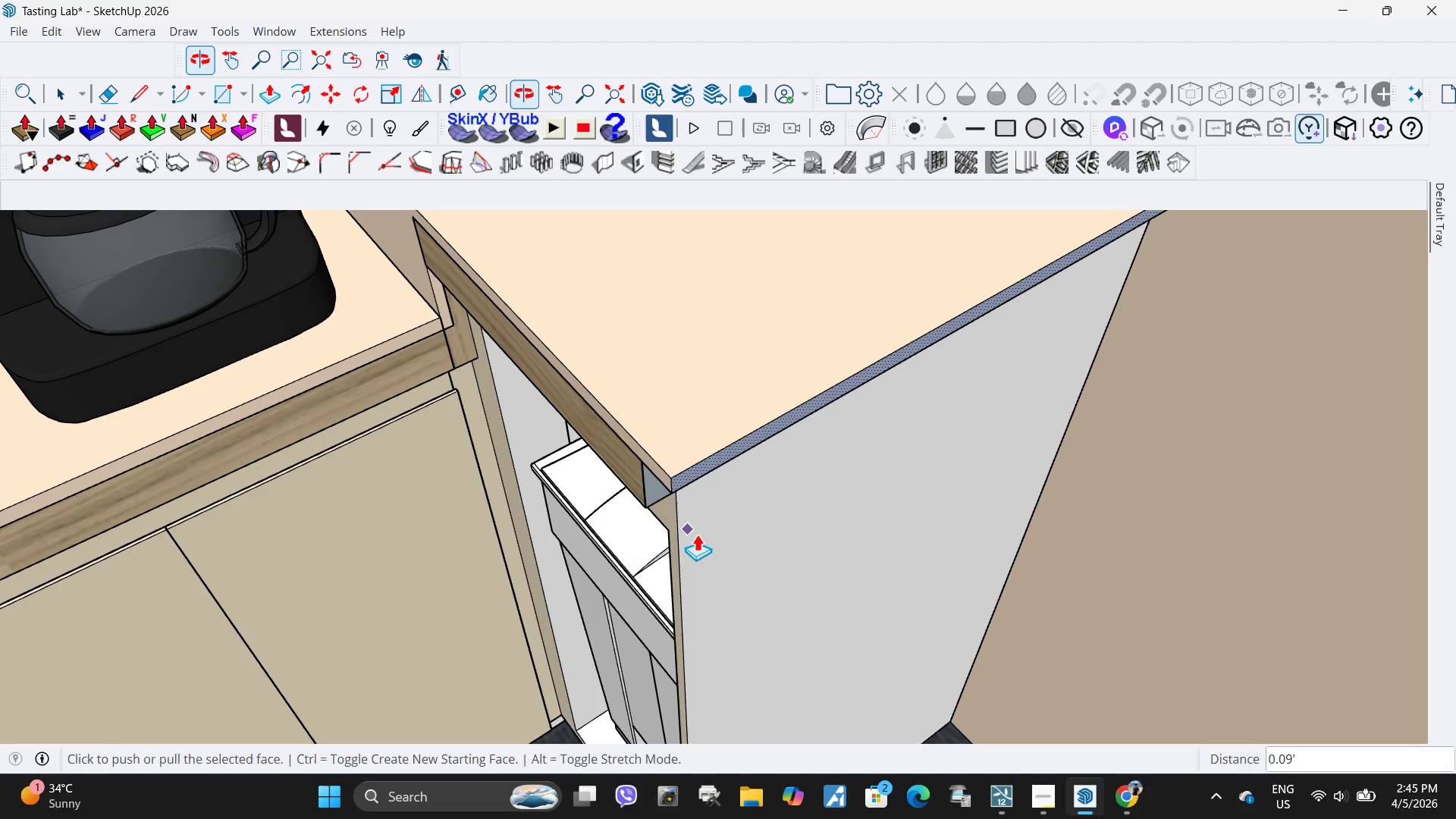 
scroll: coordinate [705, 539], scroll_direction: down, amount: 5.0
 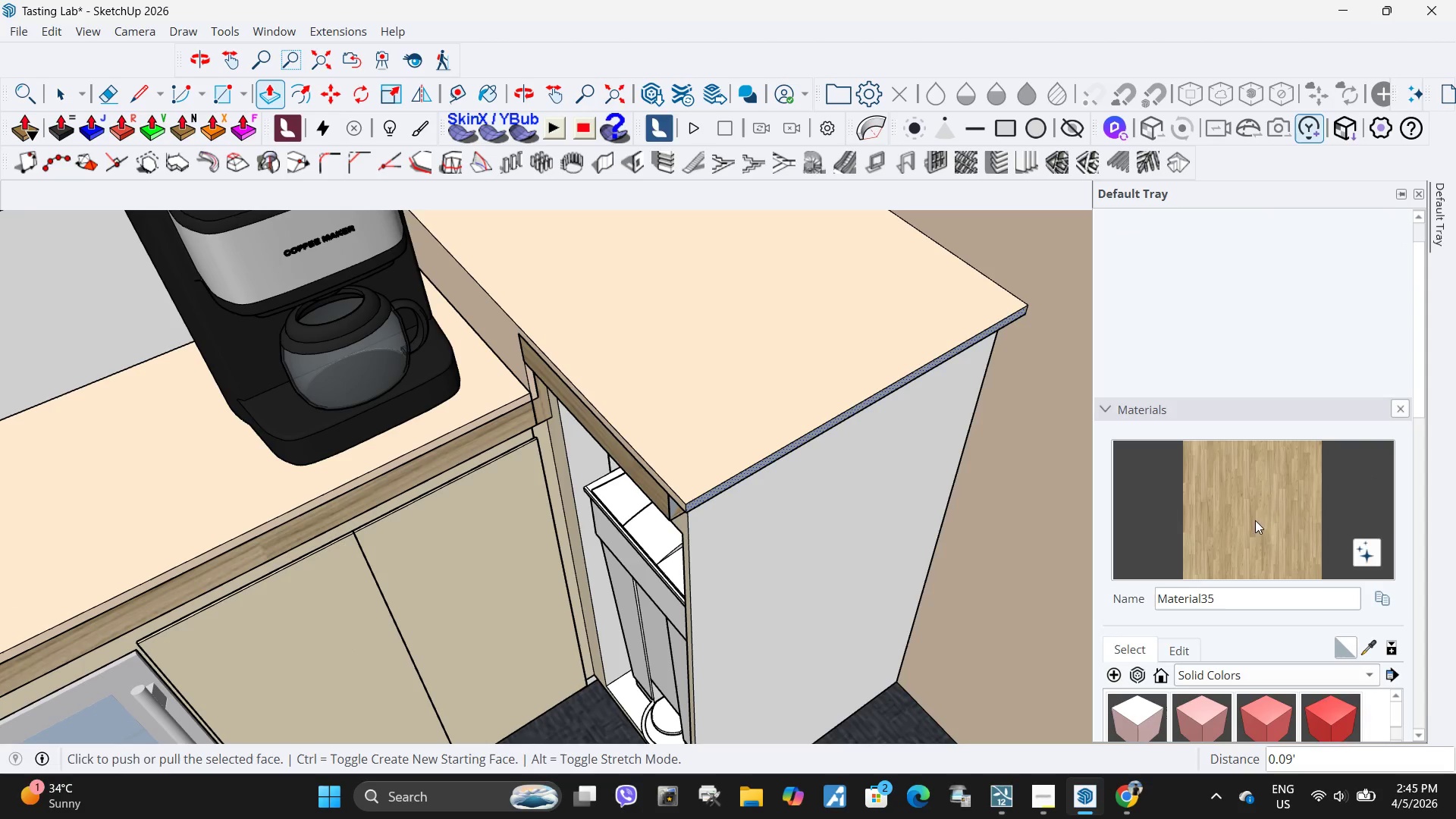 
scroll: coordinate [758, 541], scroll_direction: up, amount: 3.0
 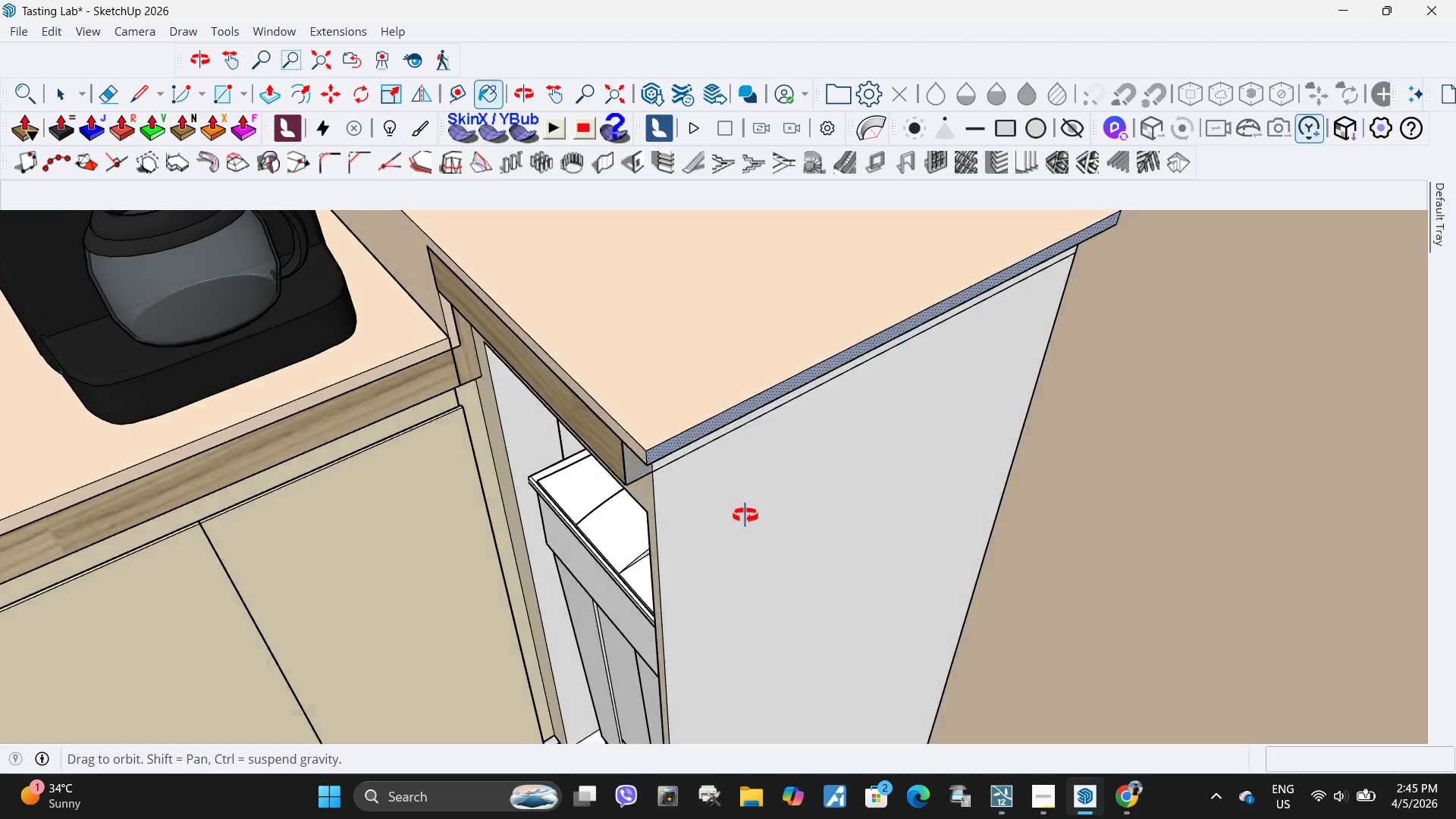 
left_click([745, 516])
 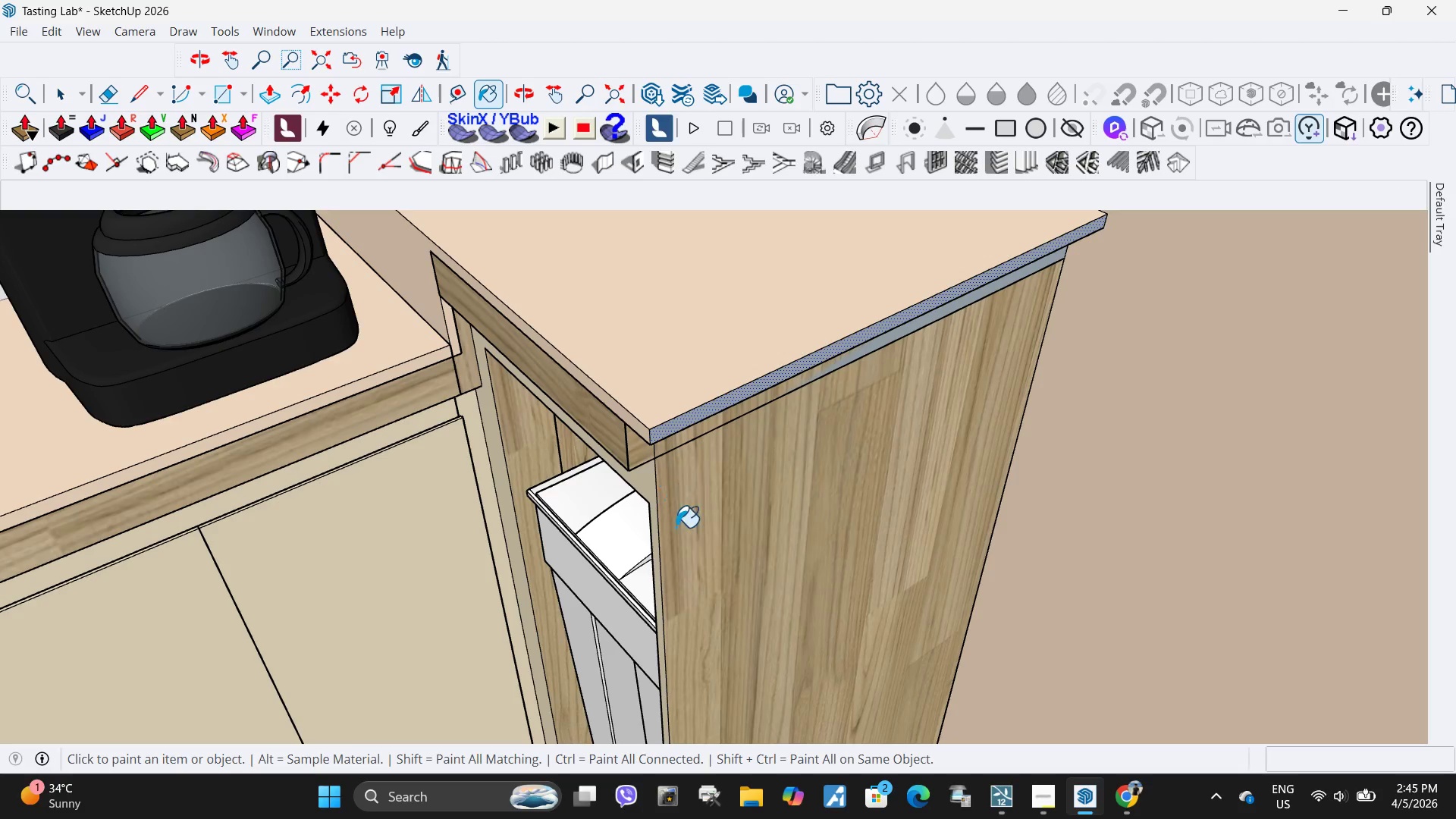 
scroll: coordinate [686, 501], scroll_direction: down, amount: 2.0
 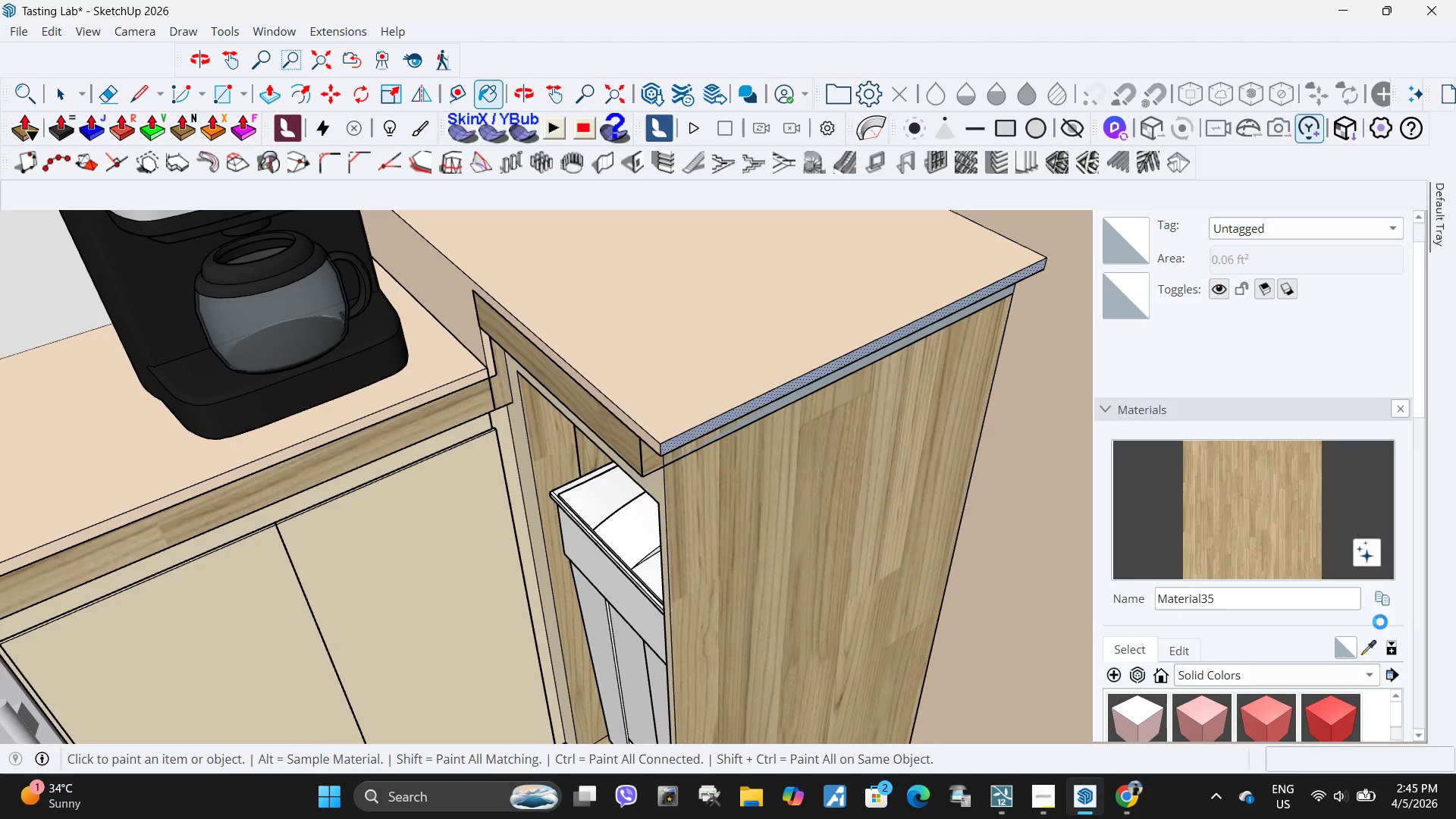 
left_click([1373, 647])
 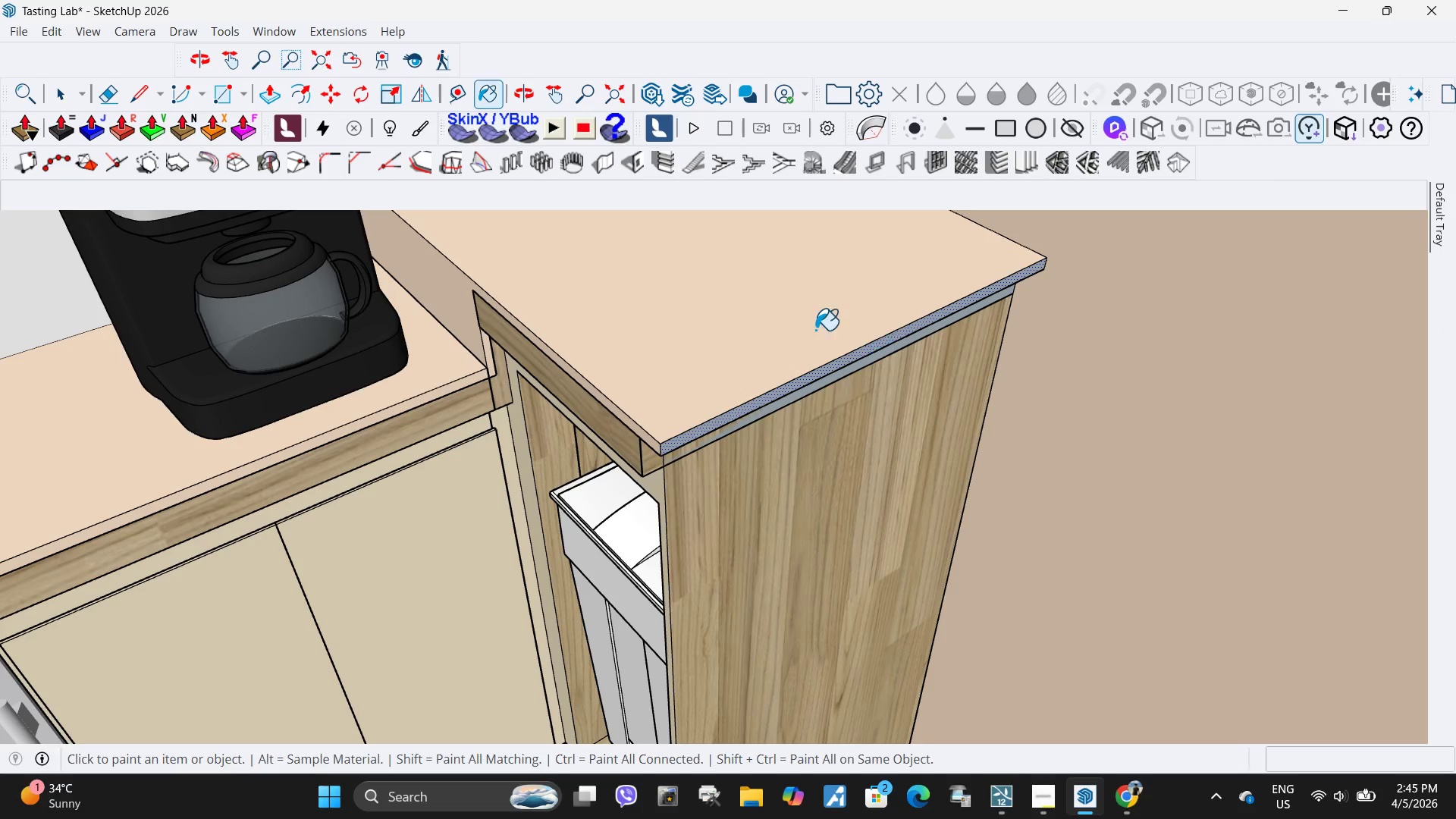 
double_click([815, 330])
 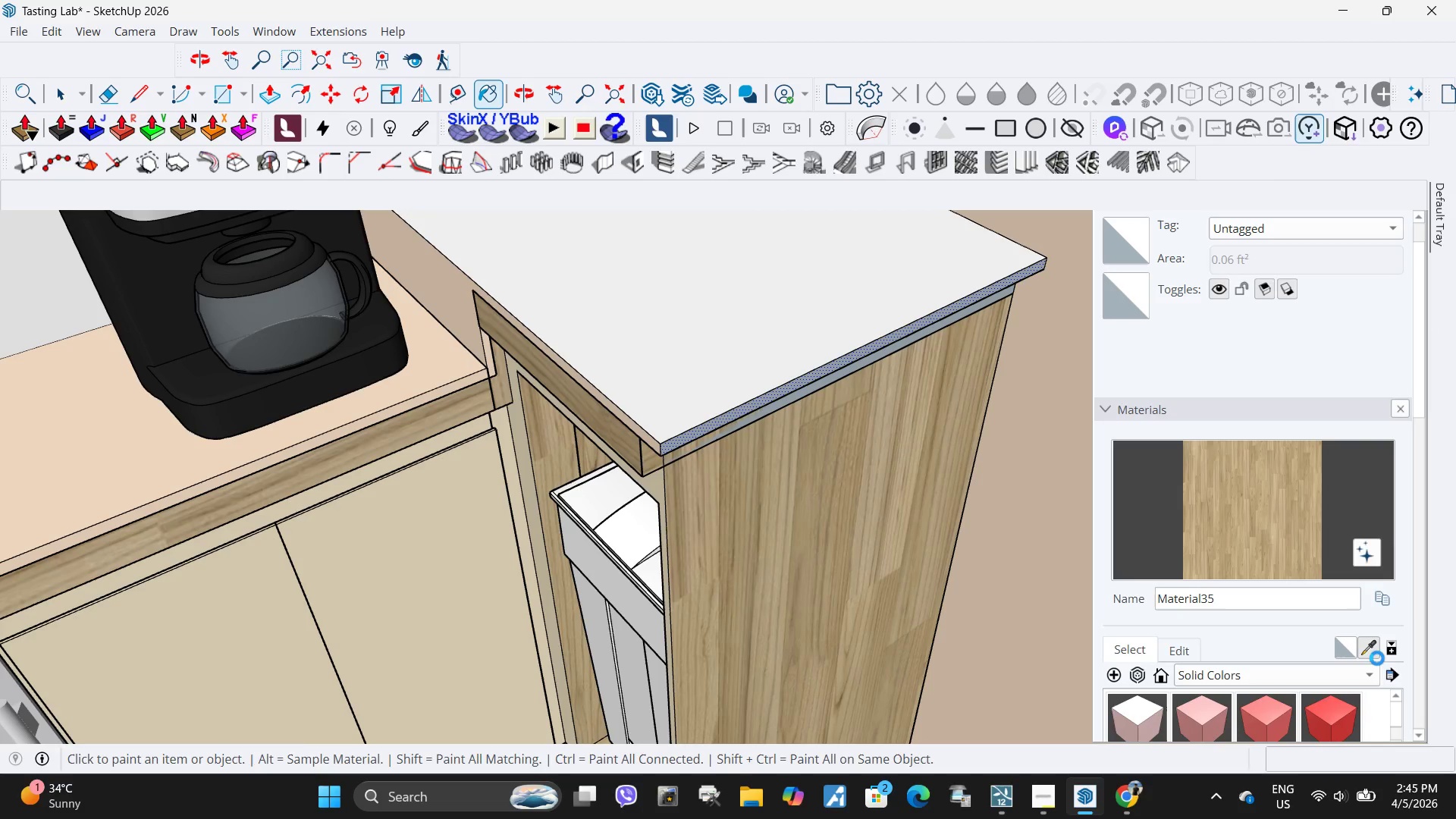 
left_click([1377, 642])
 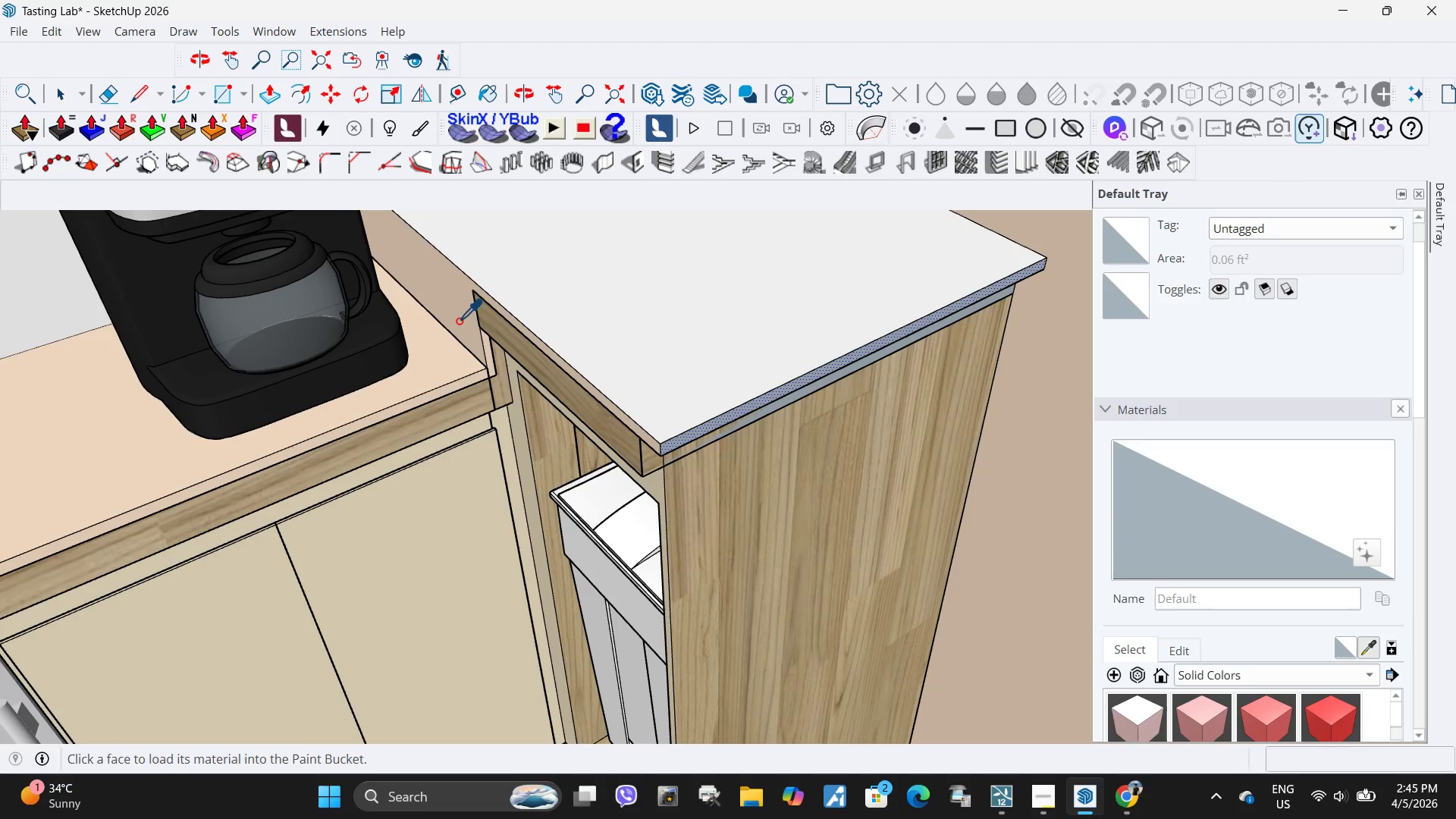 
left_click([447, 323])
 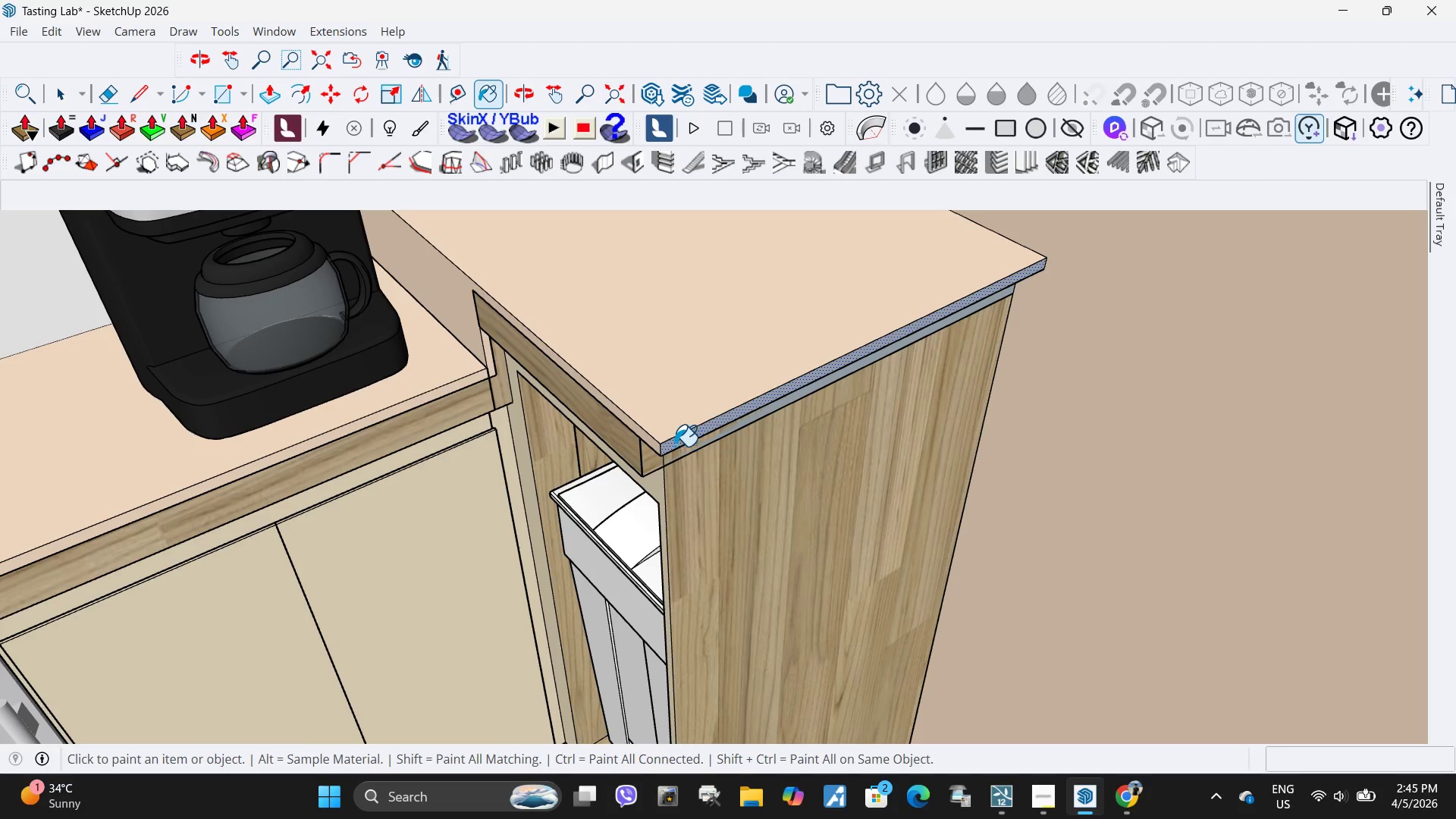 
left_click([674, 446])
 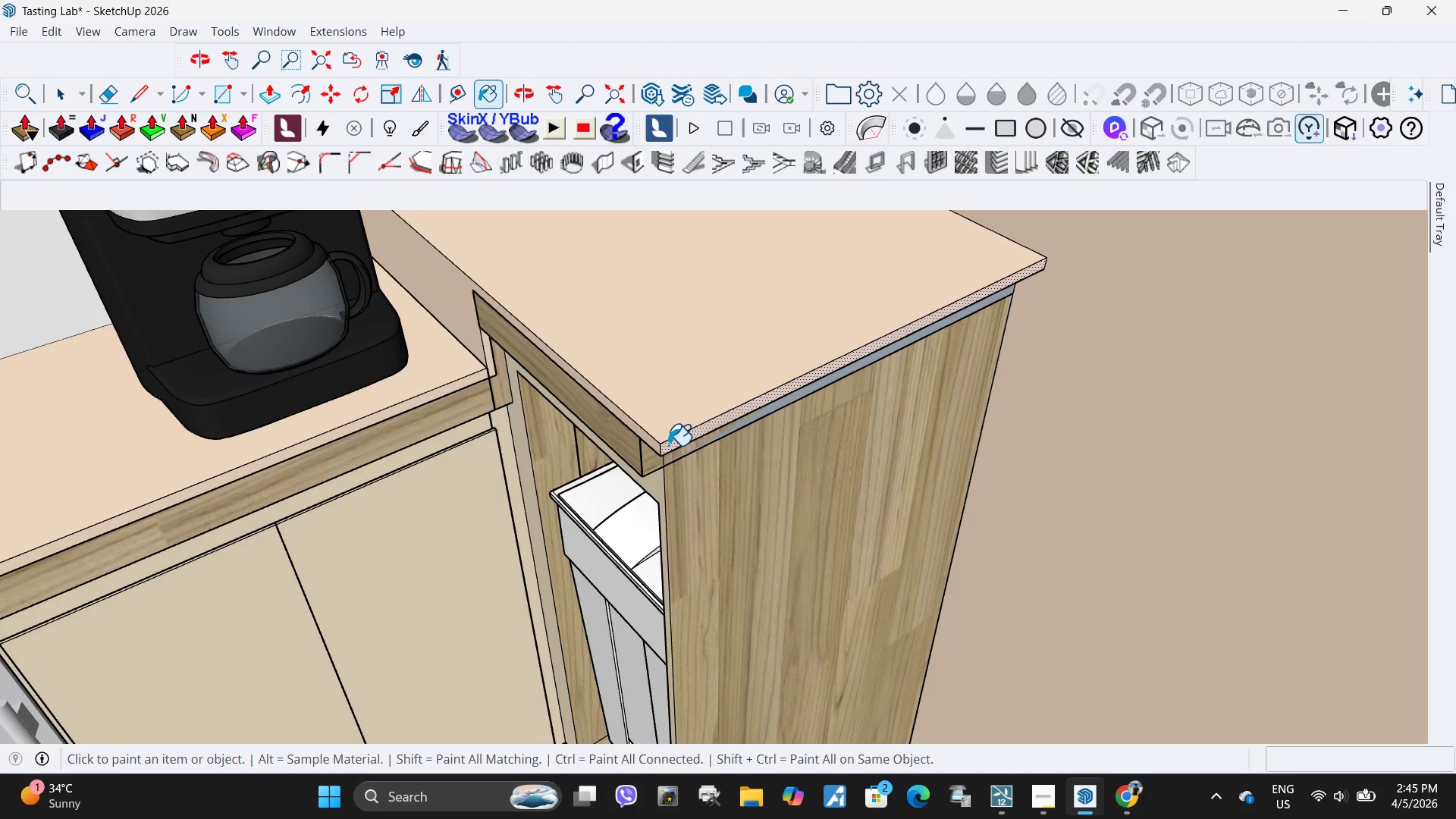 
key(Space)
 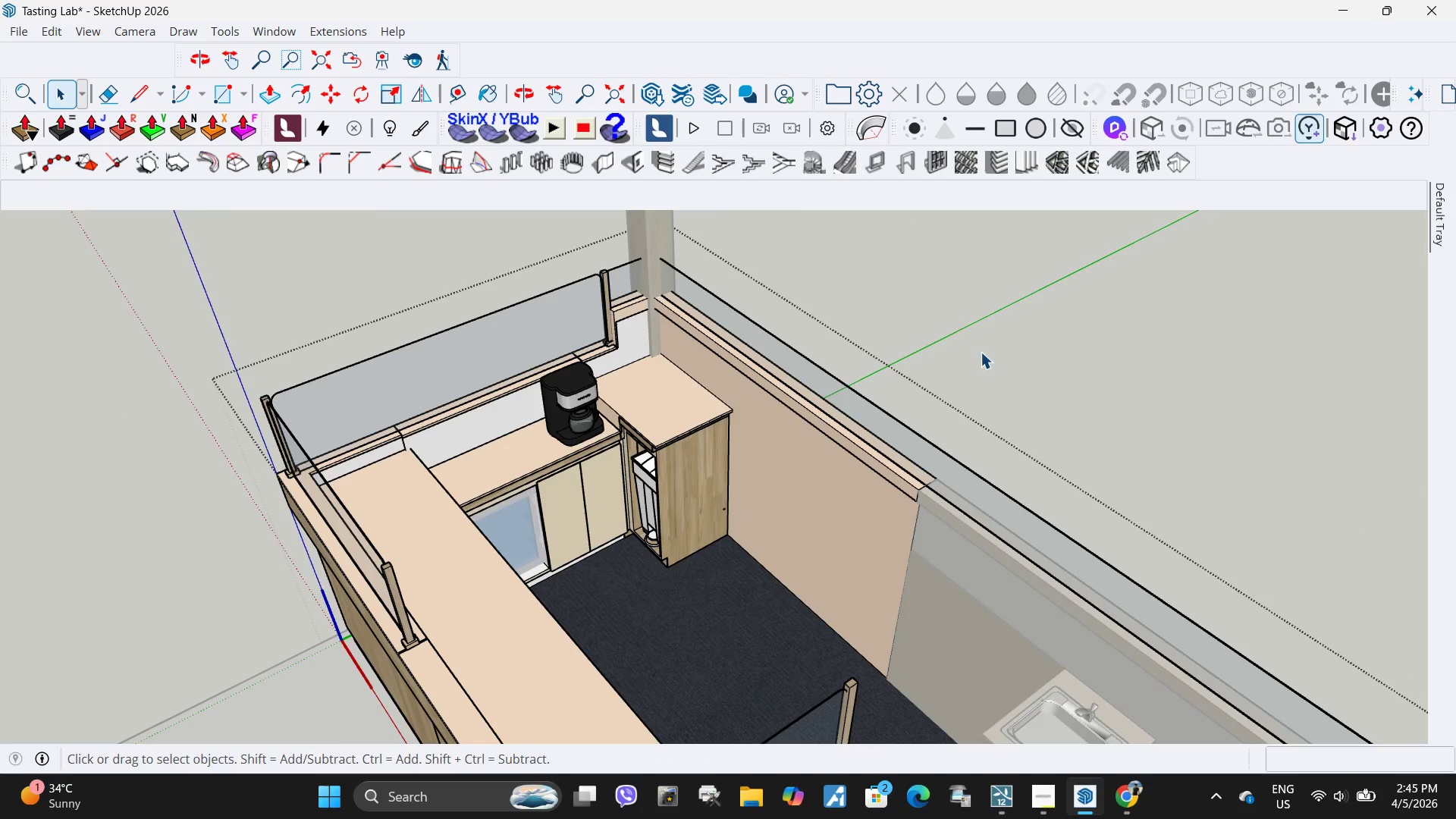 
left_click([981, 352])
 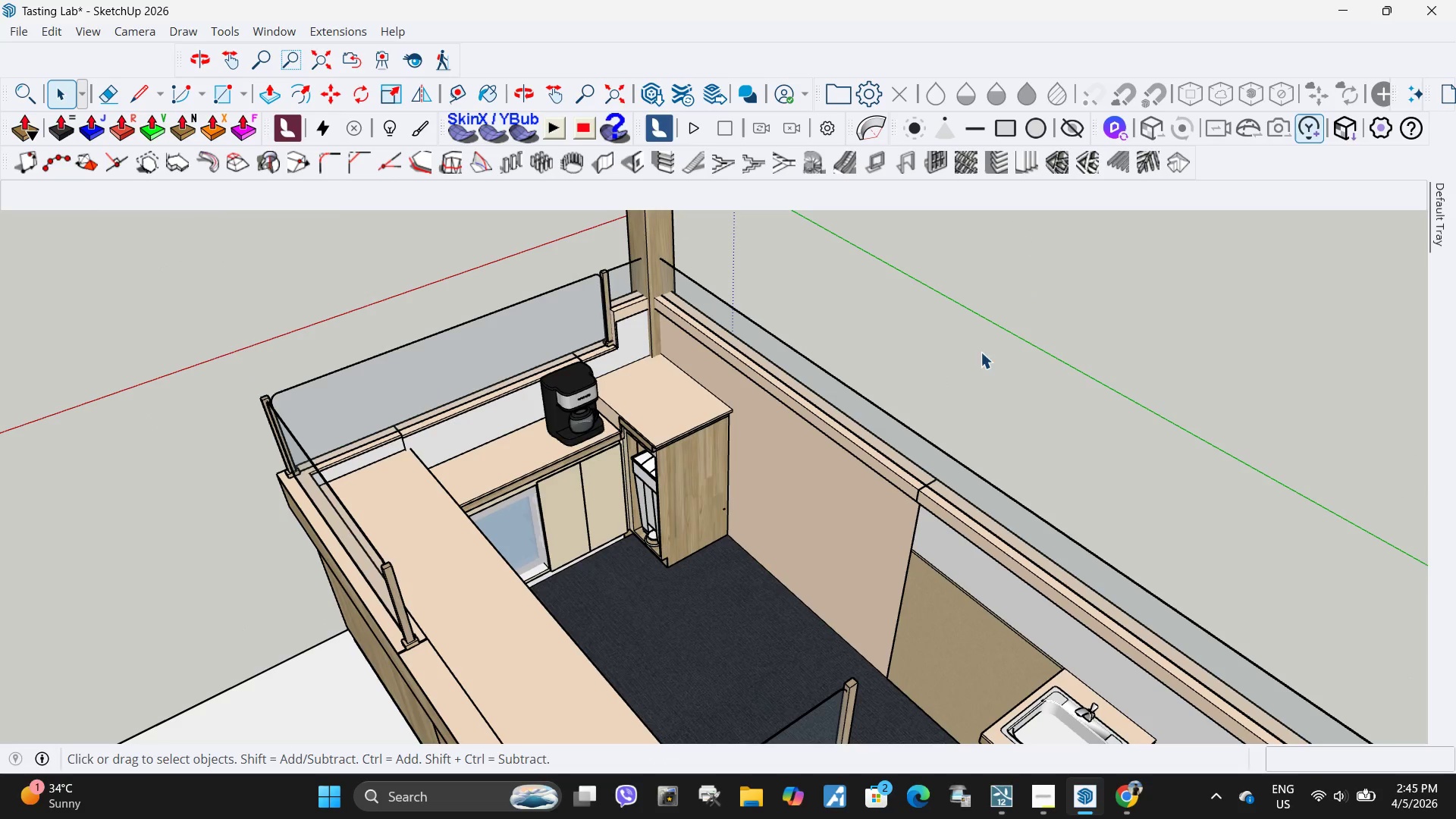 
key(Escape)
 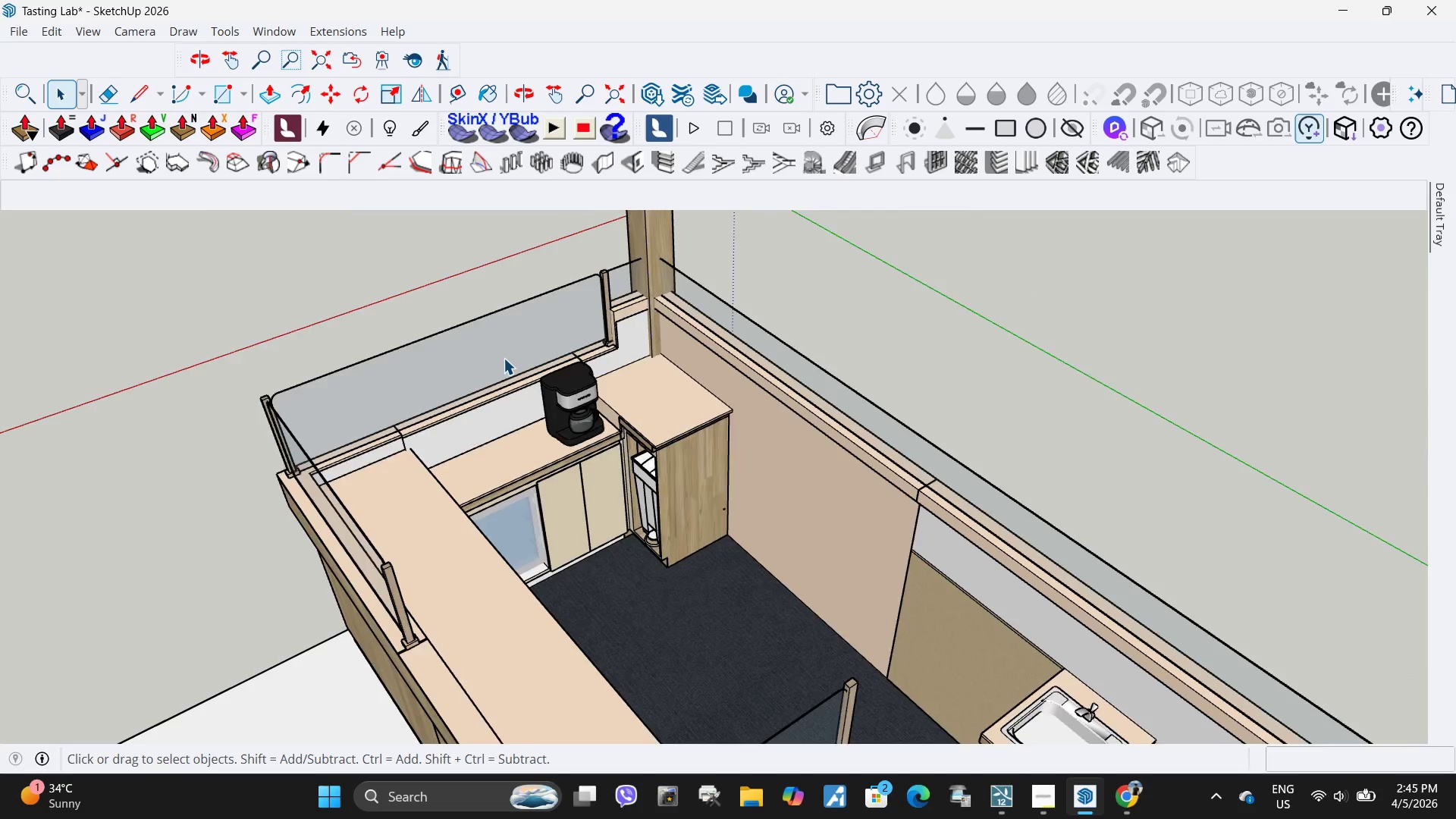 
scroll: coordinate [653, 447], scroll_direction: down, amount: 19.0
 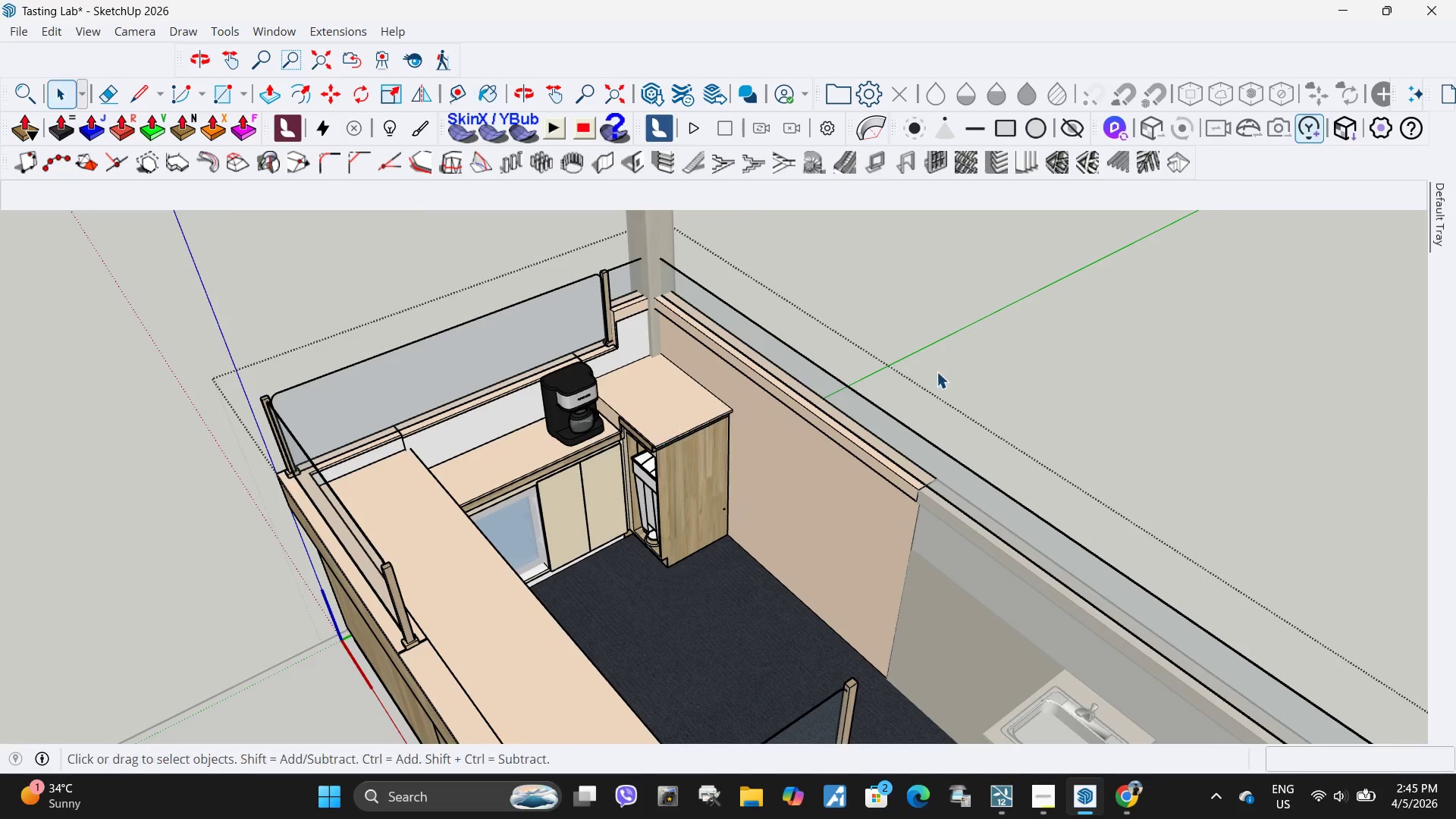 
key(Escape)
 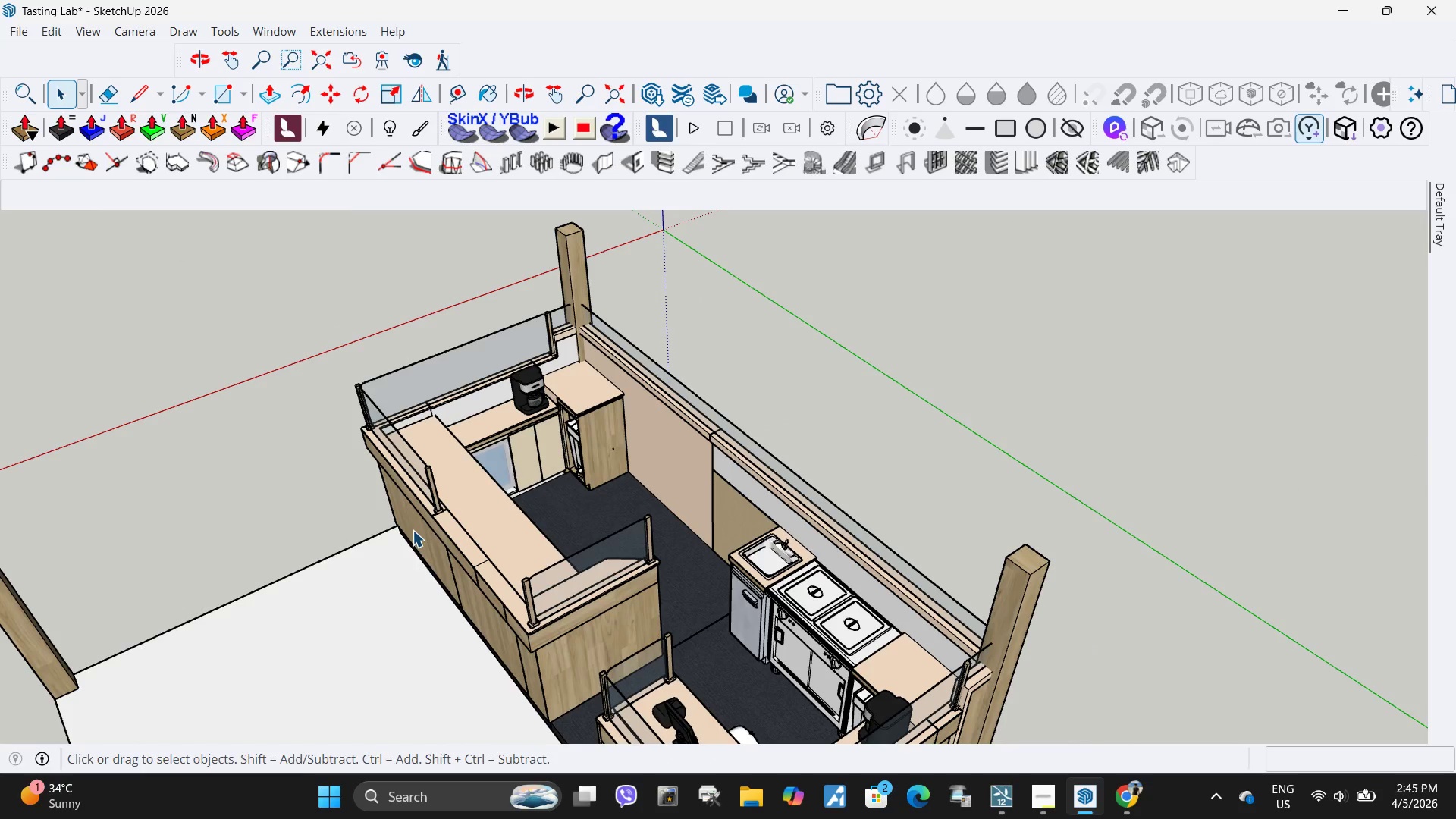 
key(Escape)
 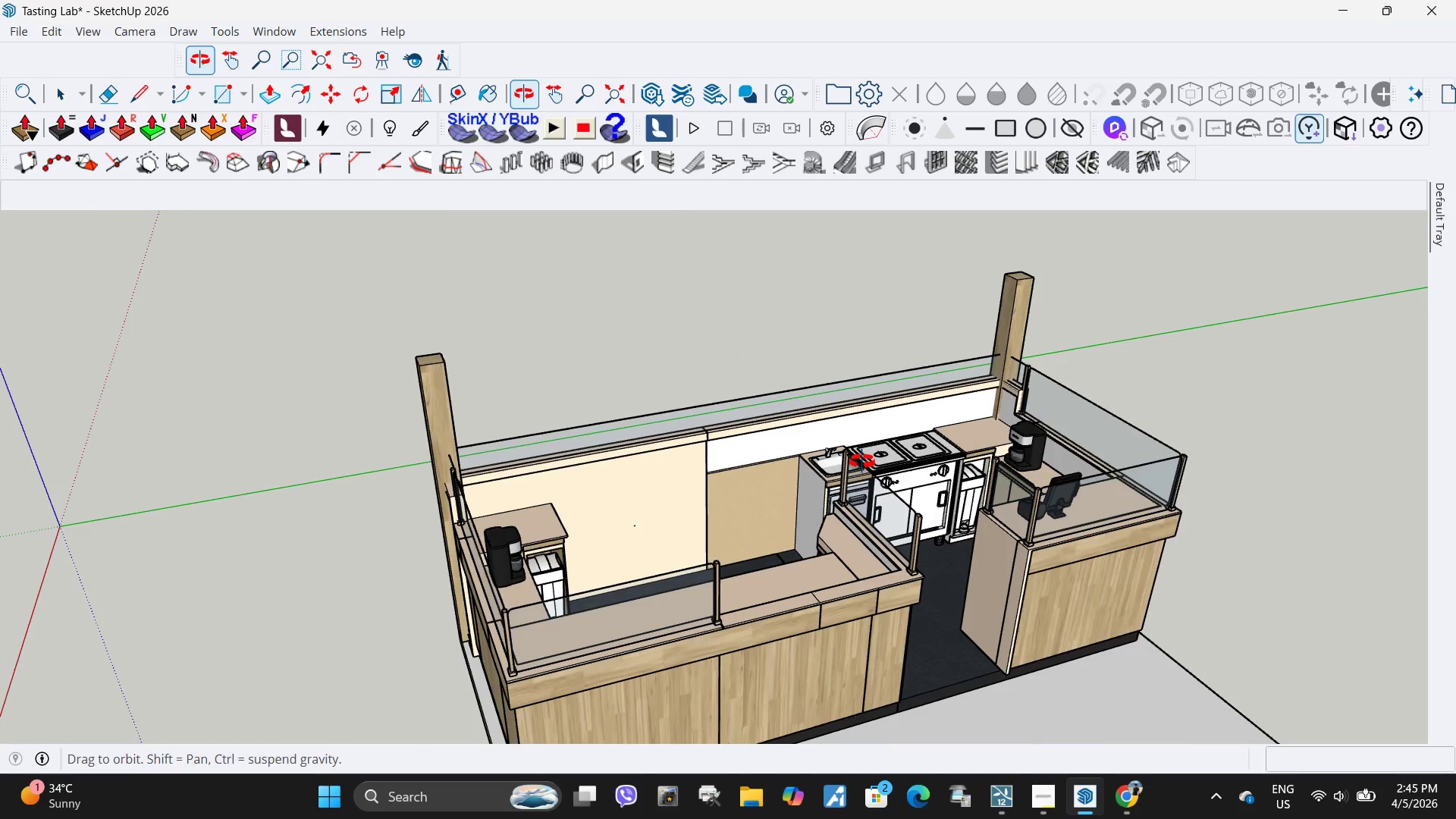 
scroll: coordinate [461, 375], scroll_direction: down, amount: 6.0
 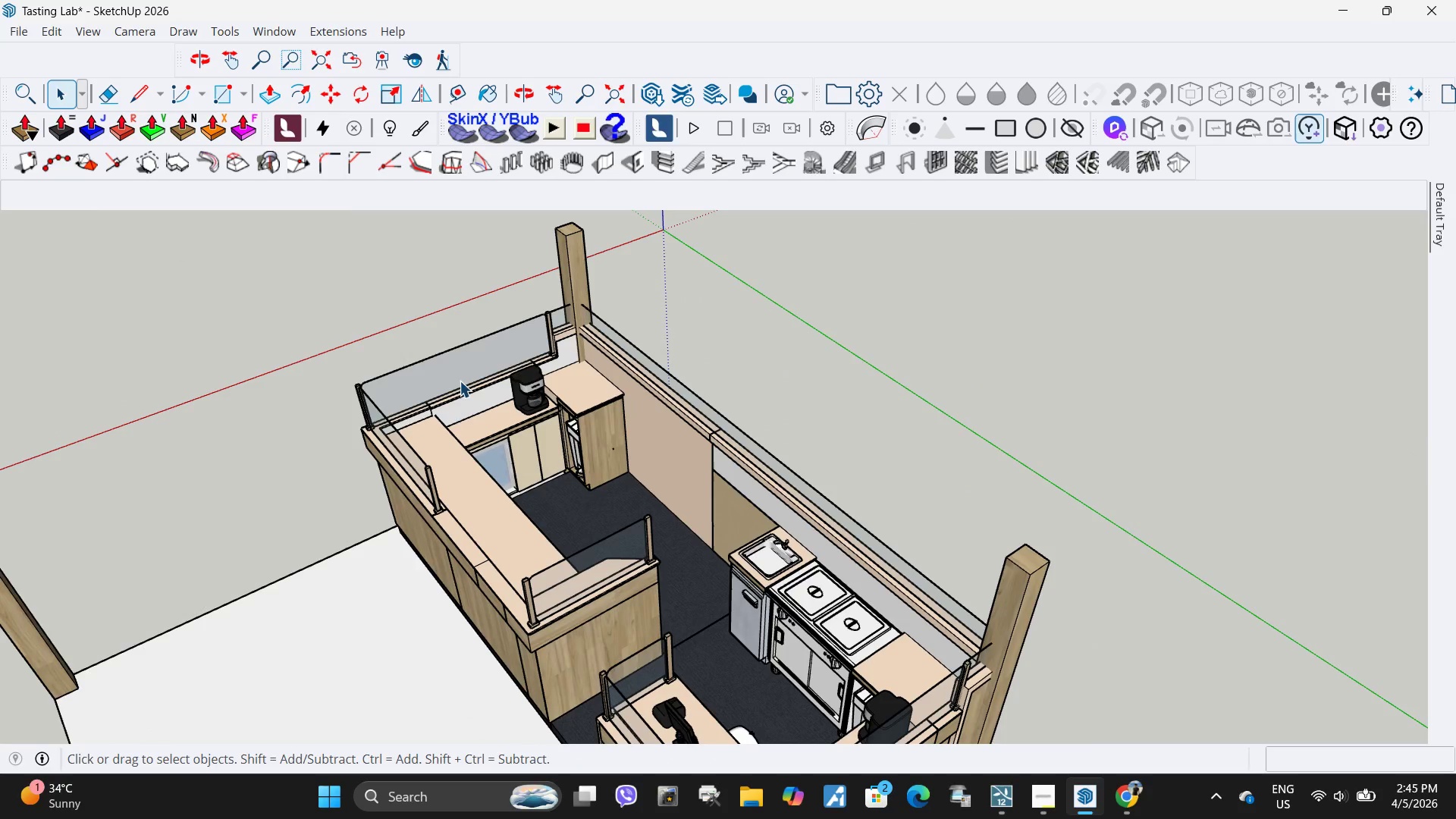 
scroll: coordinate [456, 447], scroll_direction: up, amount: 17.0
 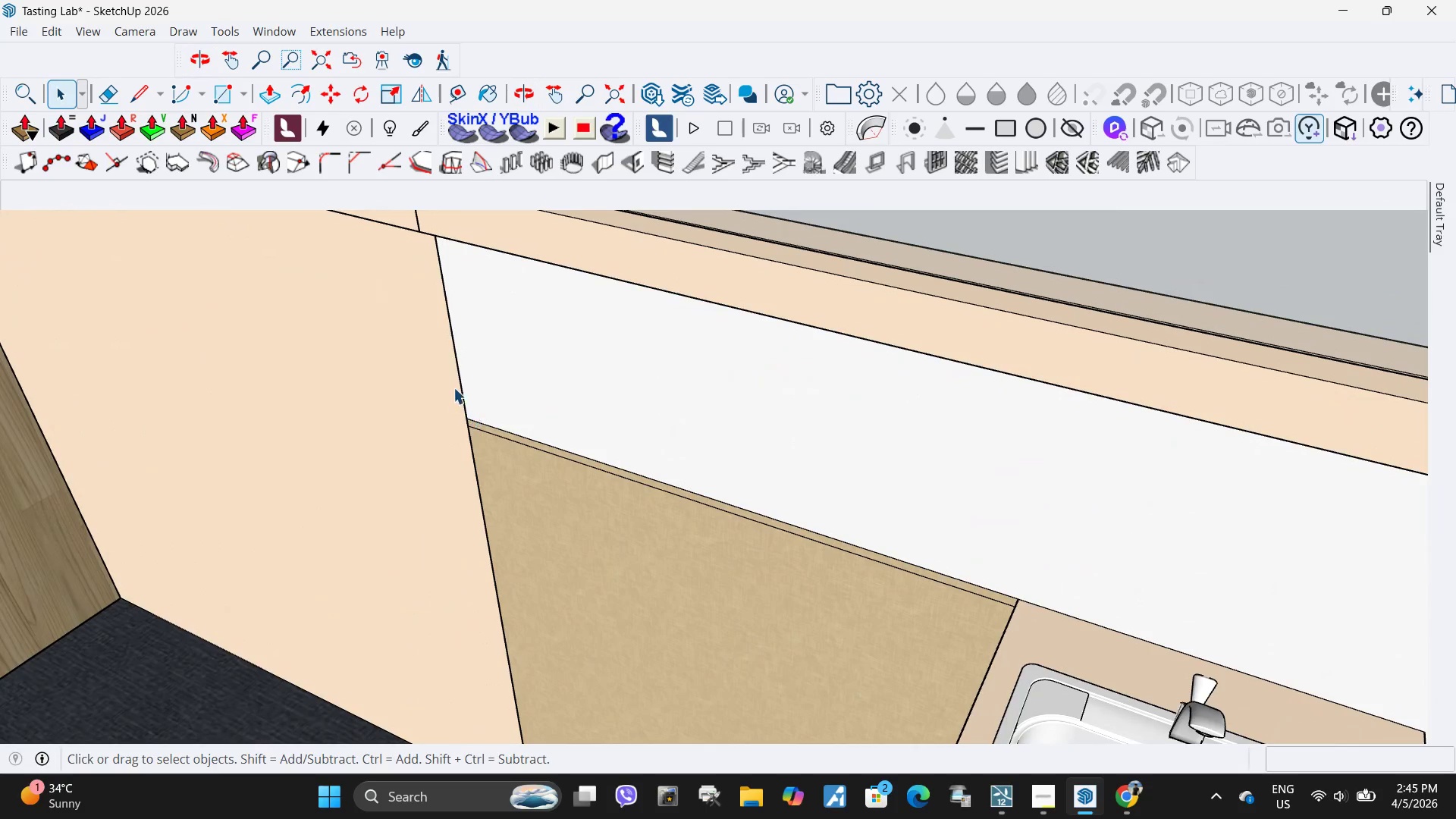 
left_click([453, 388])
 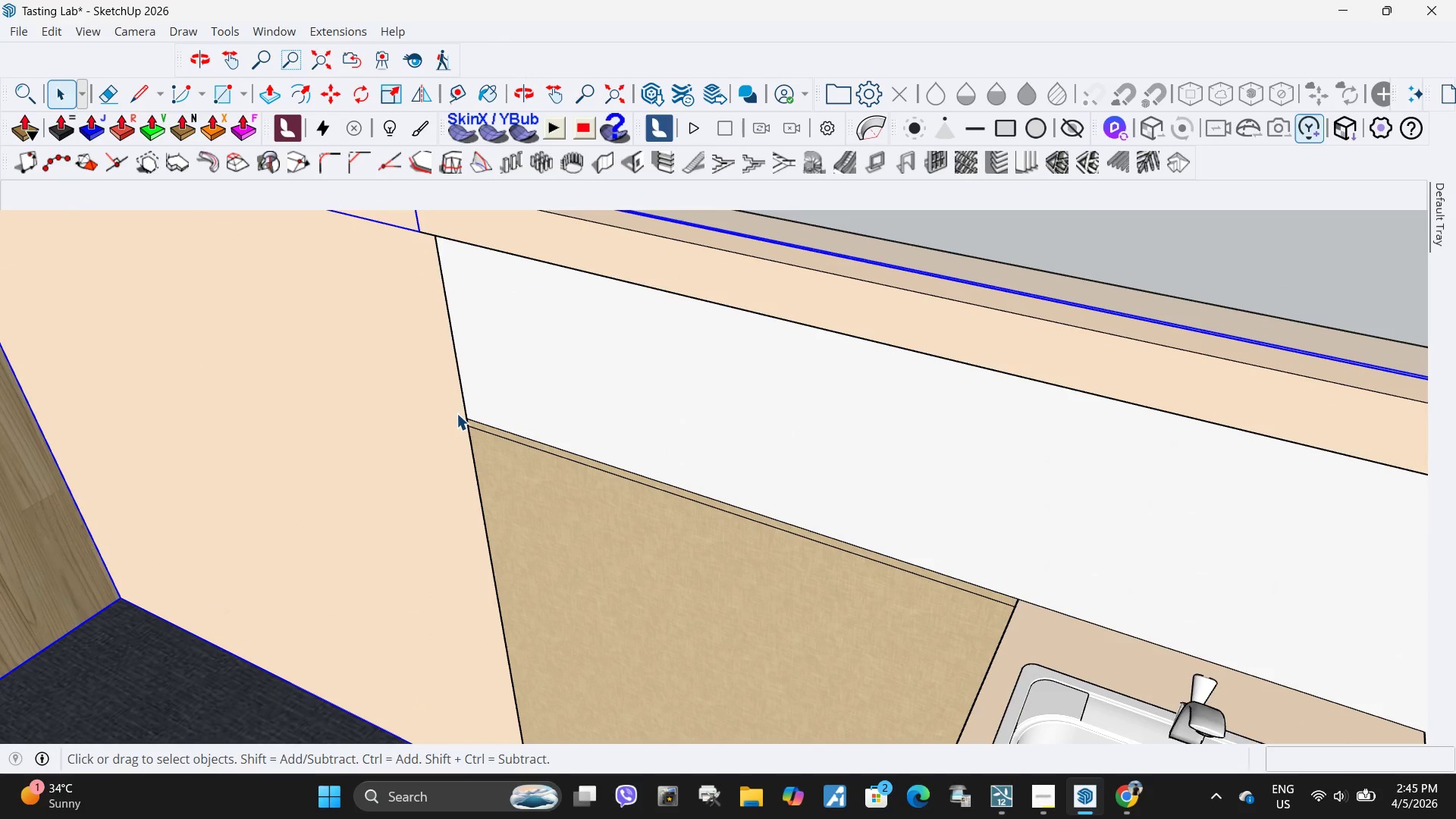 
double_click([457, 413])
 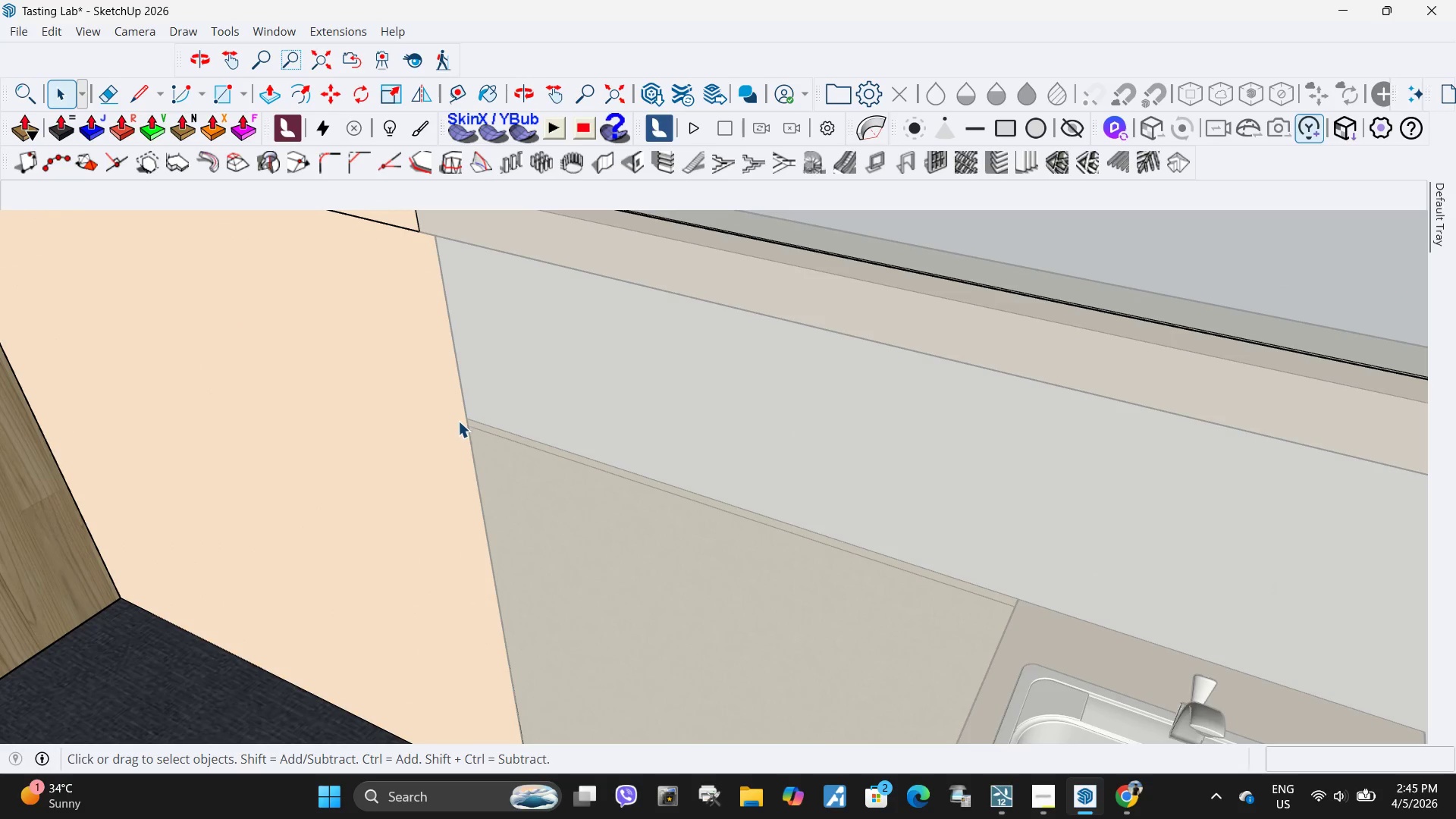 
triple_click([458, 421])
 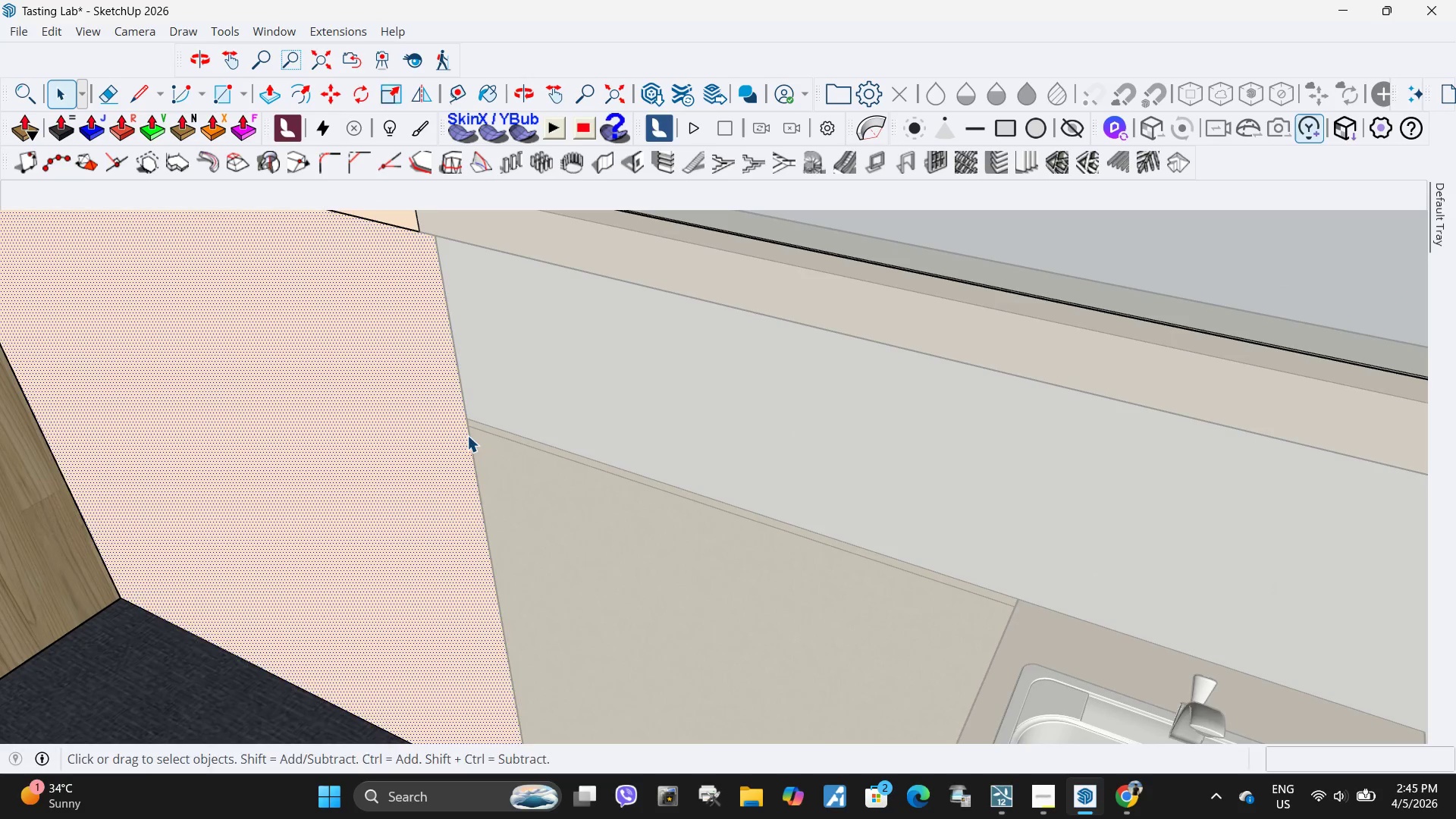 
key(S)
 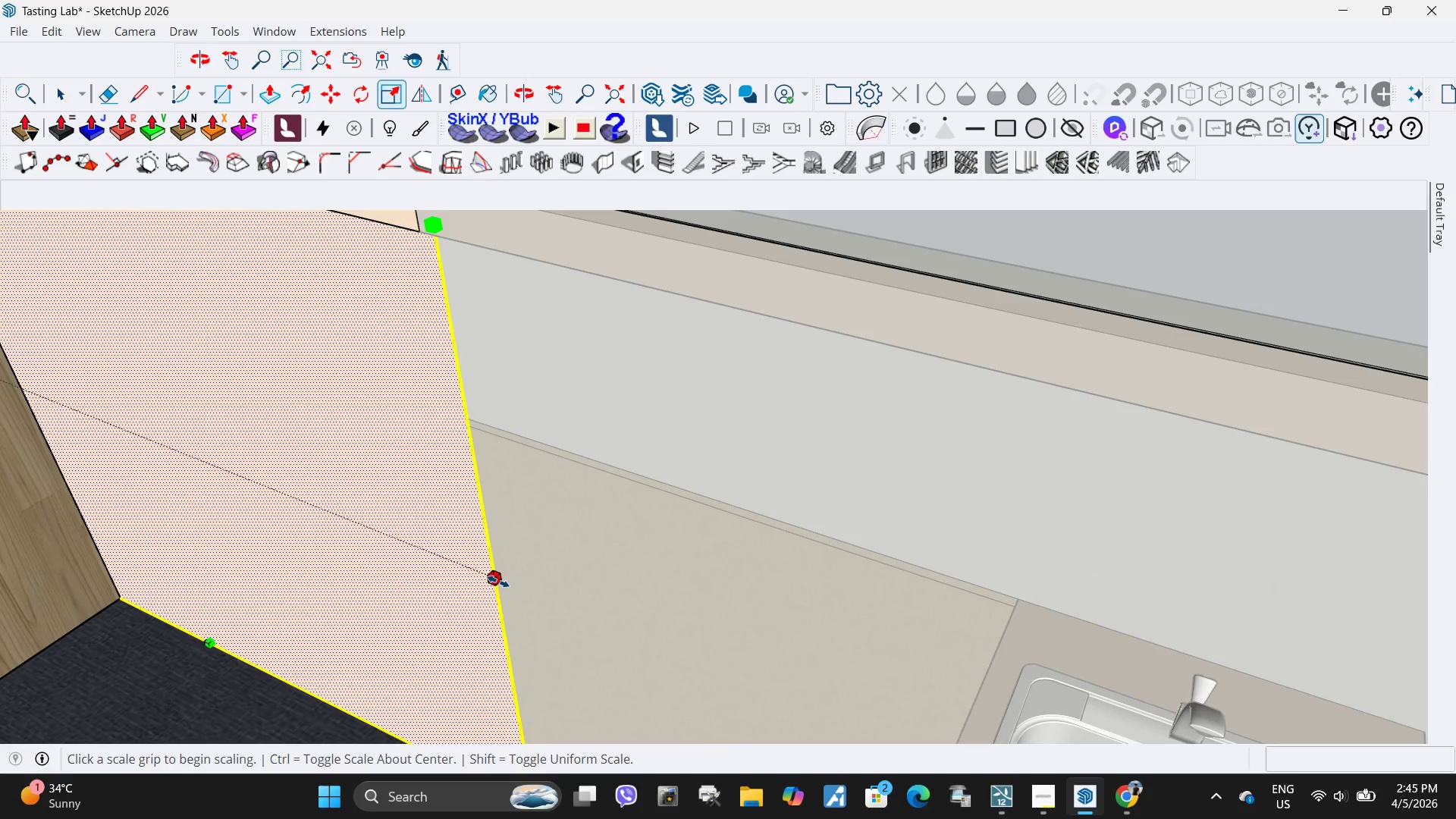 
left_click([498, 582])
 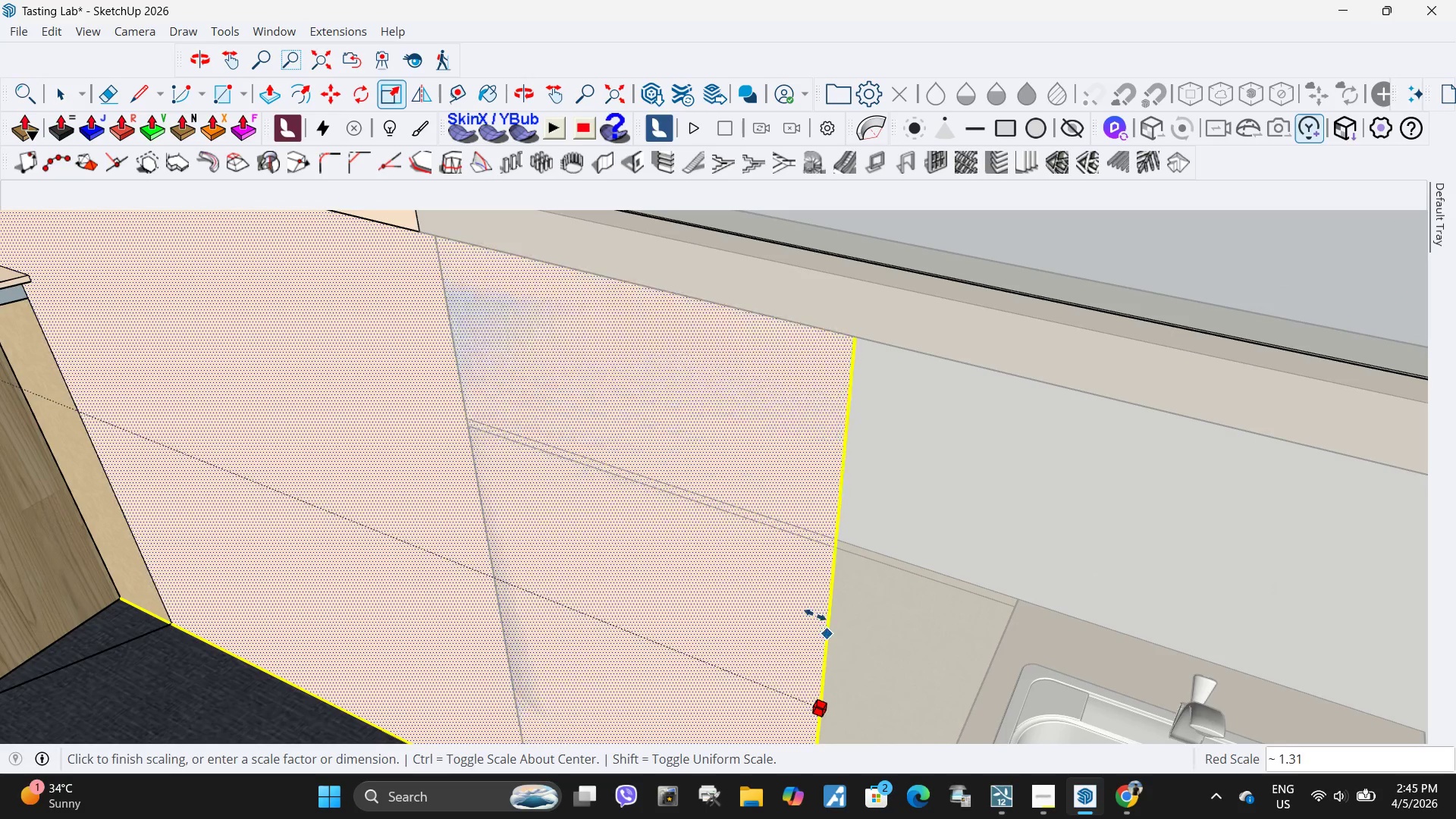 
key(Escape)
 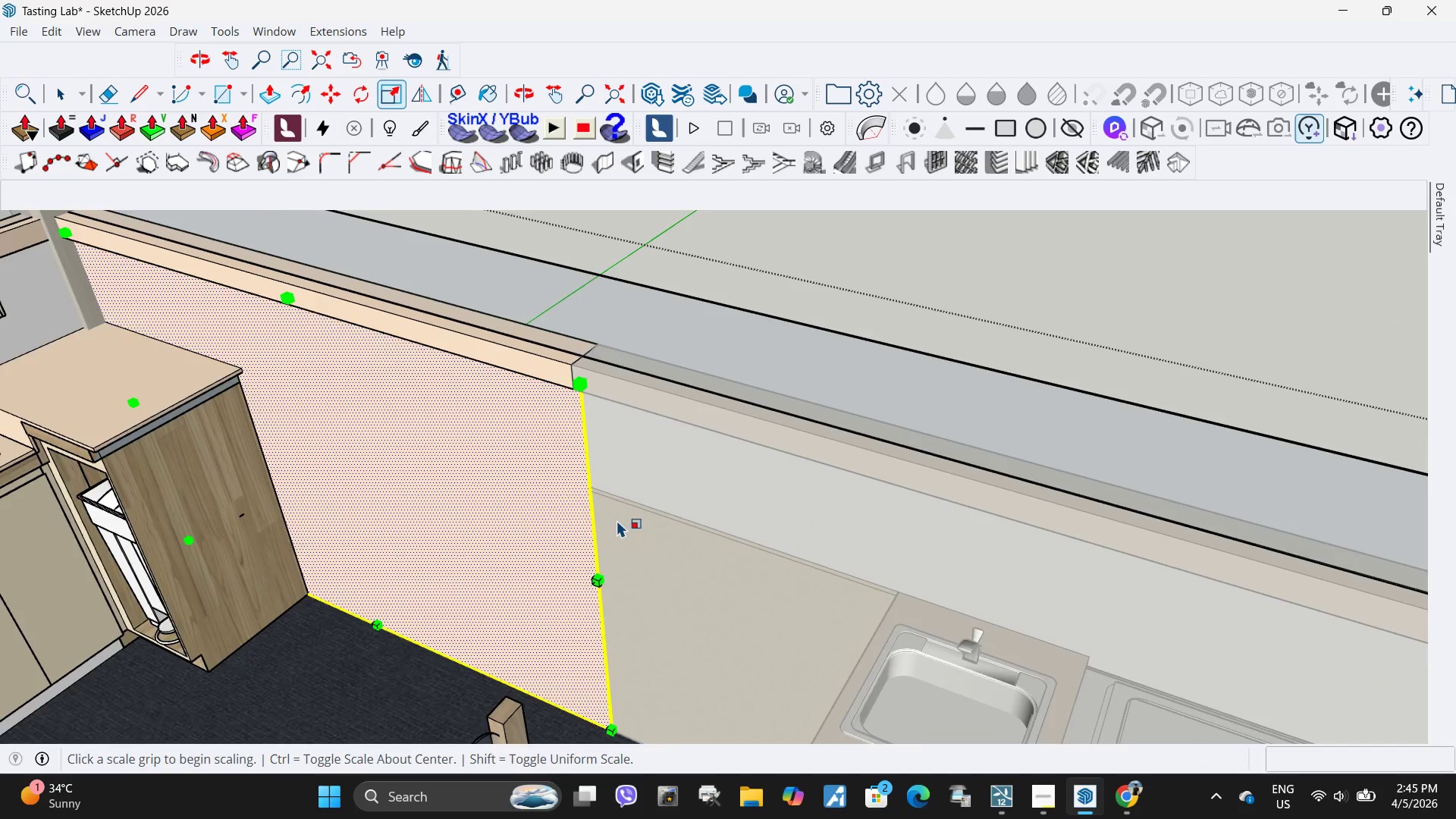 
scroll: coordinate [764, 583], scroll_direction: down, amount: 6.0
 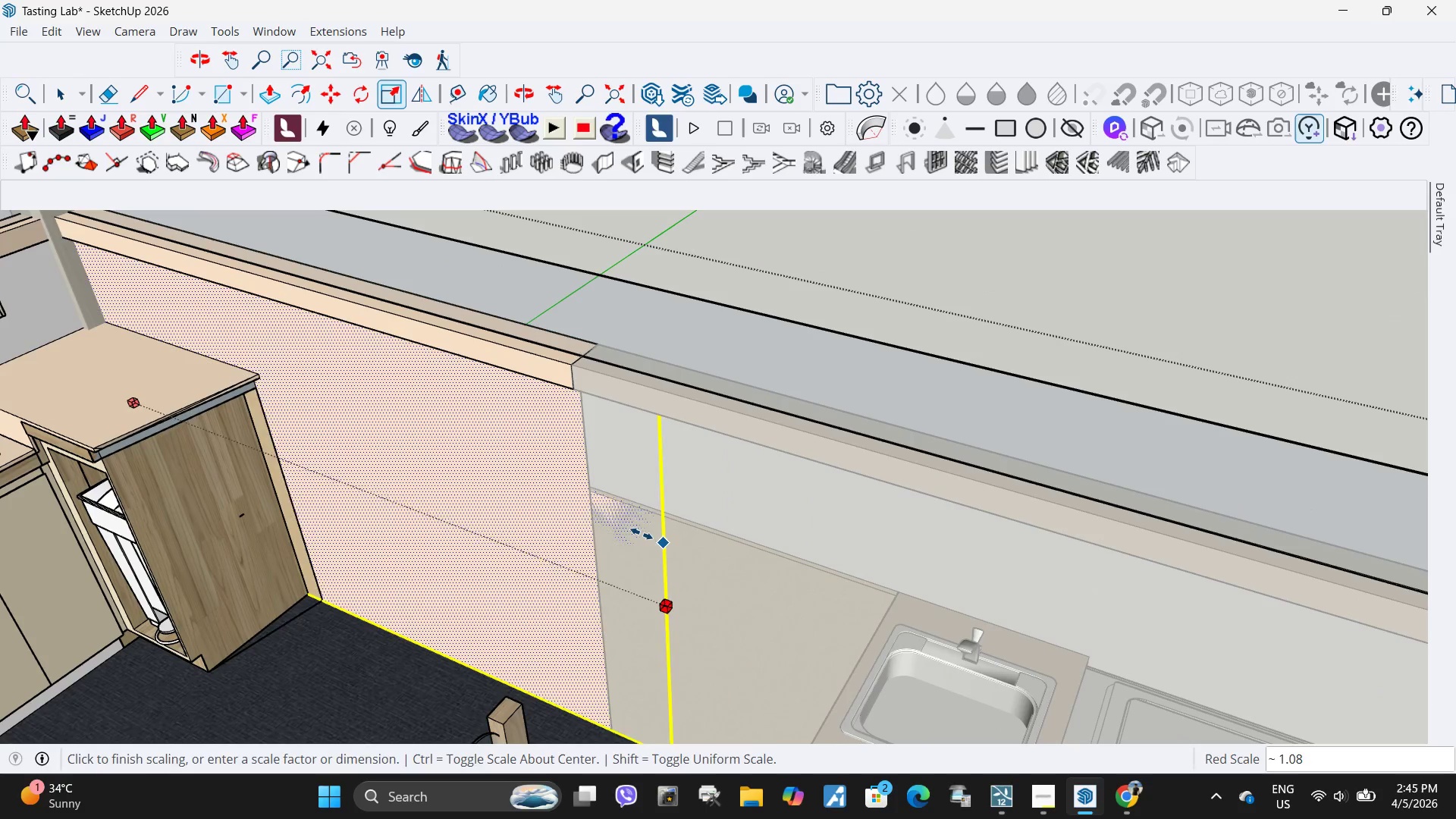 
key(Space)
 